 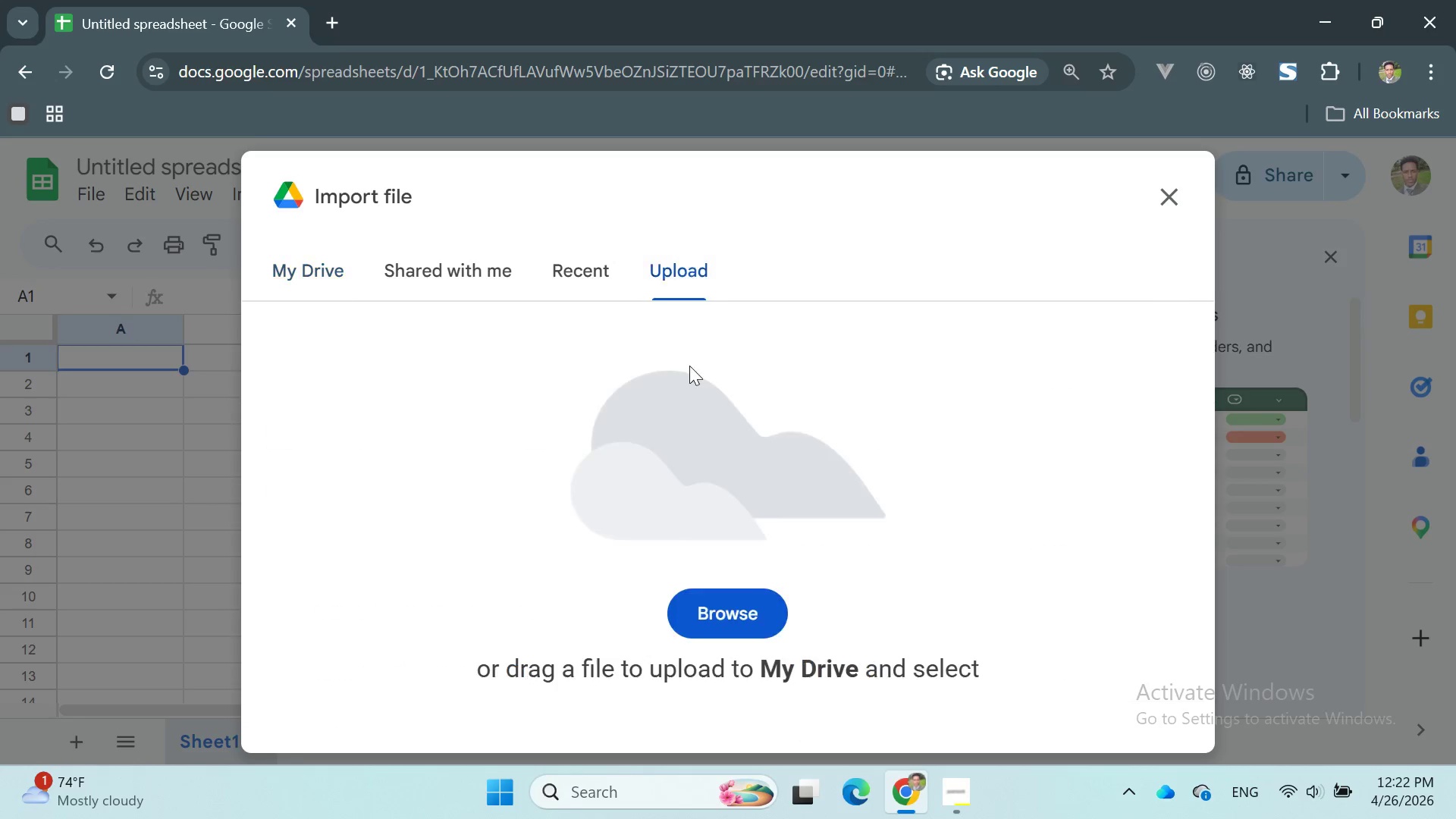 
left_click([734, 596])
 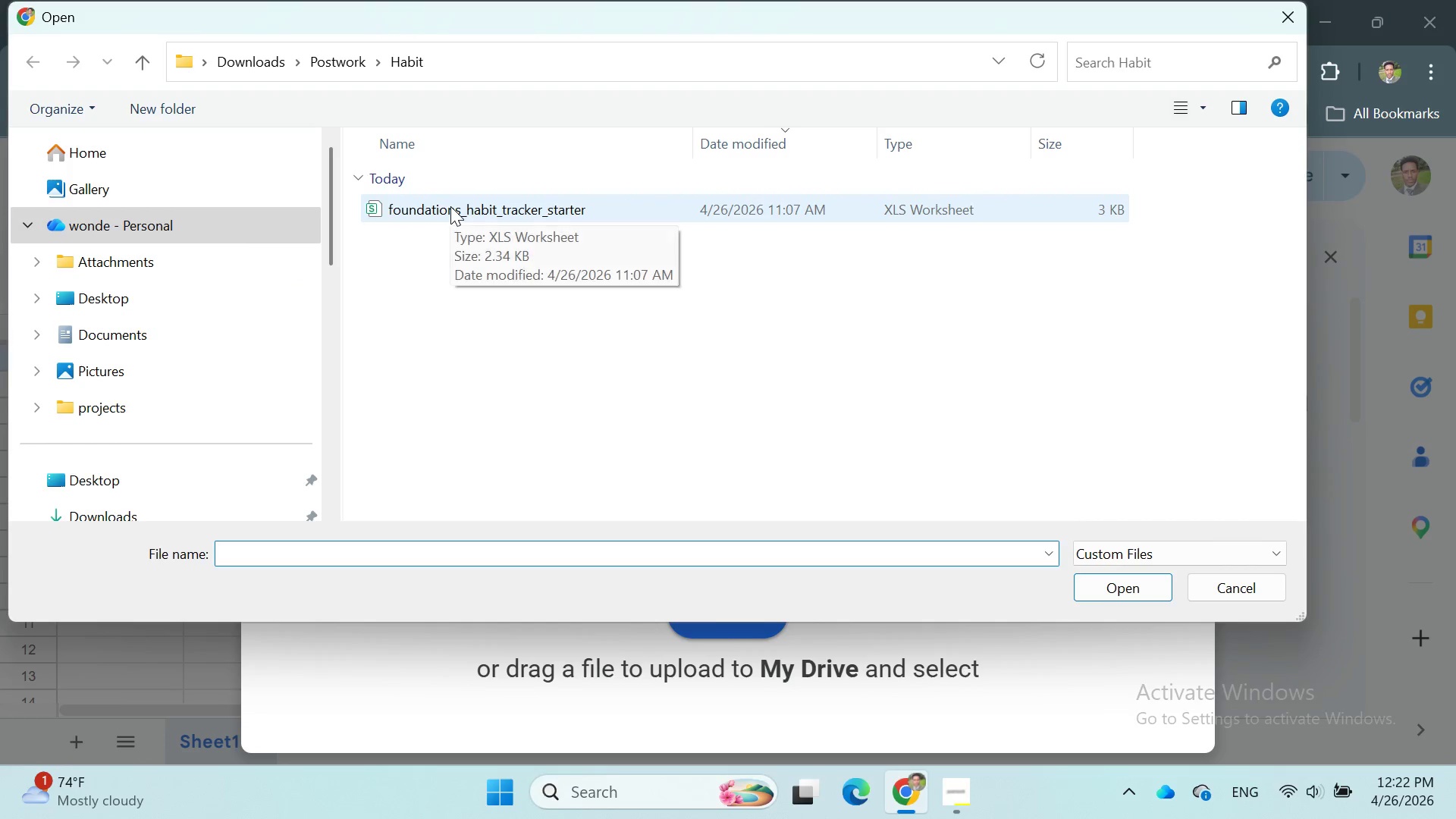 
double_click([453, 209])
 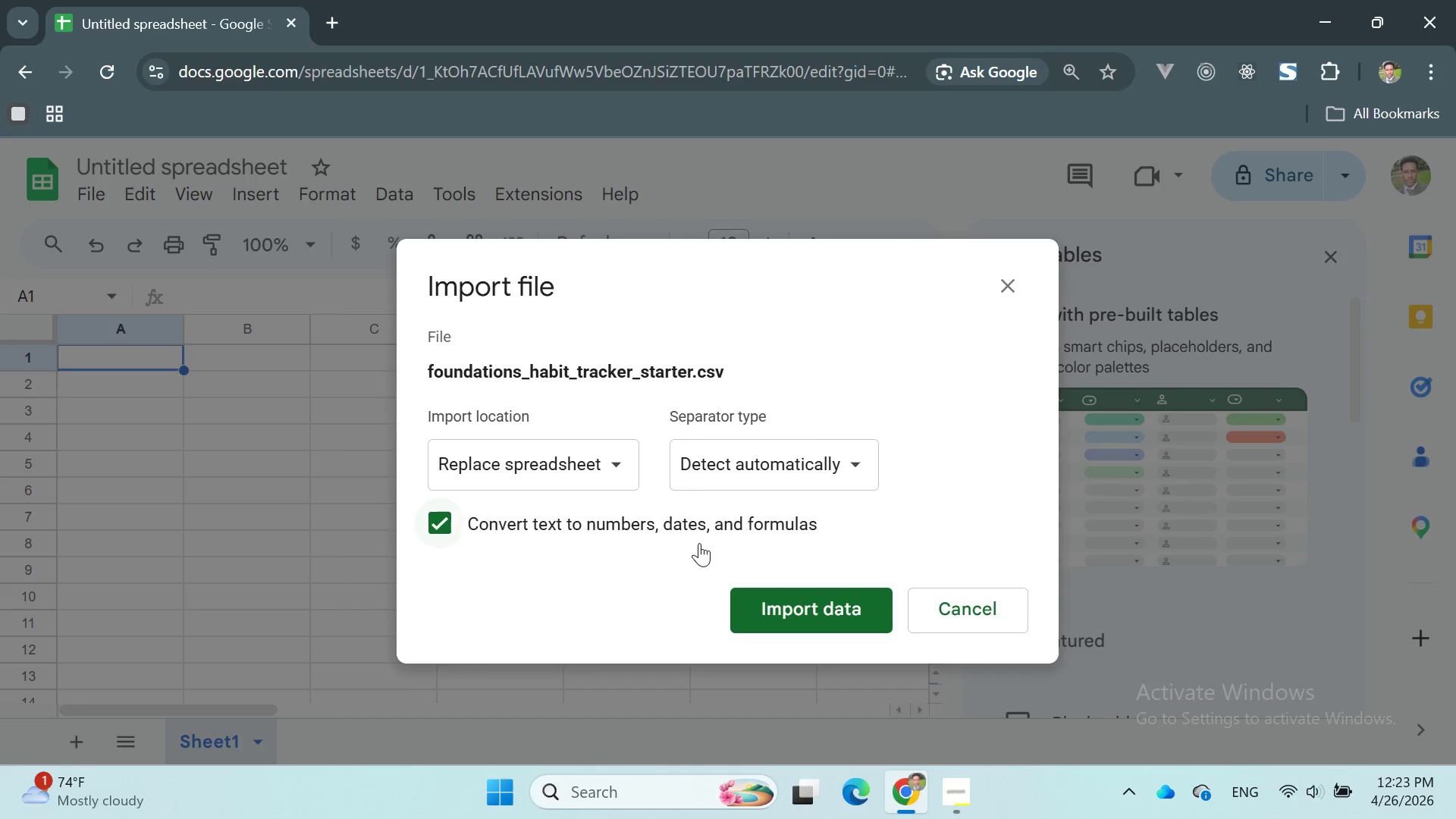 
left_click([558, 462])
 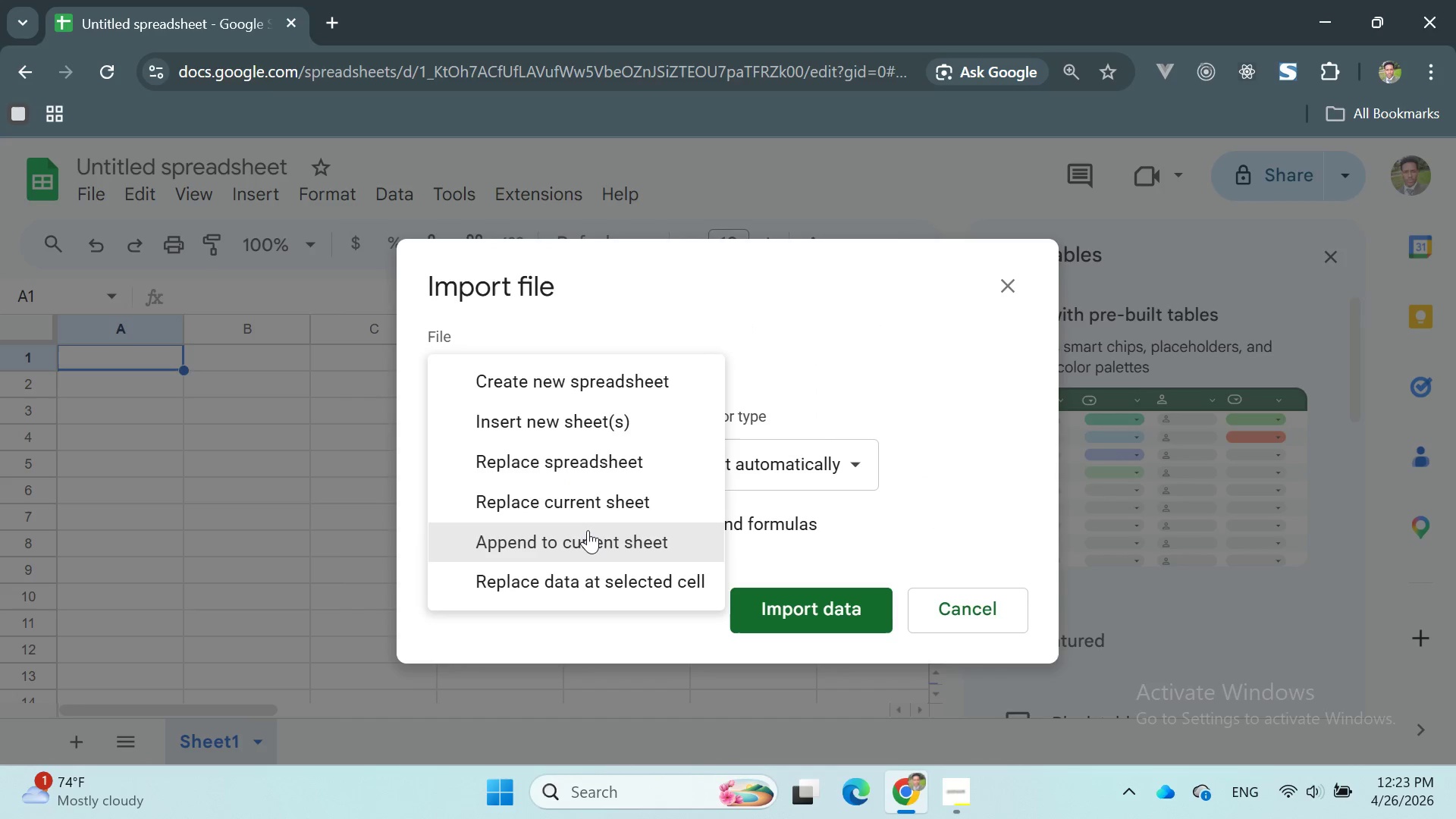 
left_click([559, 502])
 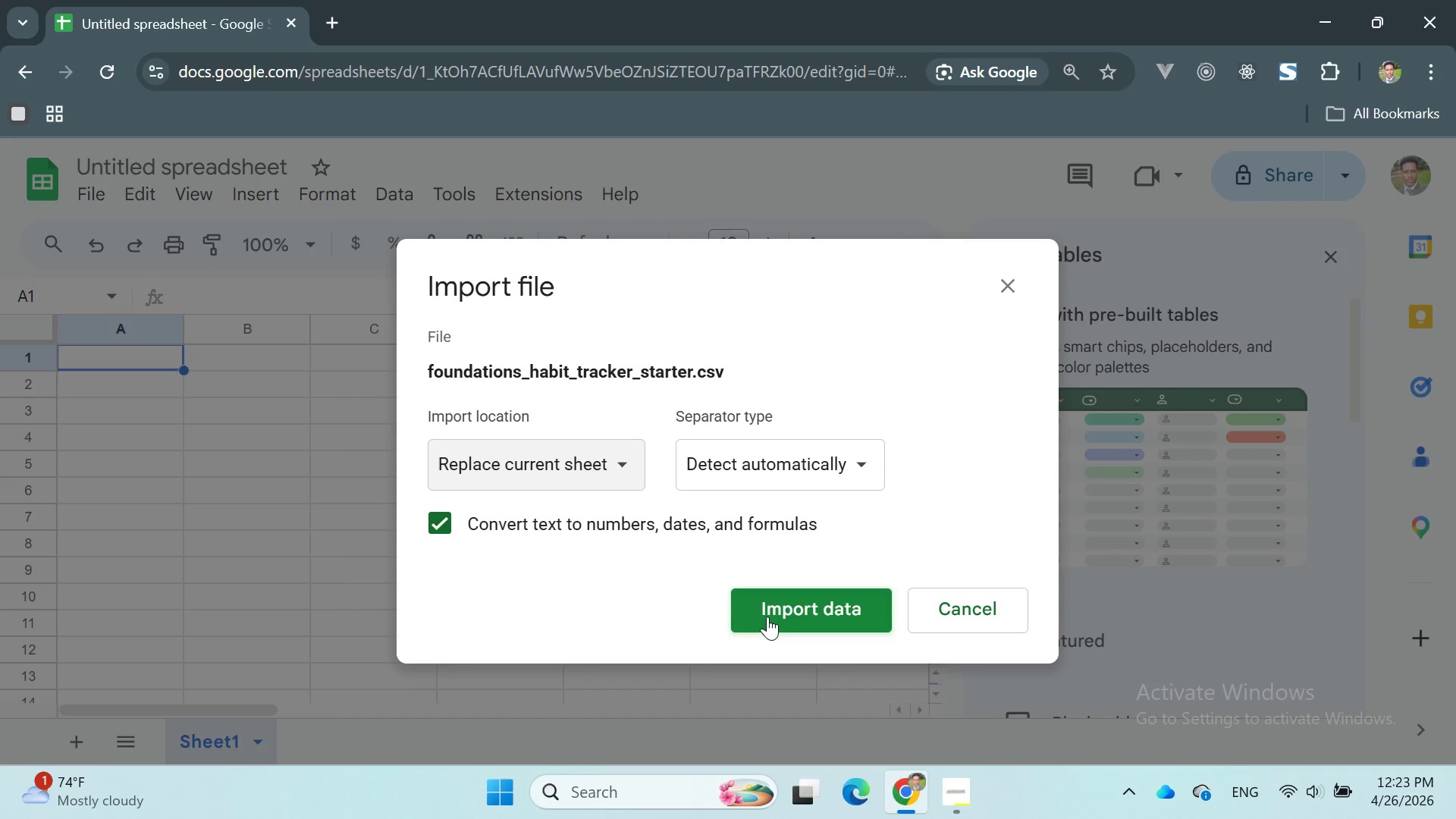 
left_click([767, 617])
 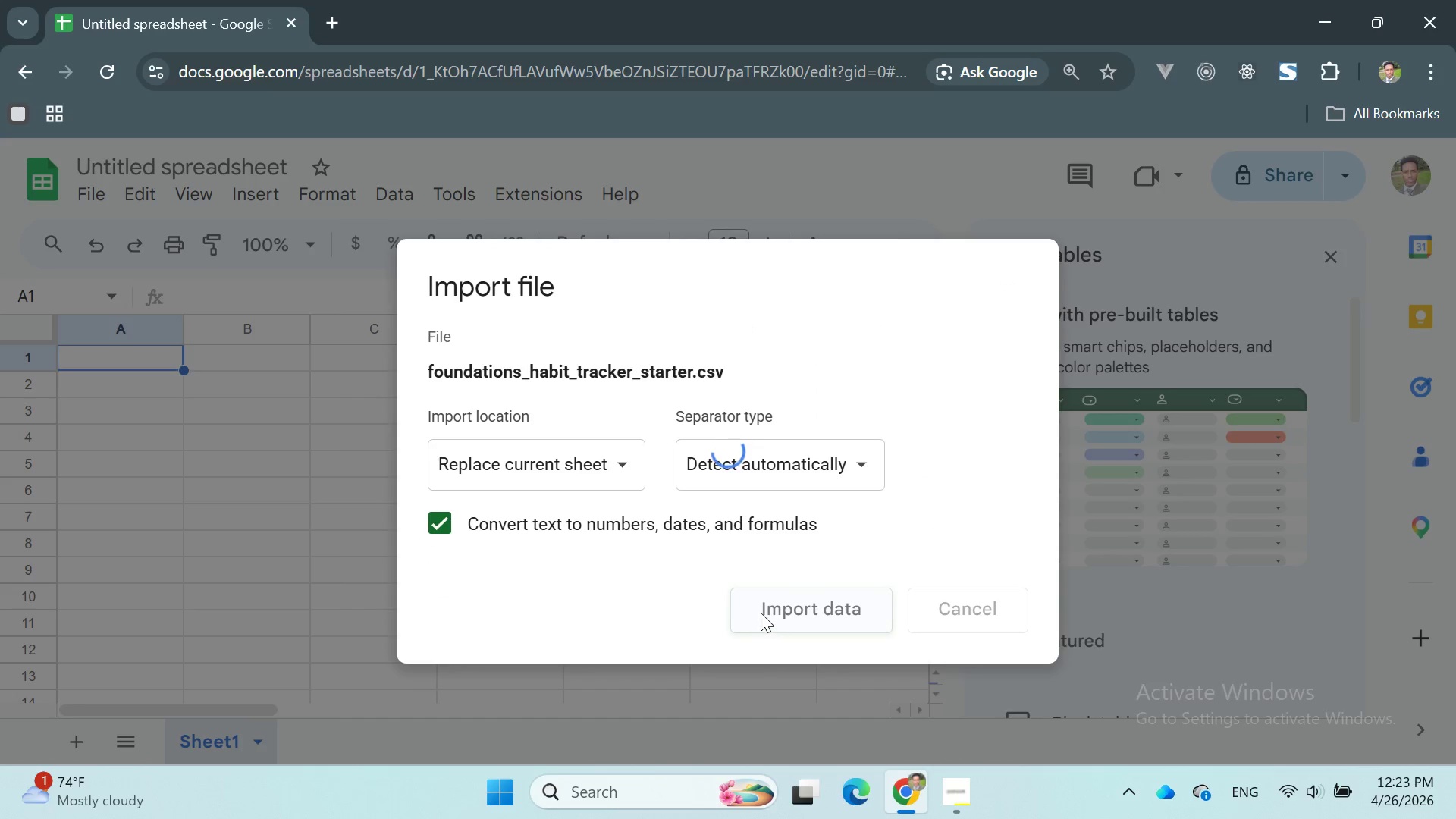 
mouse_move([742, 585])
 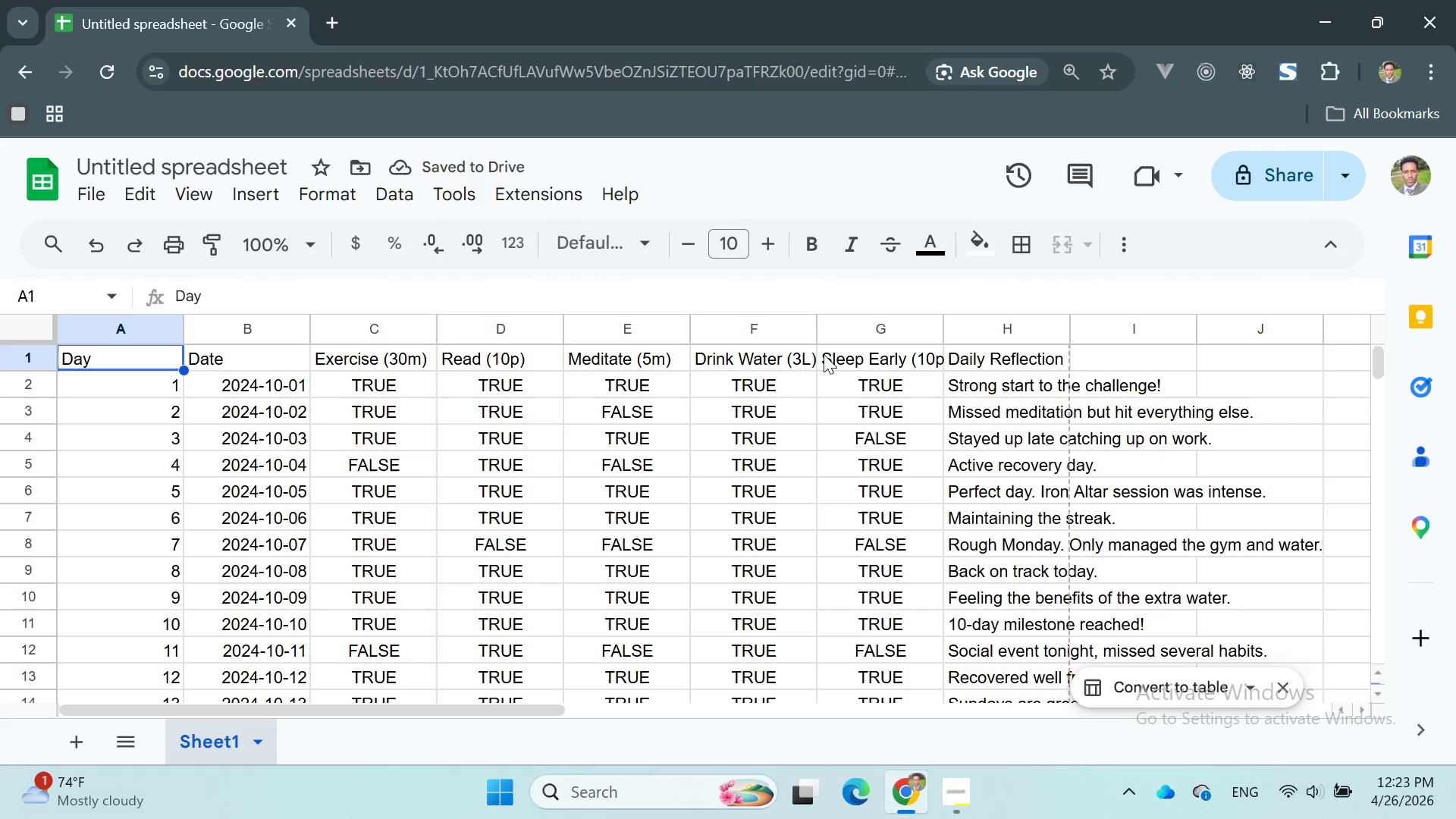 
scroll: coordinate [462, 462], scroll_direction: up, amount: 5.0
 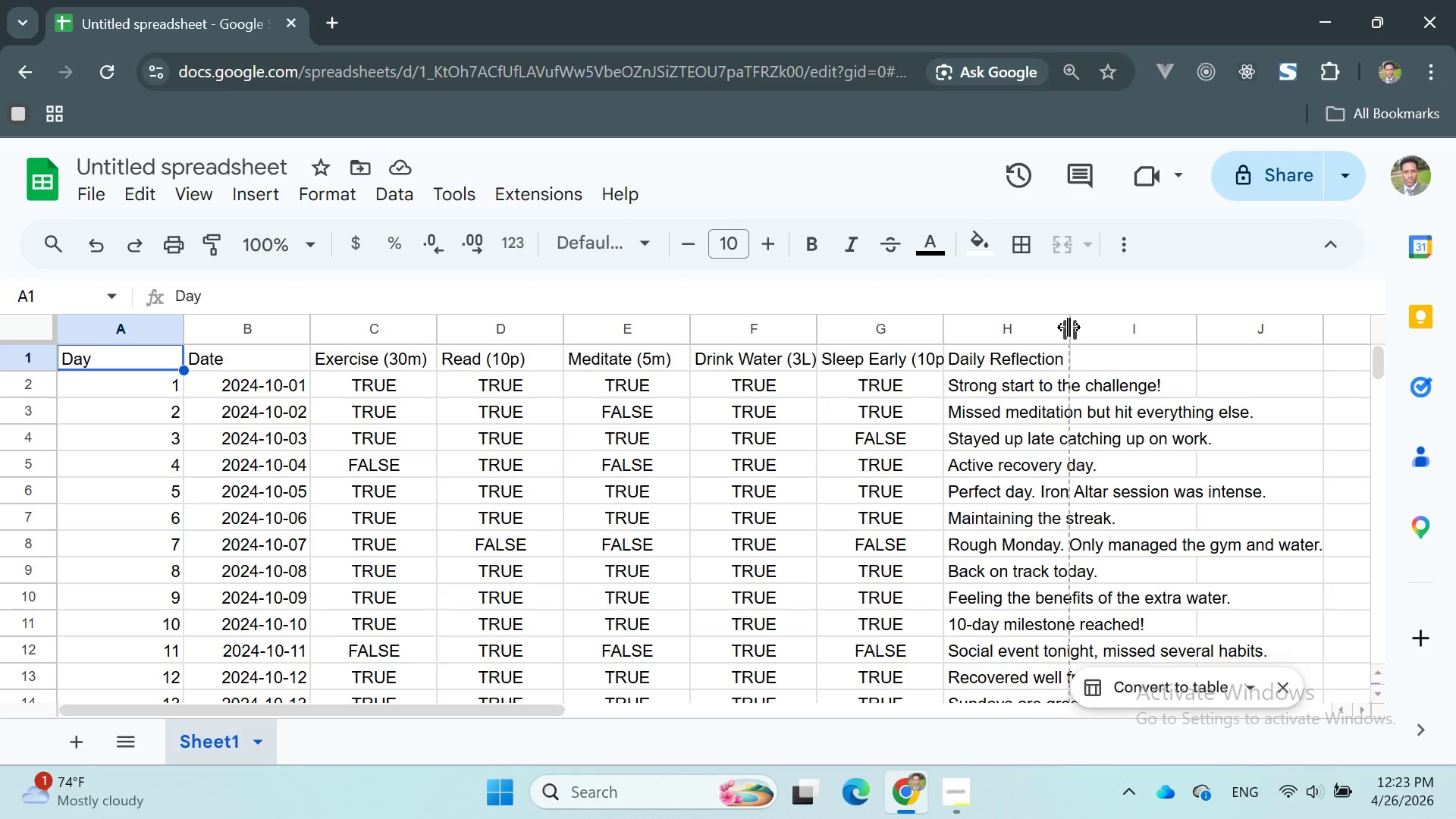 
left_click_drag(start_coordinate=[1068, 327], to_coordinate=[1123, 335])
 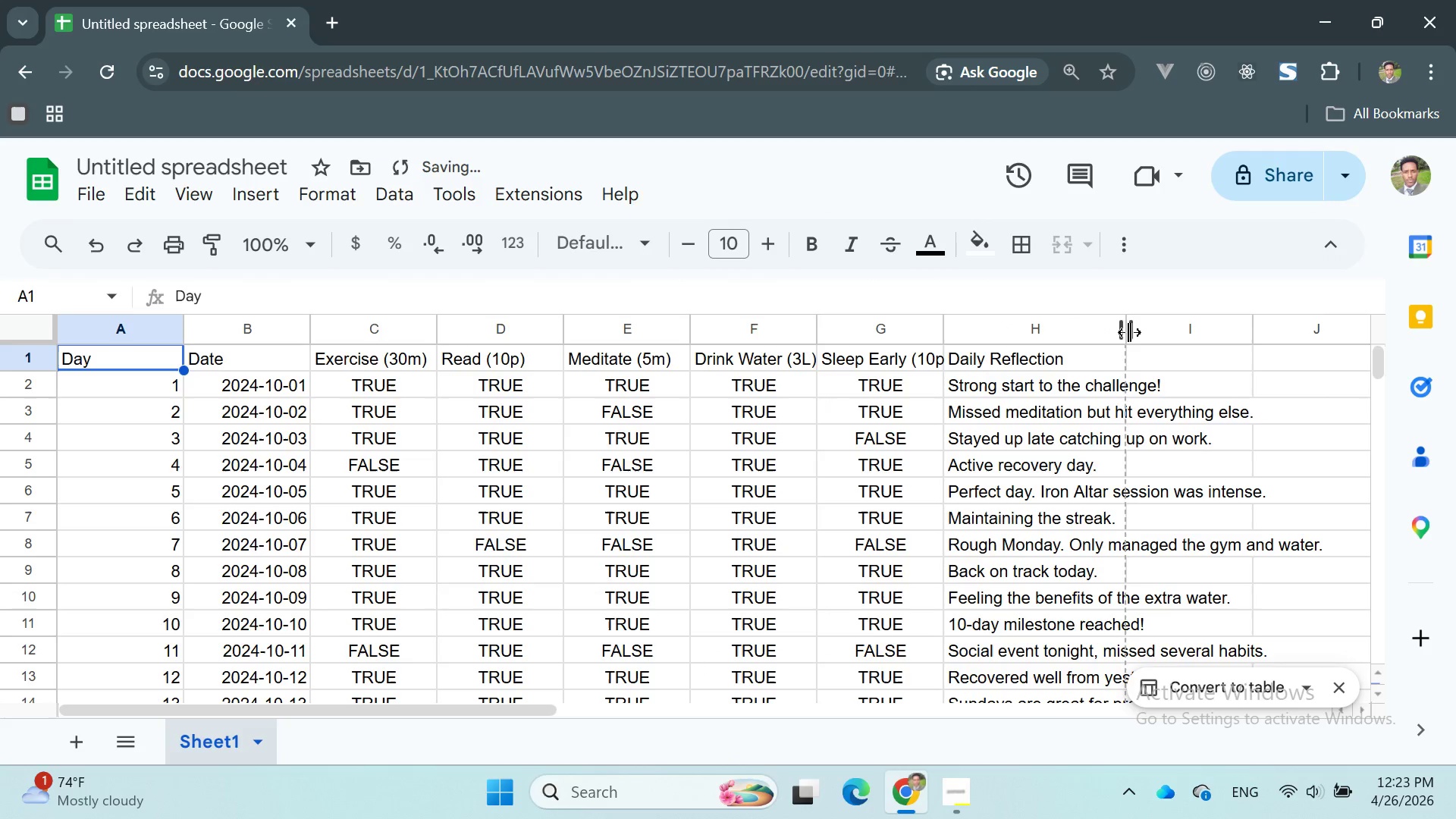 
left_click_drag(start_coordinate=[1128, 330], to_coordinate=[1321, 352])
 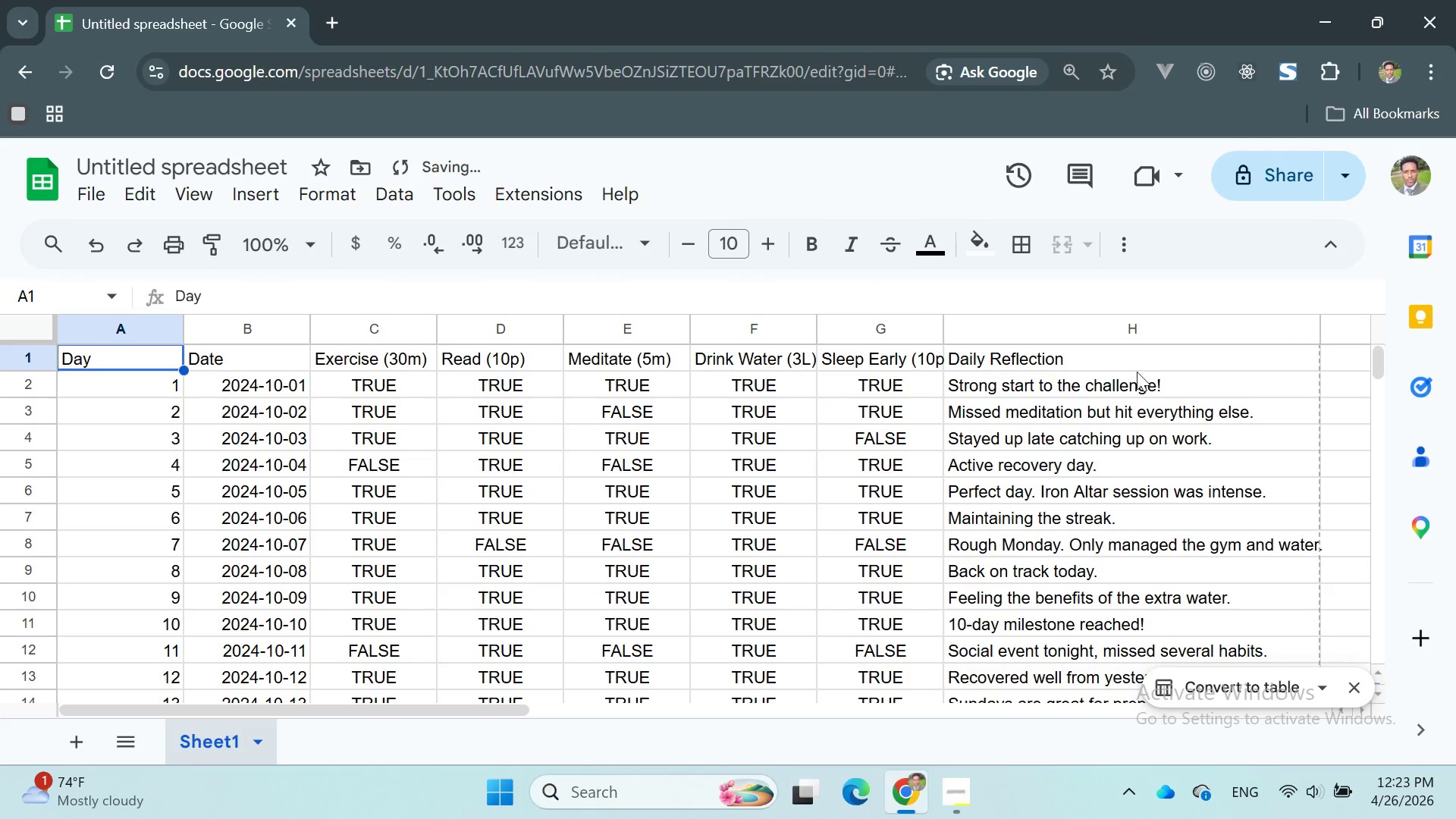 
scroll: coordinate [1127, 371], scroll_direction: up, amount: 7.0
 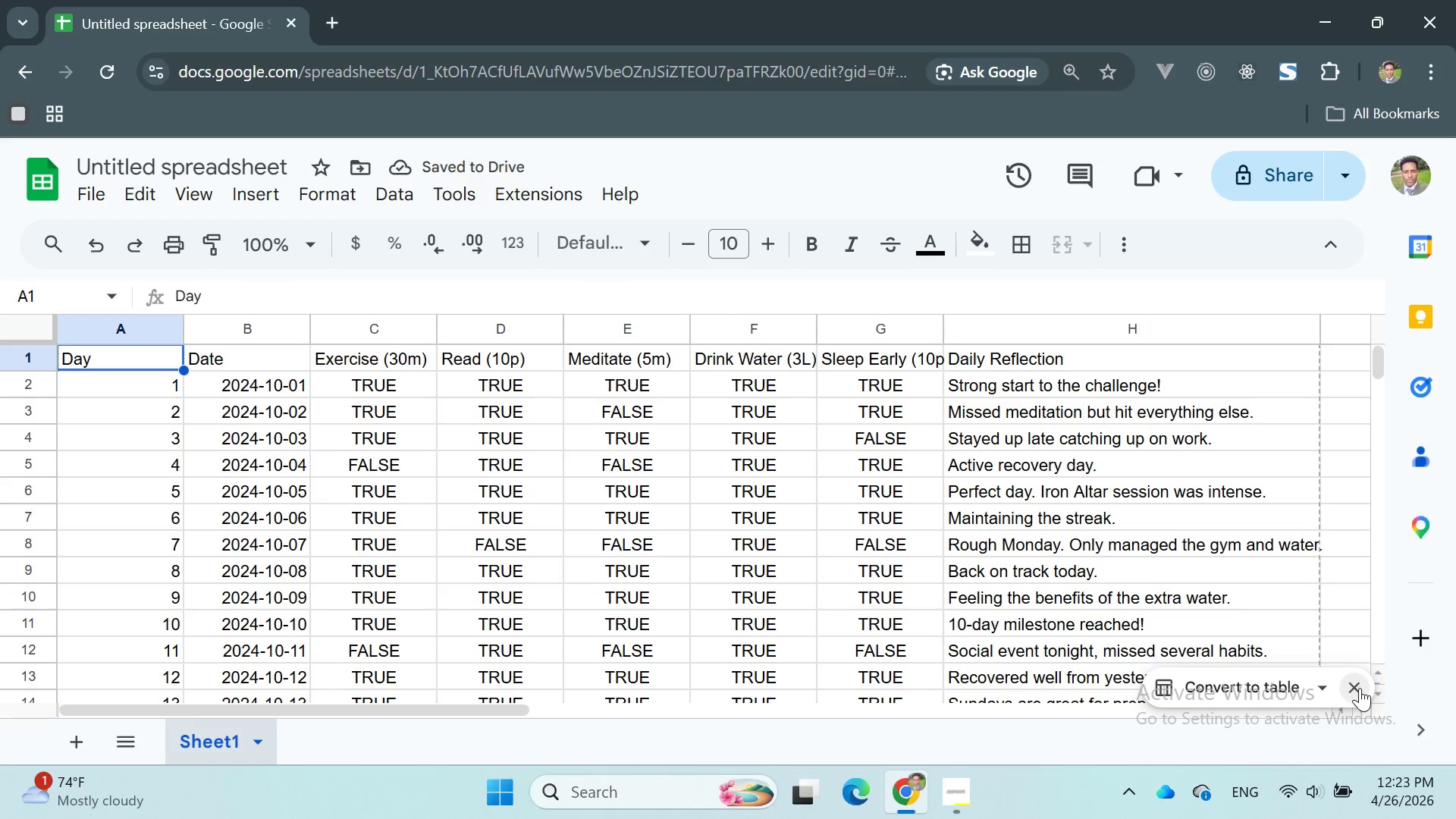 
left_click([1359, 689])
 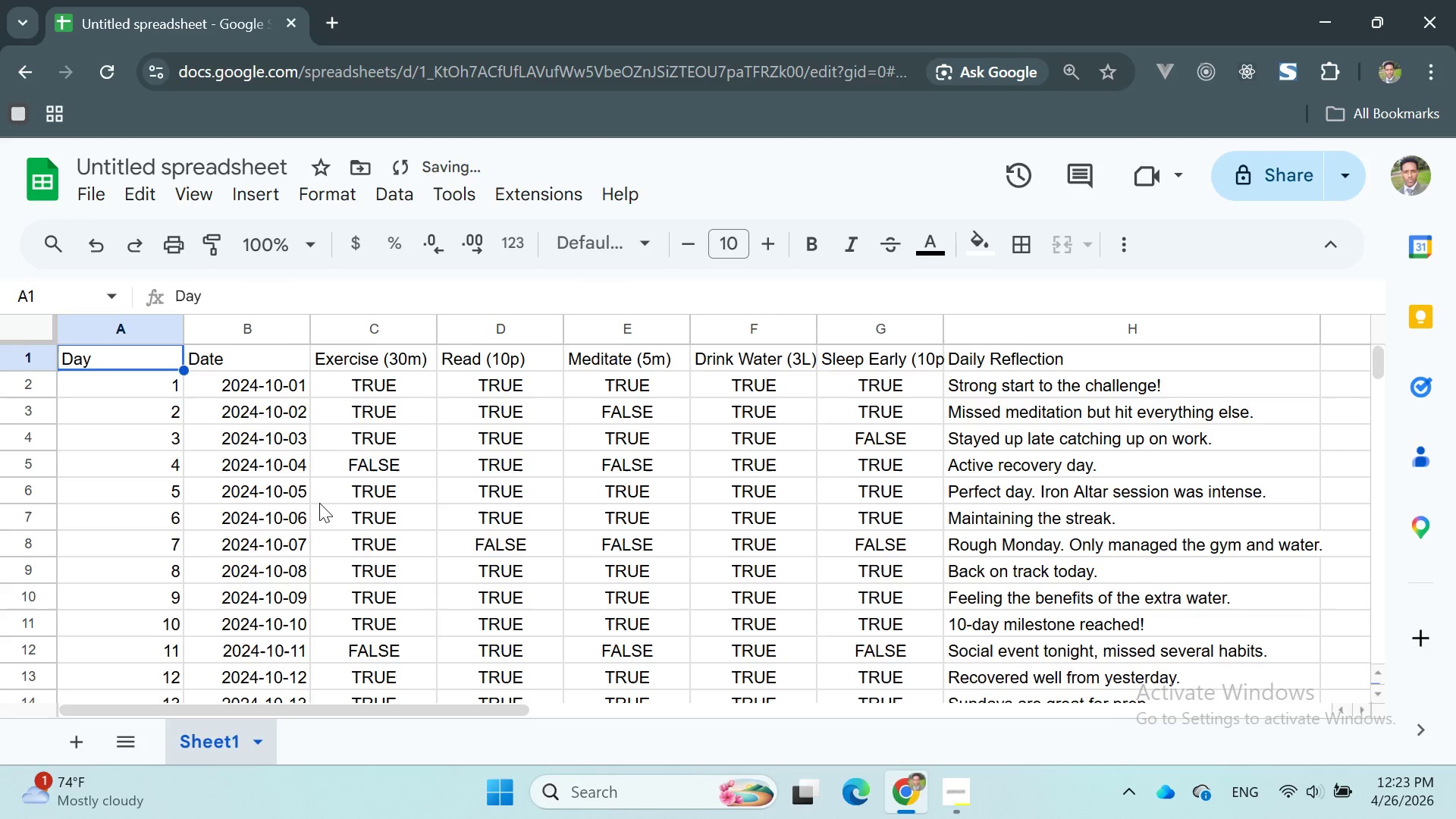 
scroll: coordinate [202, 494], scroll_direction: up, amount: 15.0
 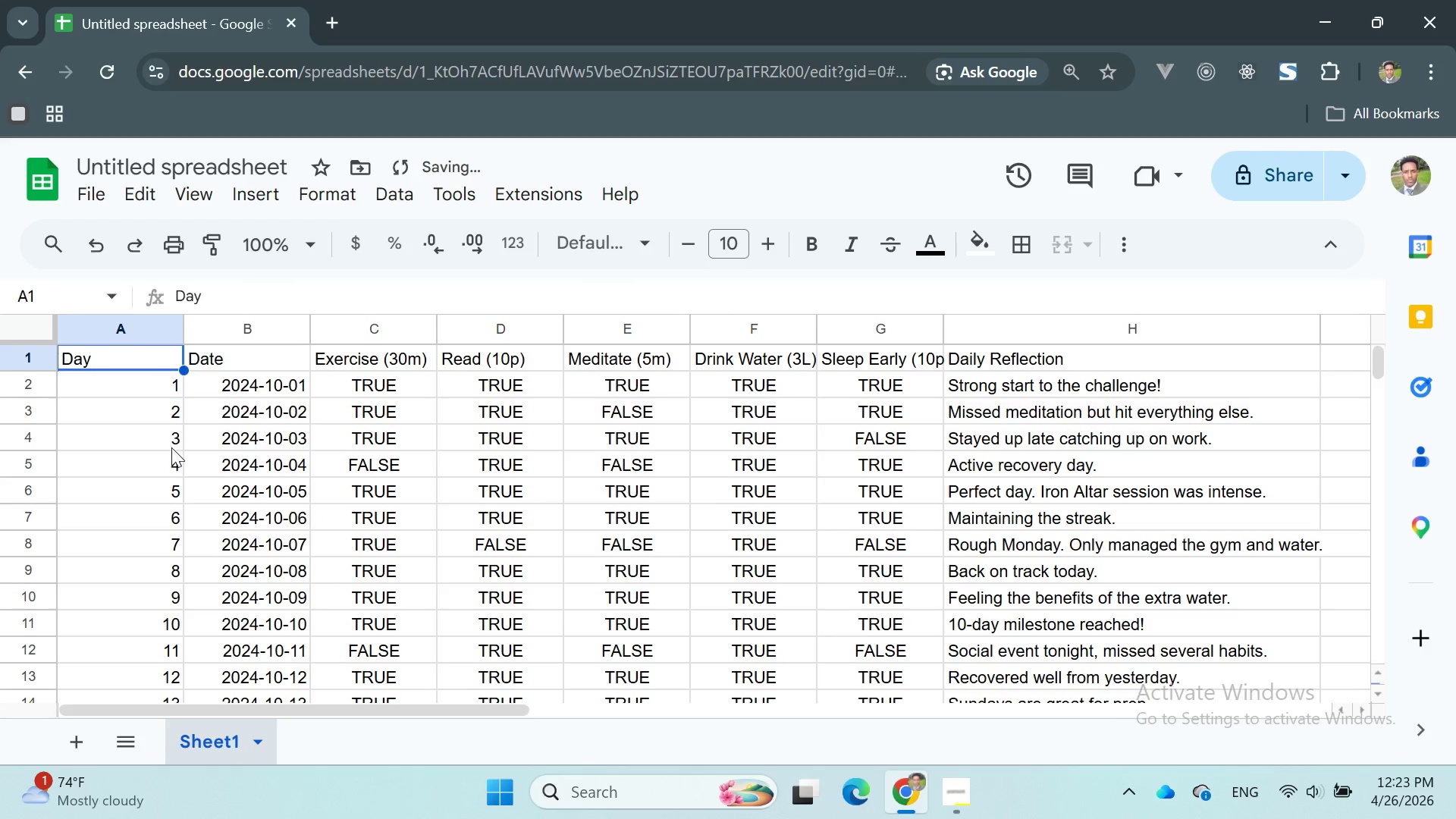 
scroll: coordinate [174, 447], scroll_direction: down, amount: 4.0
 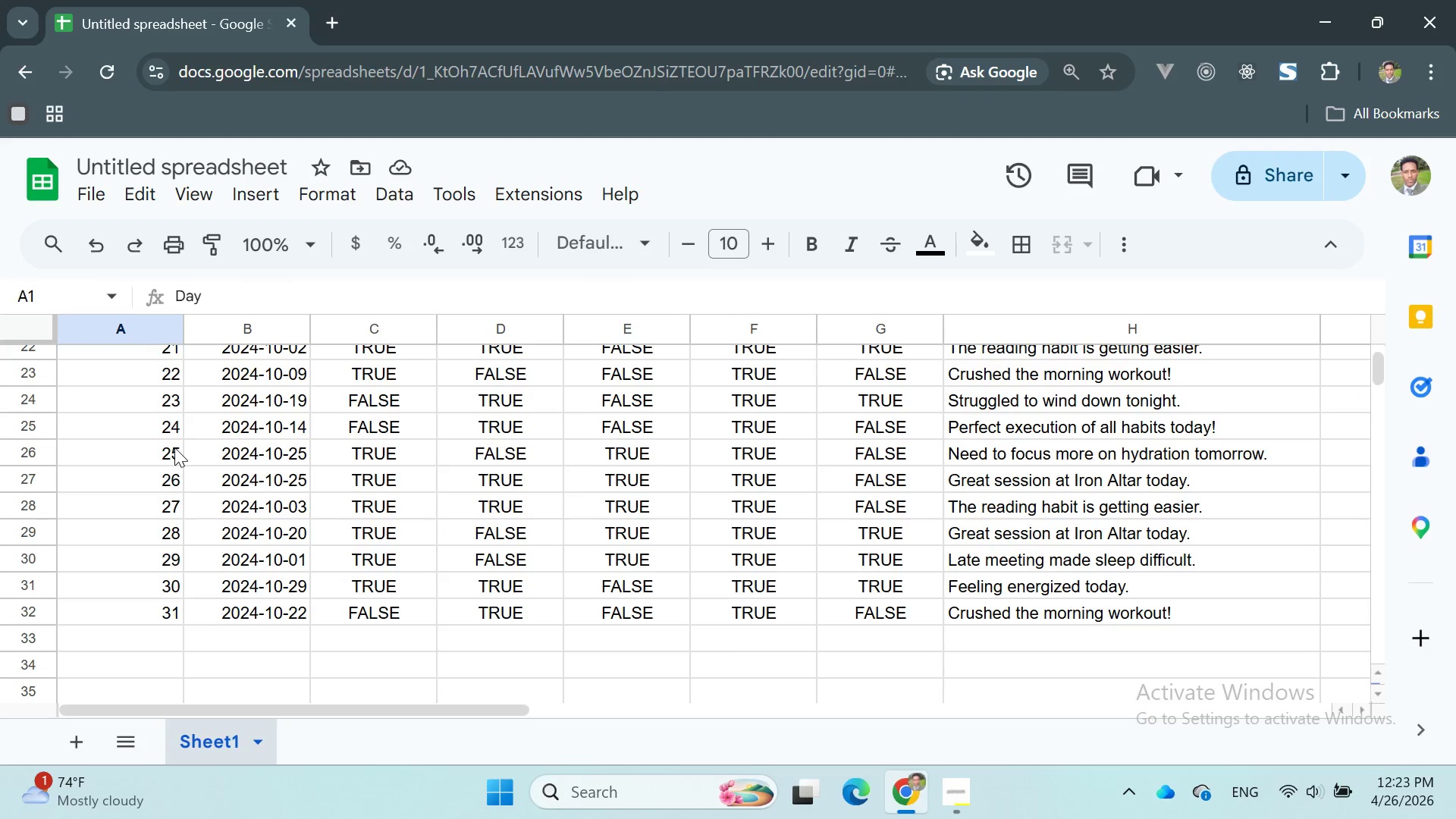 
scroll: coordinate [174, 447], scroll_direction: up, amount: 22.0
 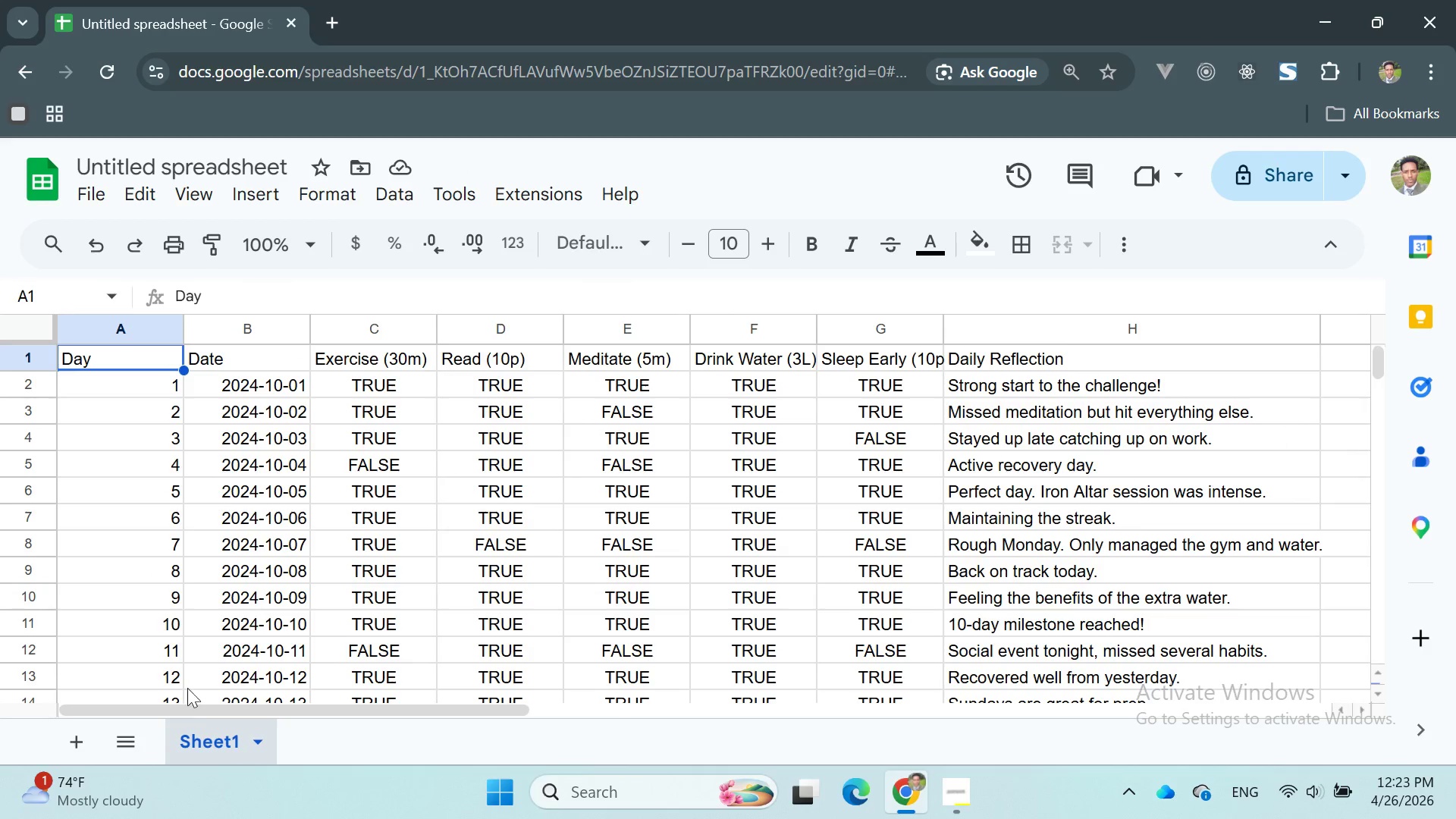 
right_click([212, 750])
 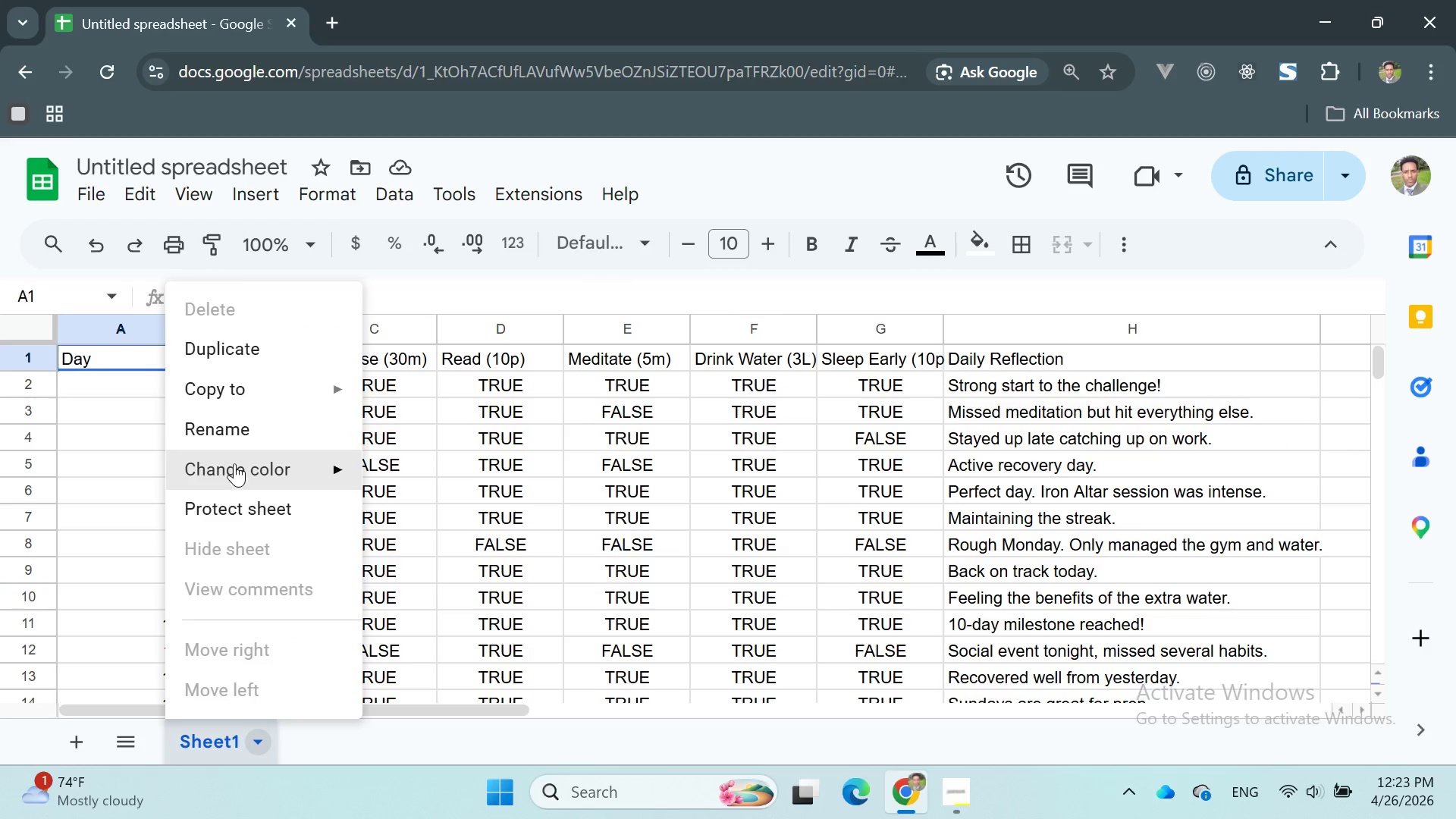 
left_click([234, 441])
 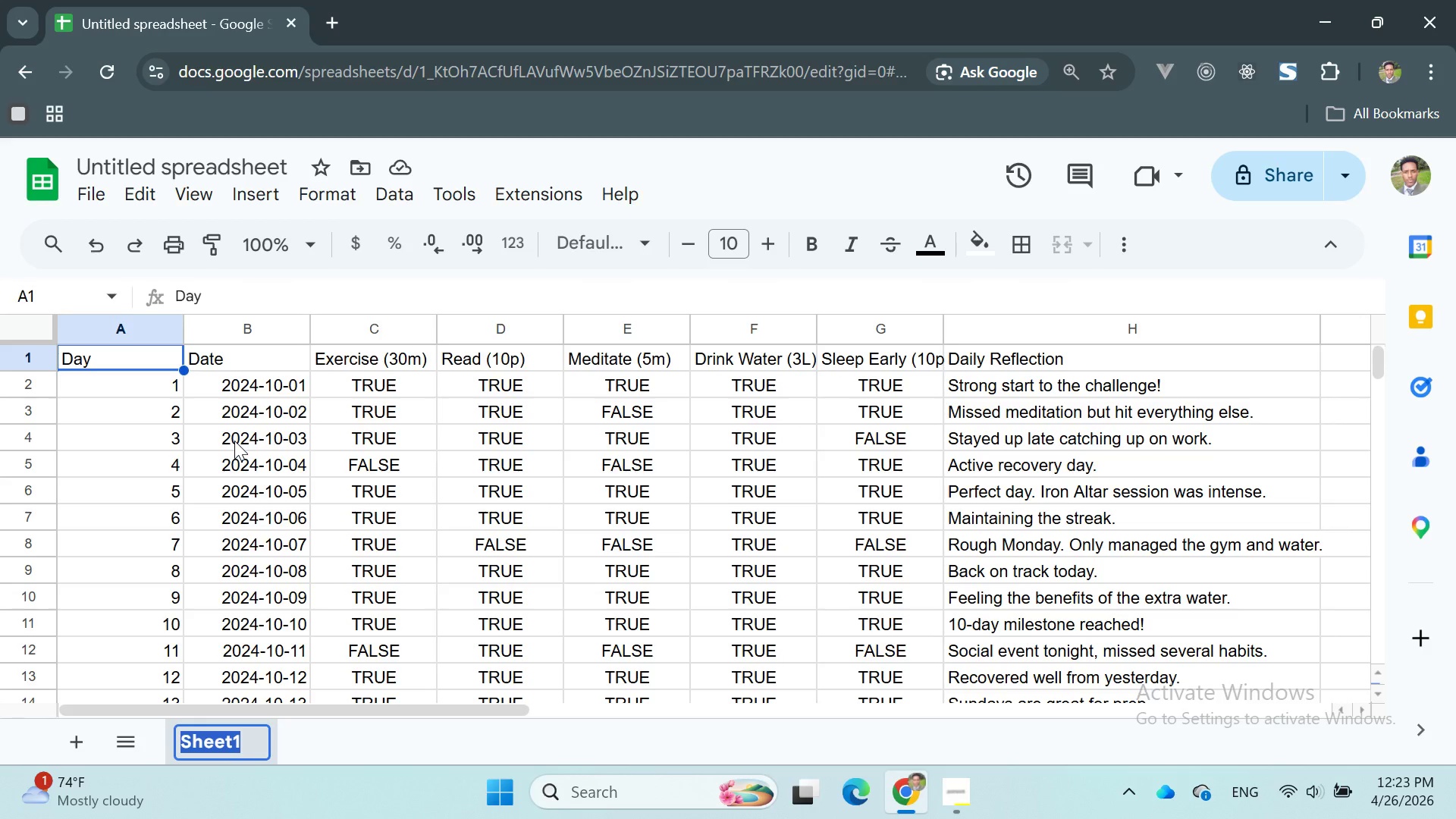 
type(Daily)
 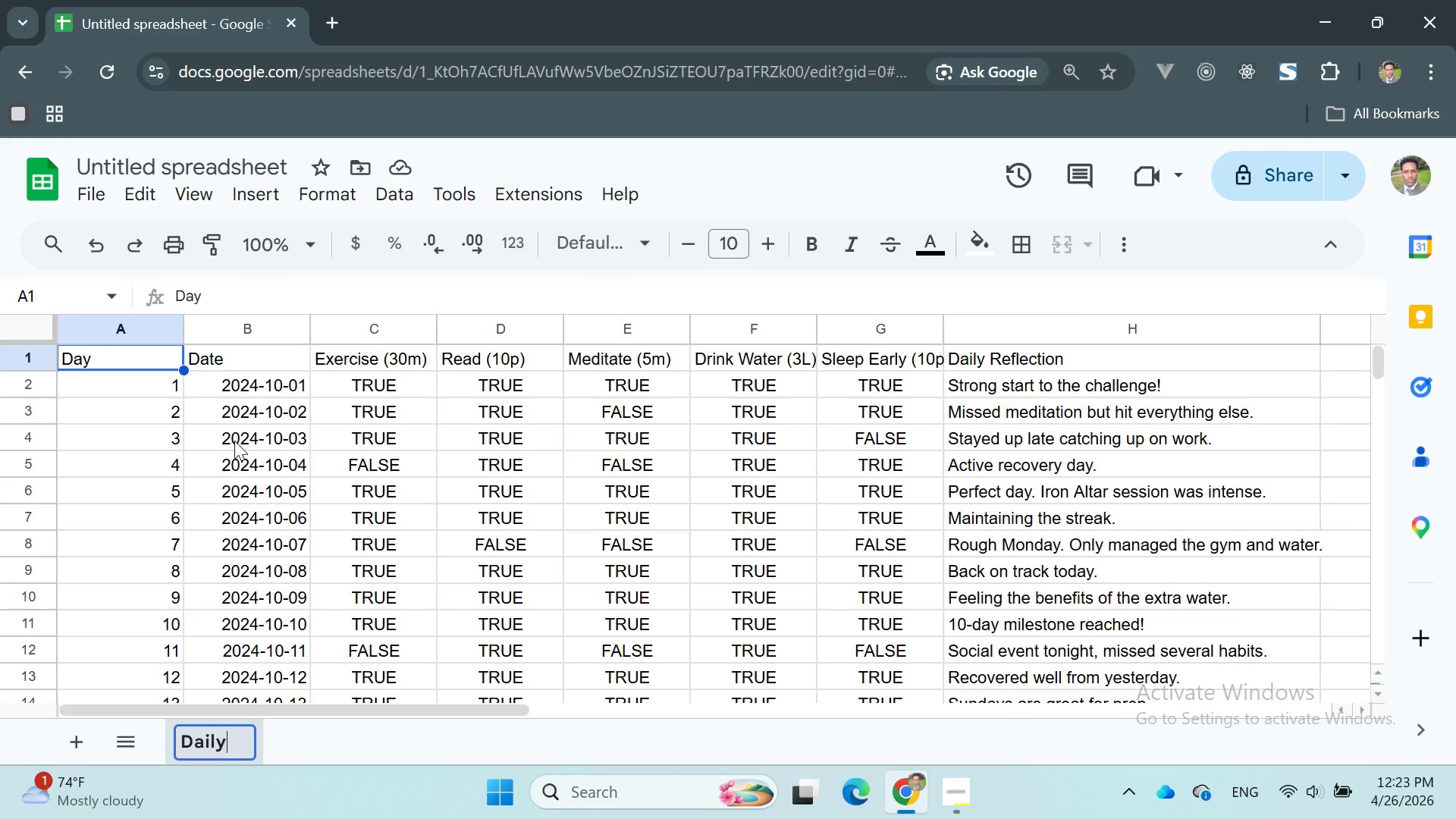 
type( LoG)
 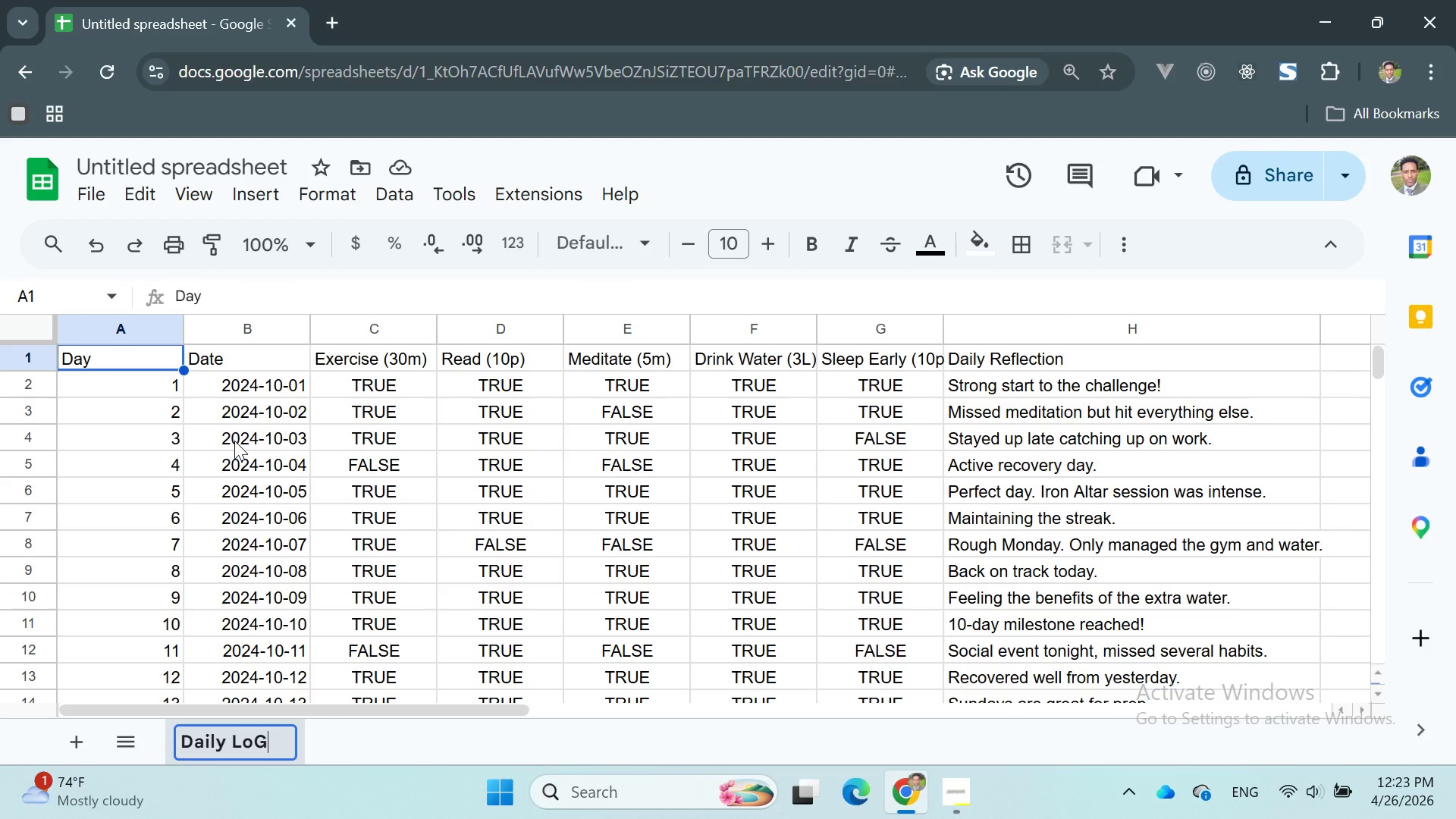 
key(Enter)
 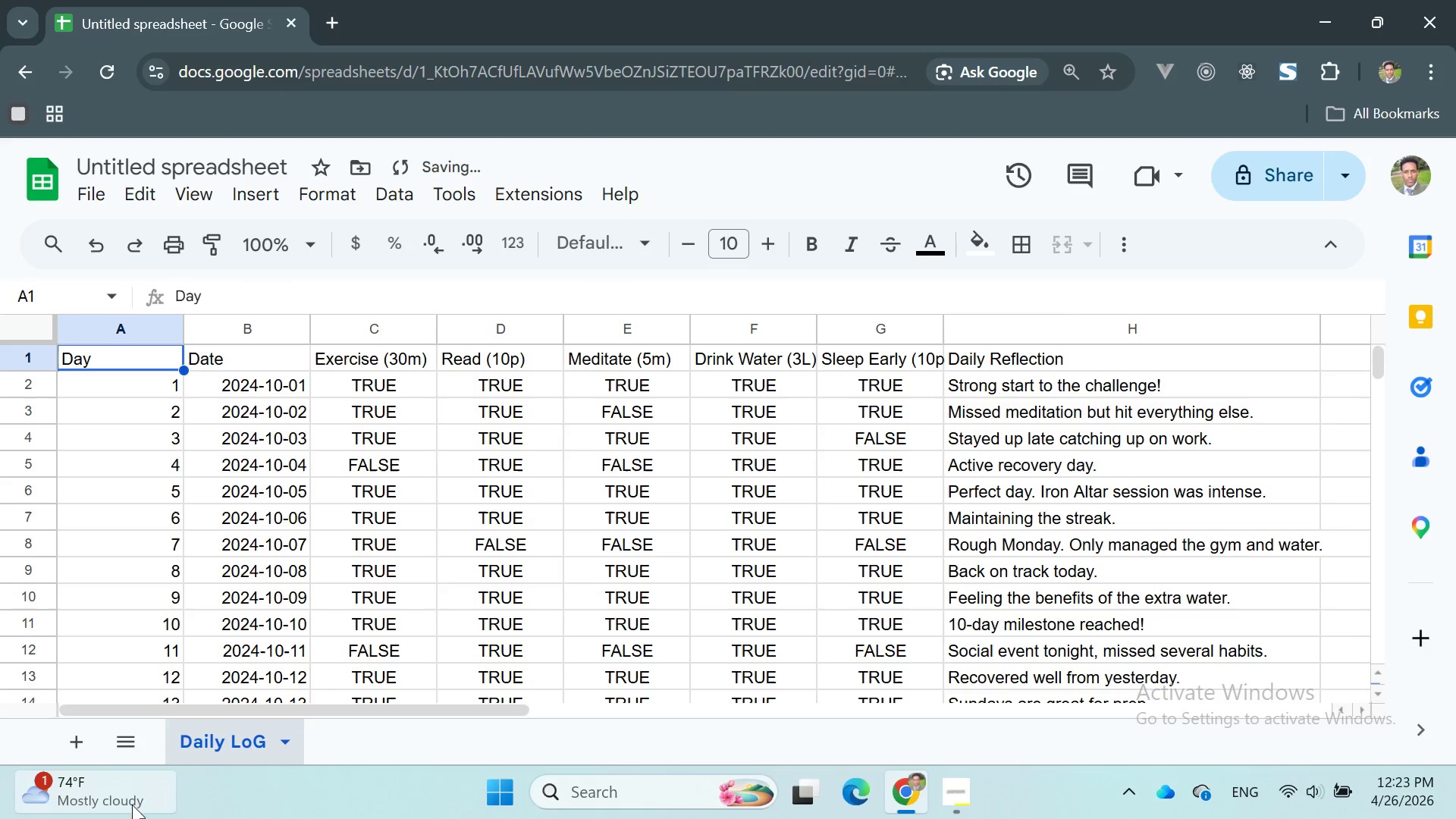 
right_click([272, 742])
 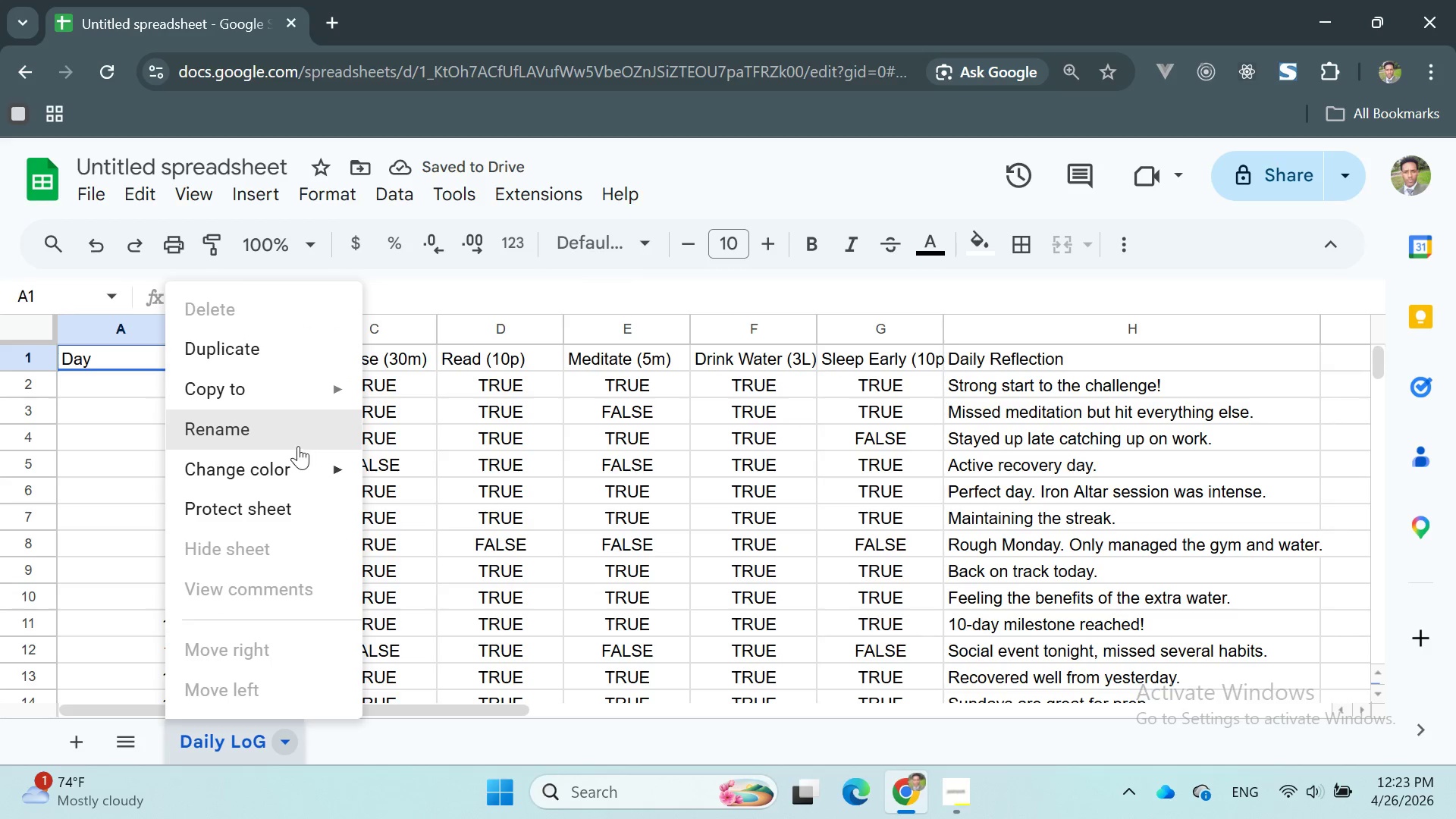 
left_click([250, 421])
 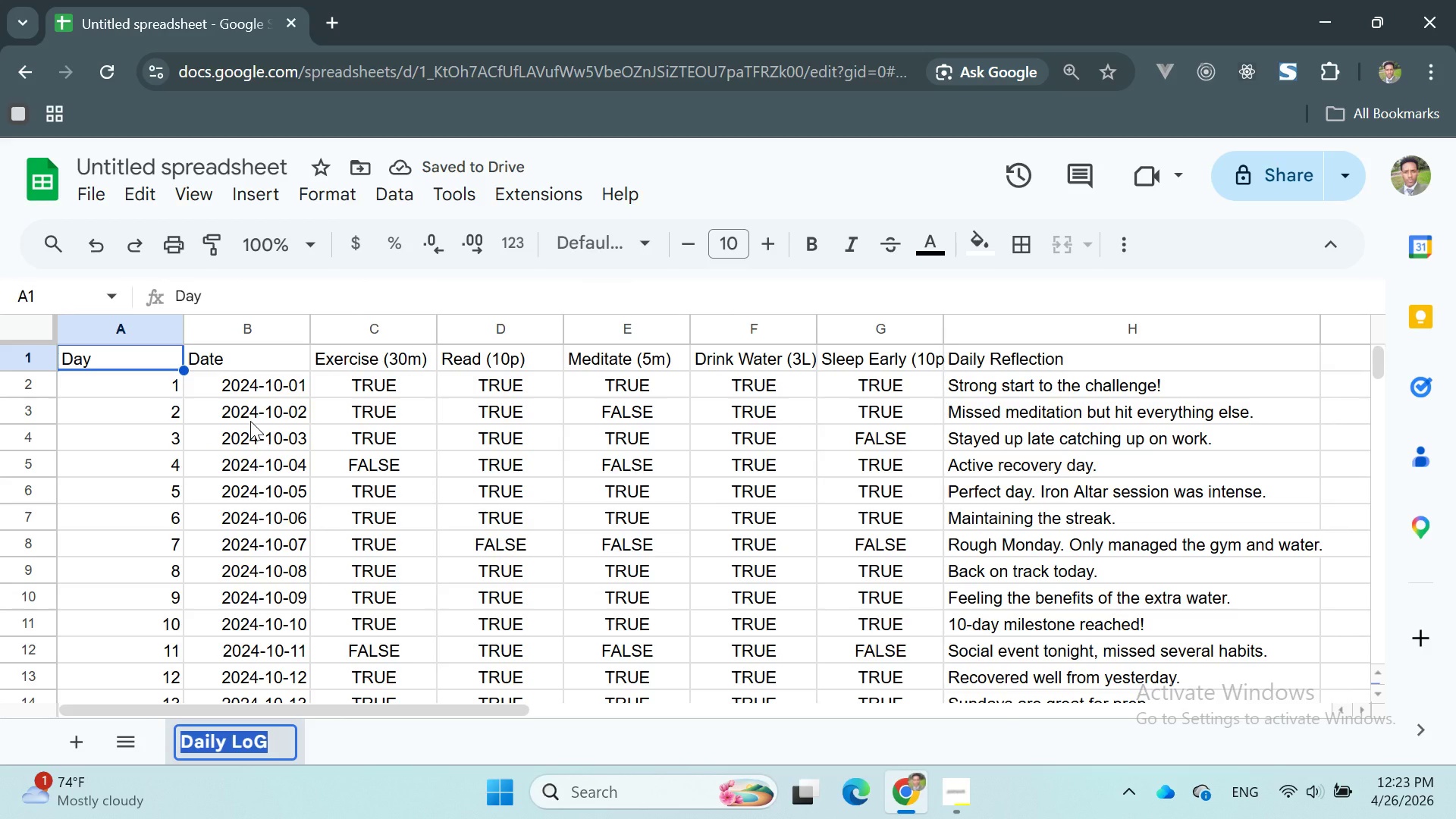 
key(ArrowRight)
 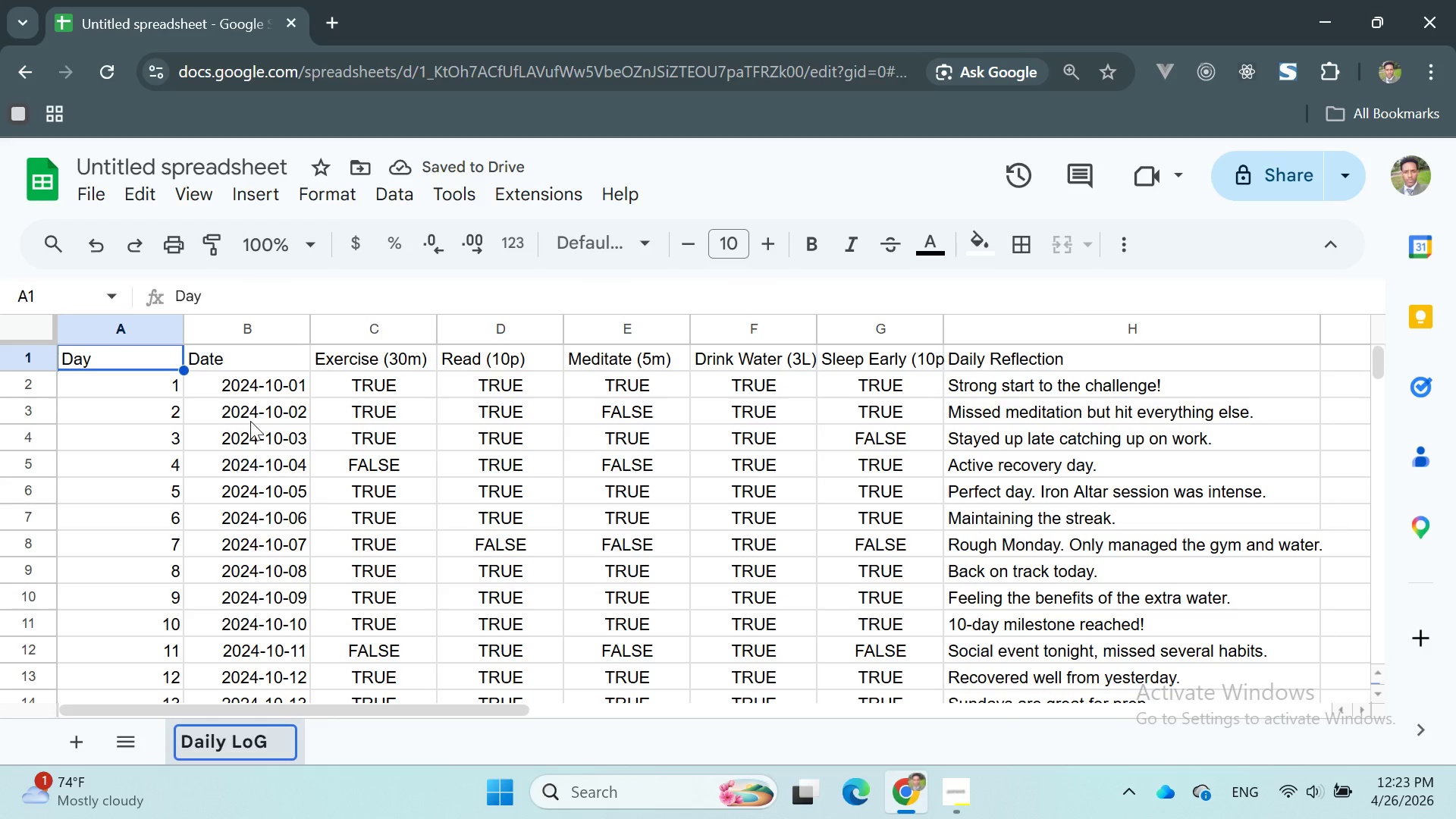 
key(Backspace)
 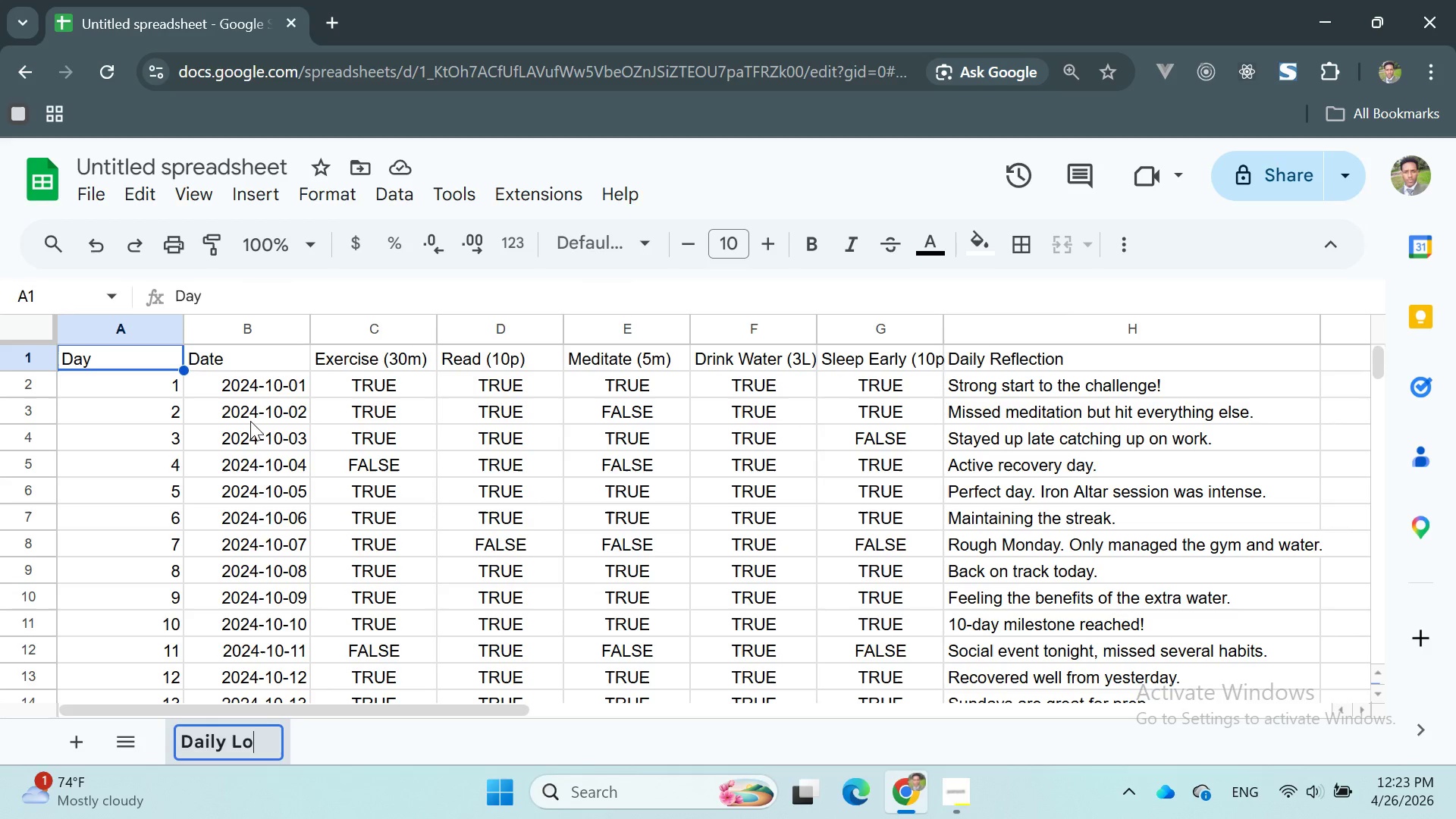 
key(G)
 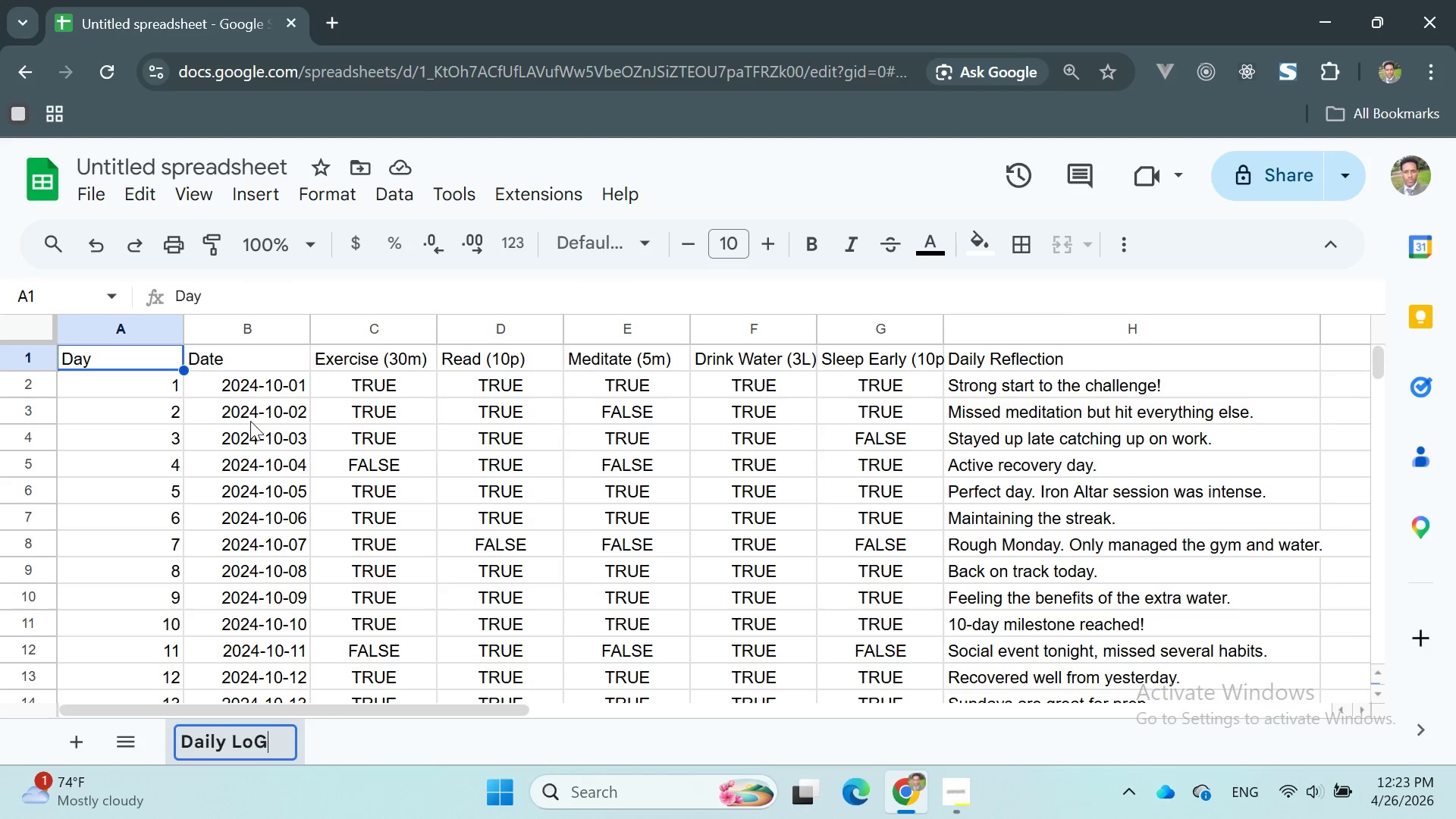 
key(Enter)
 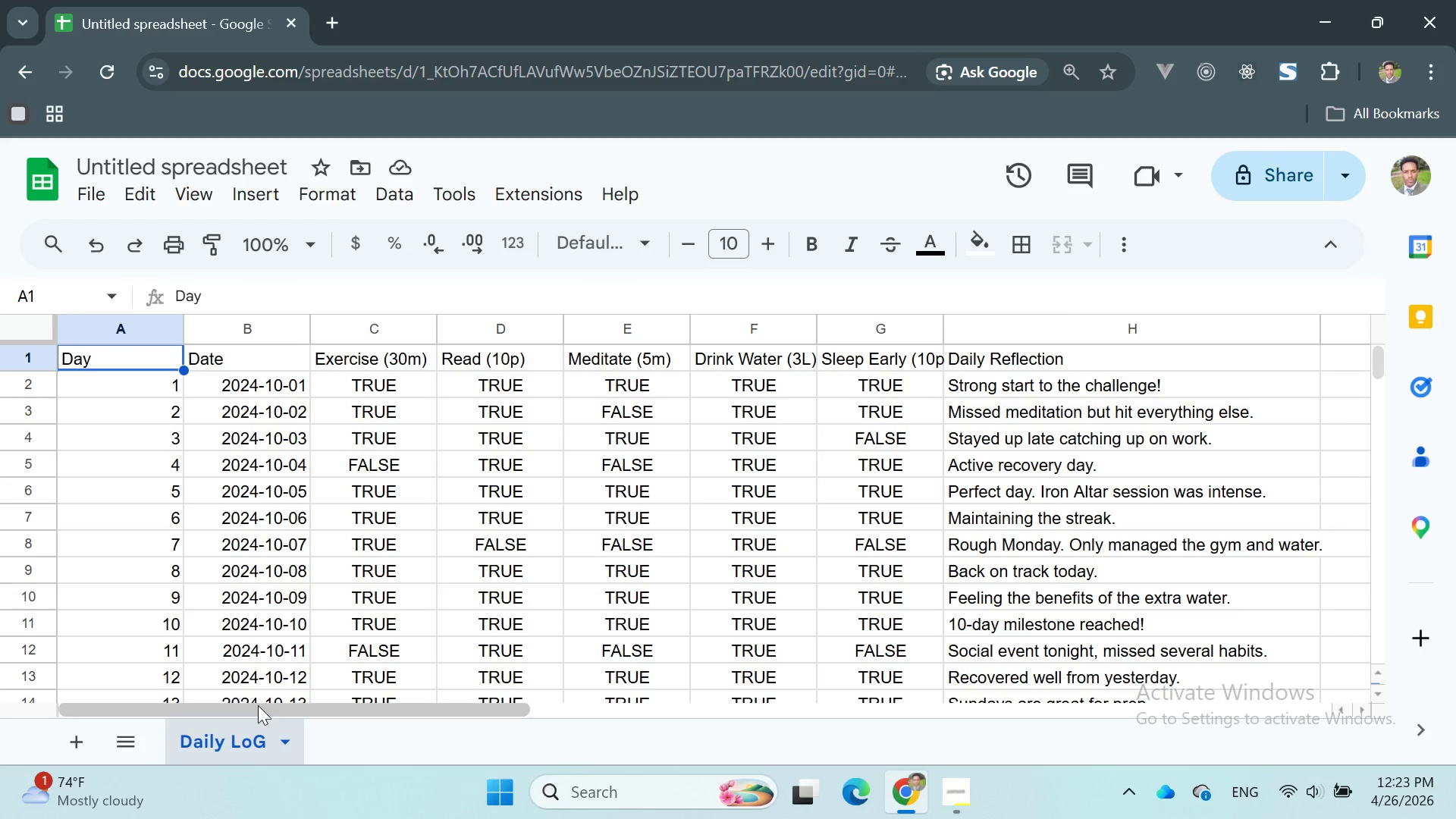 
right_click([262, 741])
 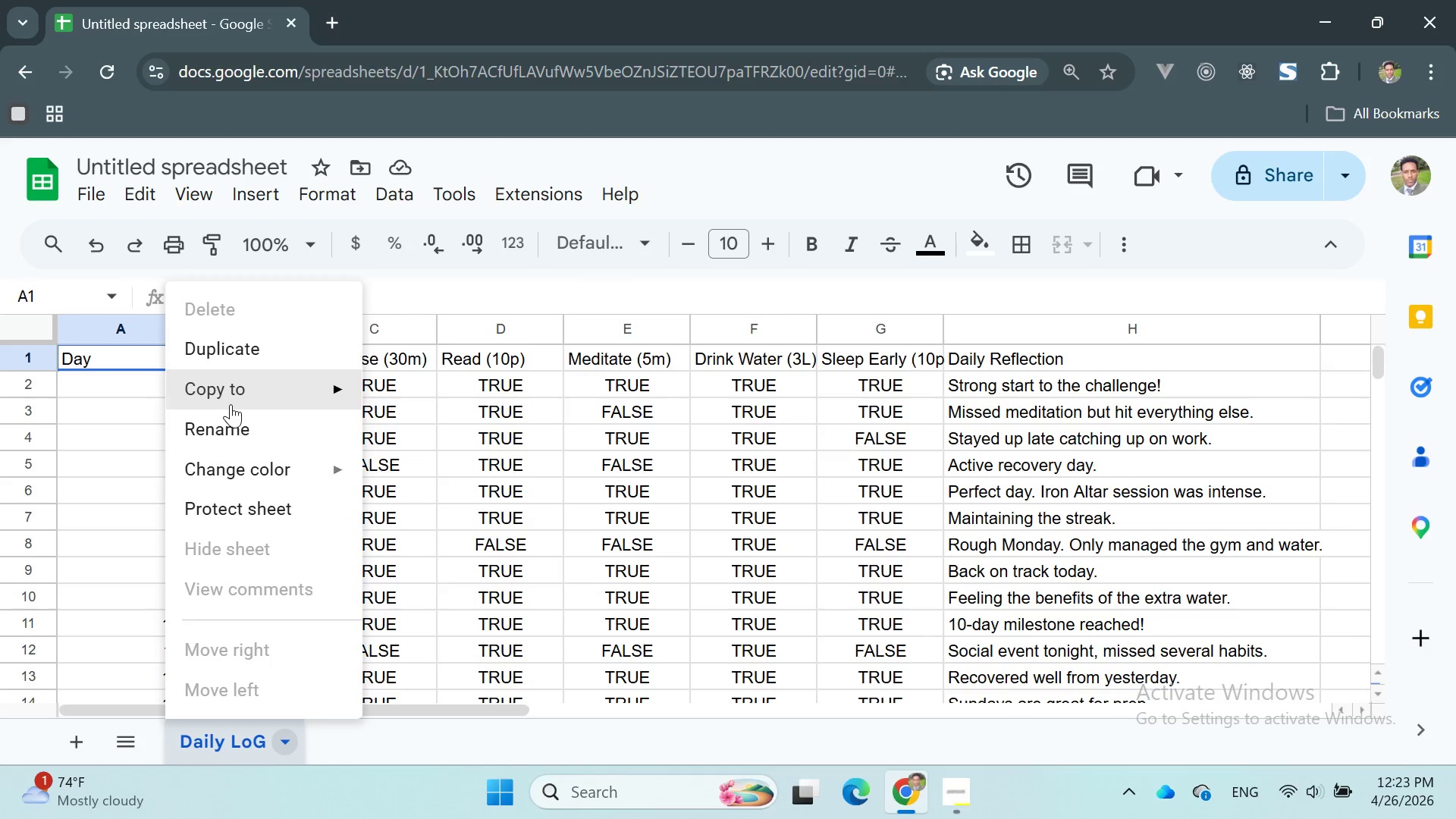 
left_click([231, 422])
 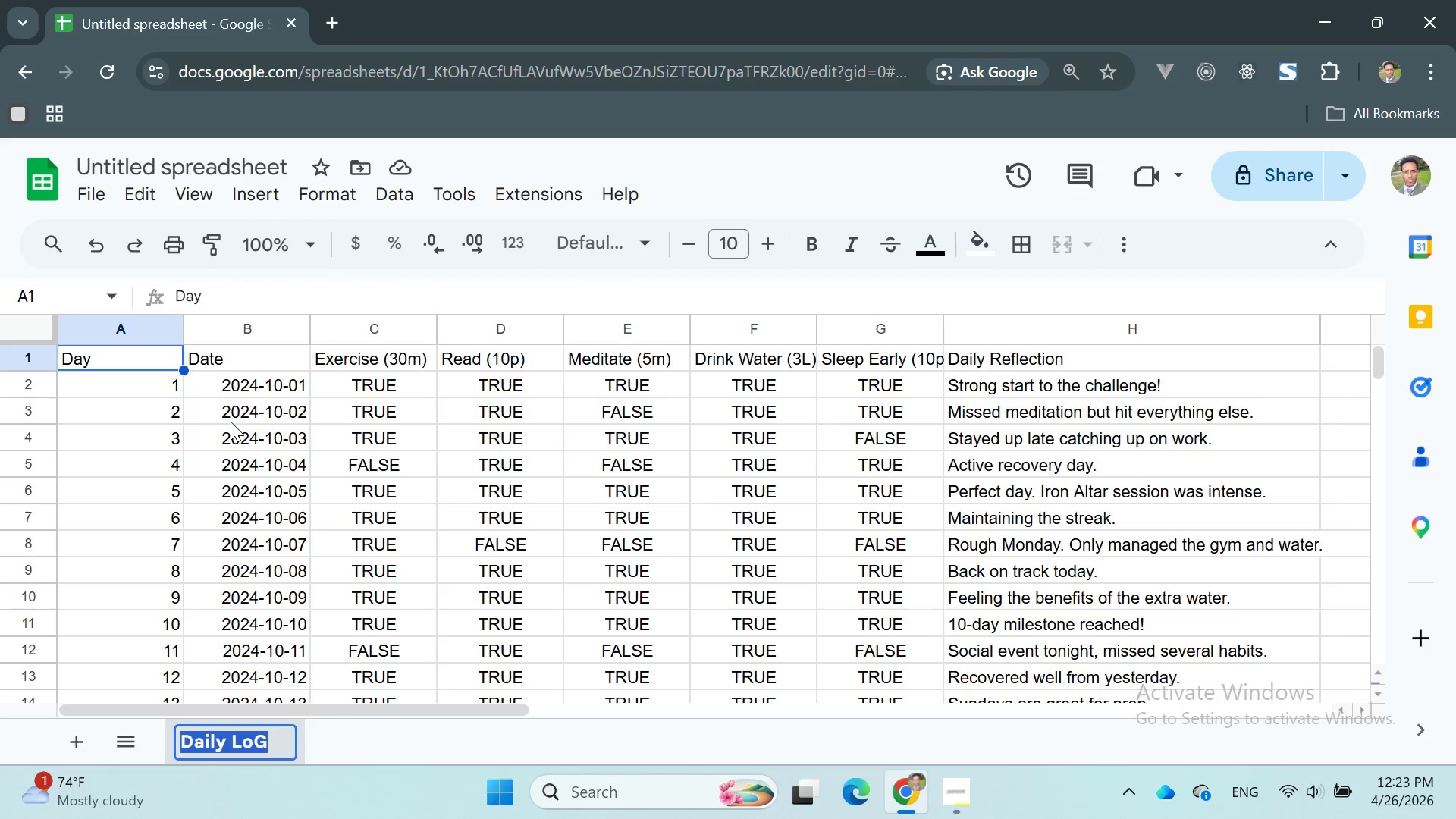 
key(CapsLock)
 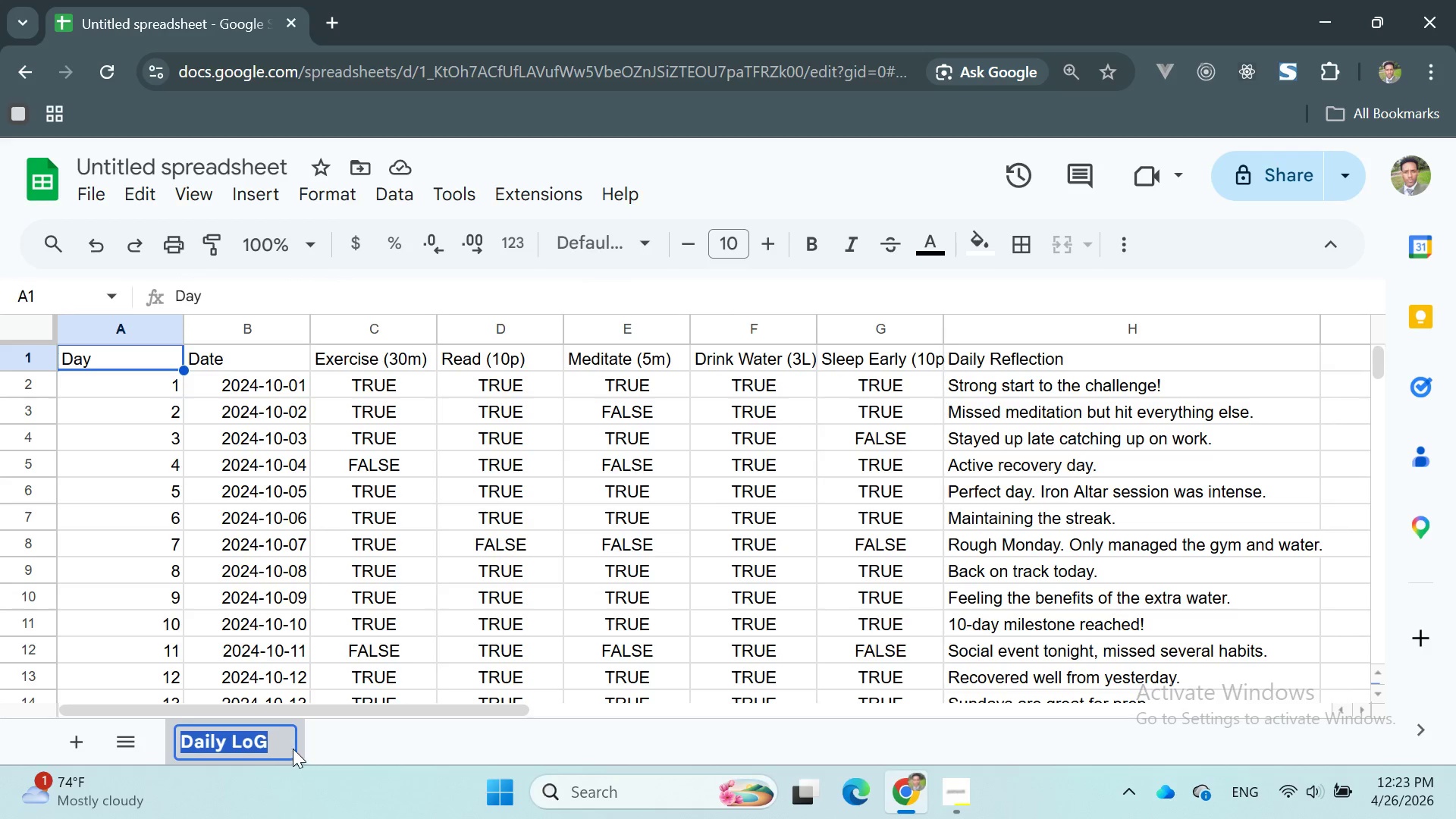 
left_click([289, 744])
 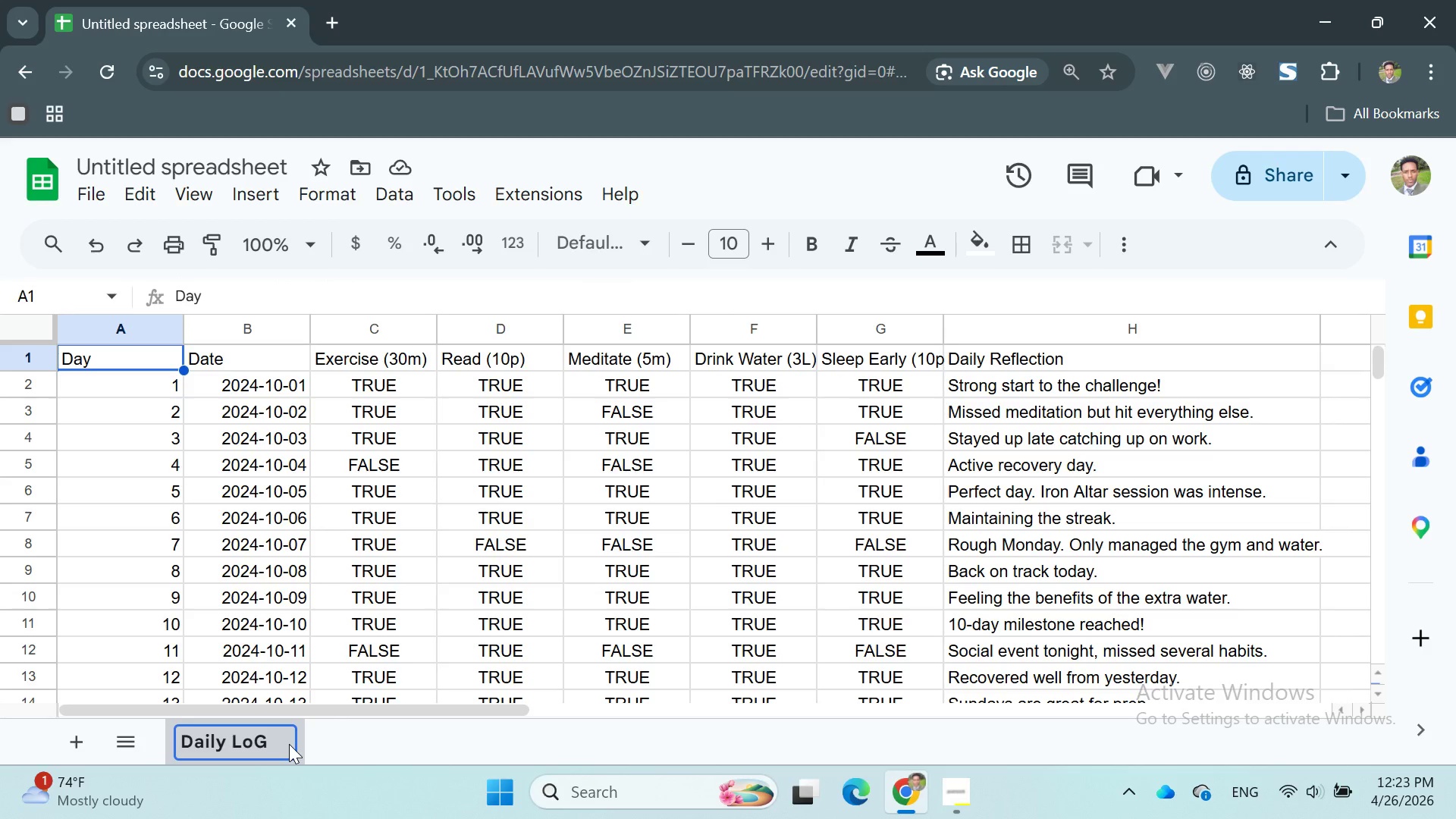 
key(Backspace)
 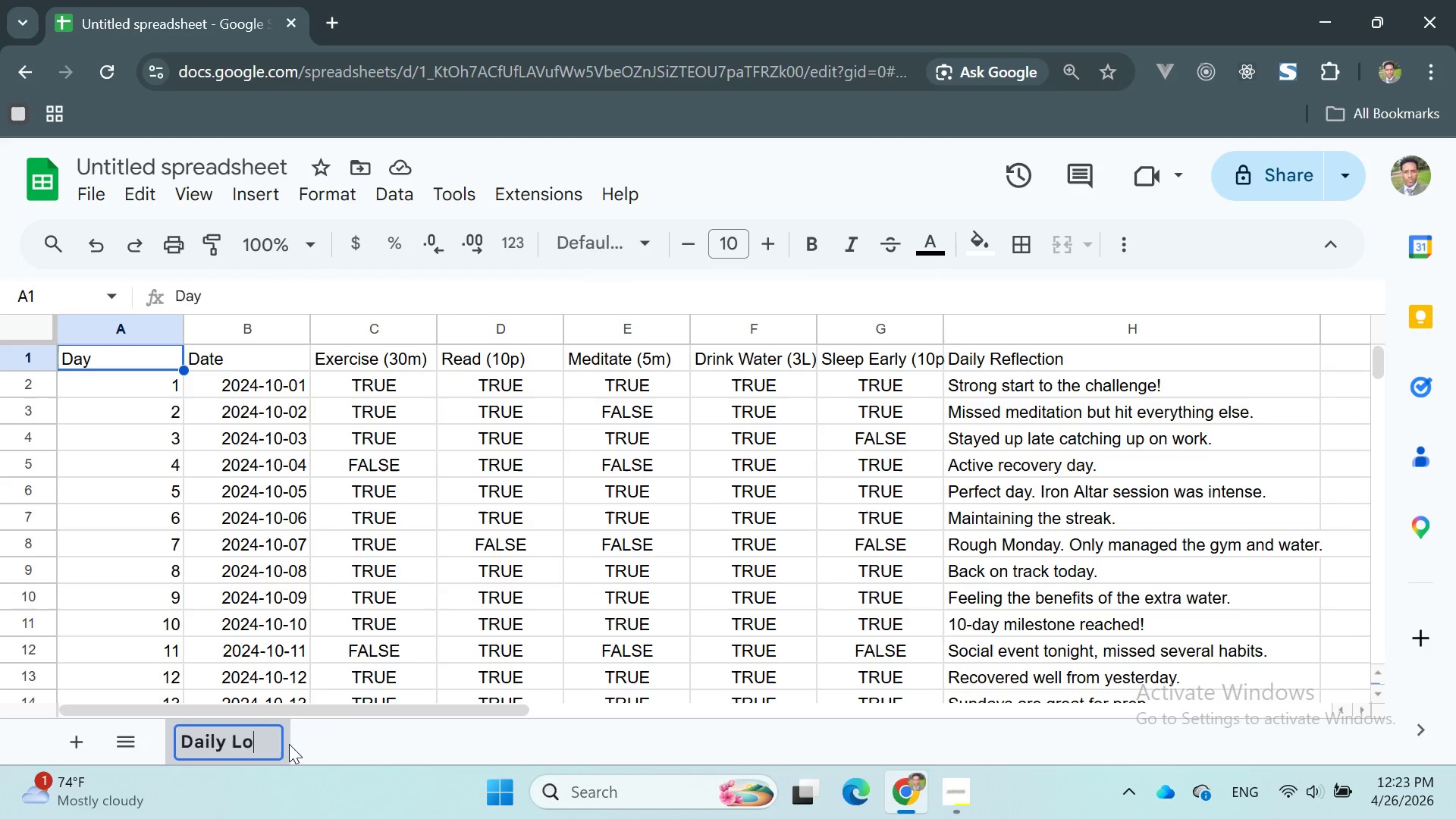 
key(G)
 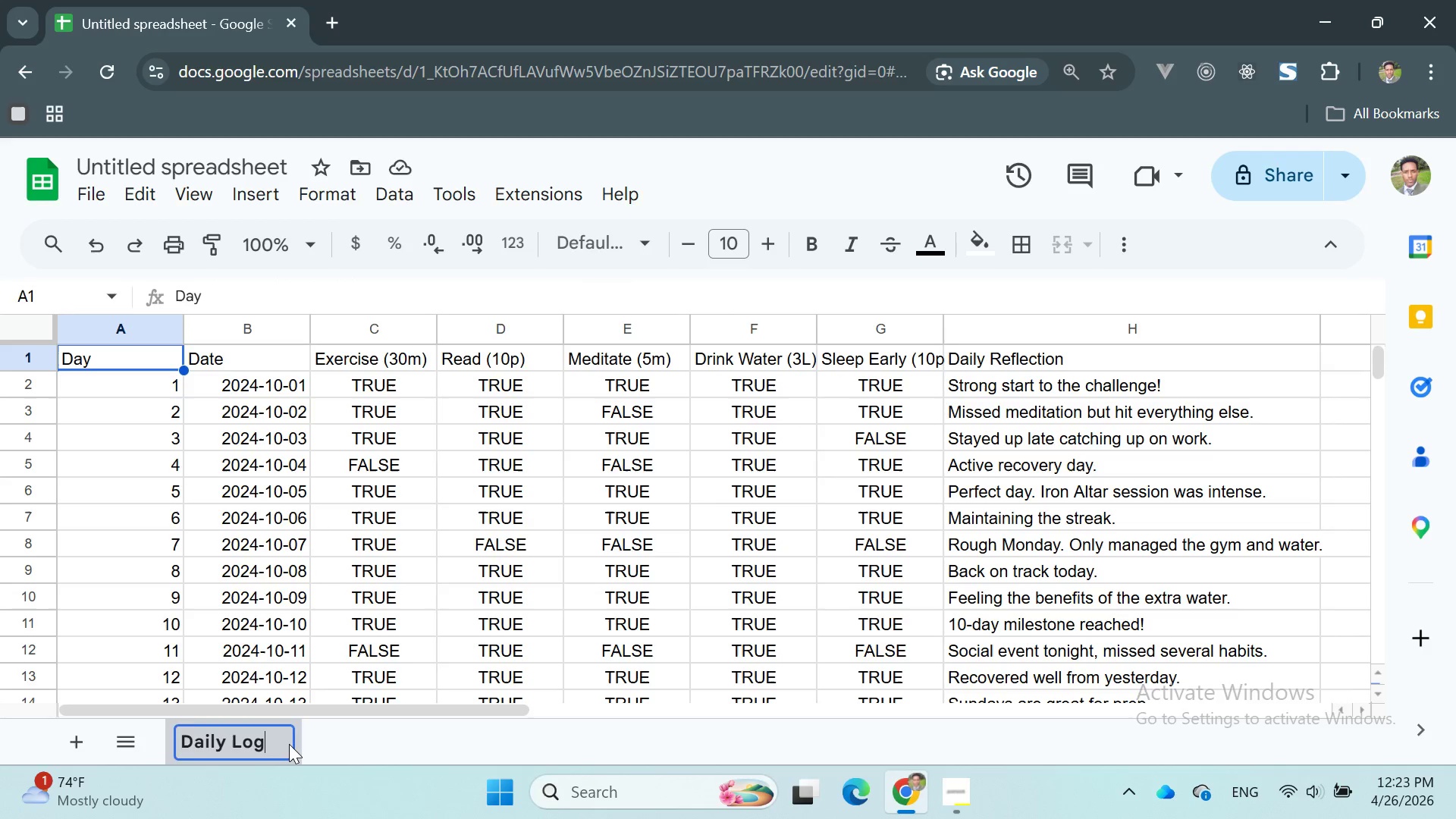 
key(Enter)
 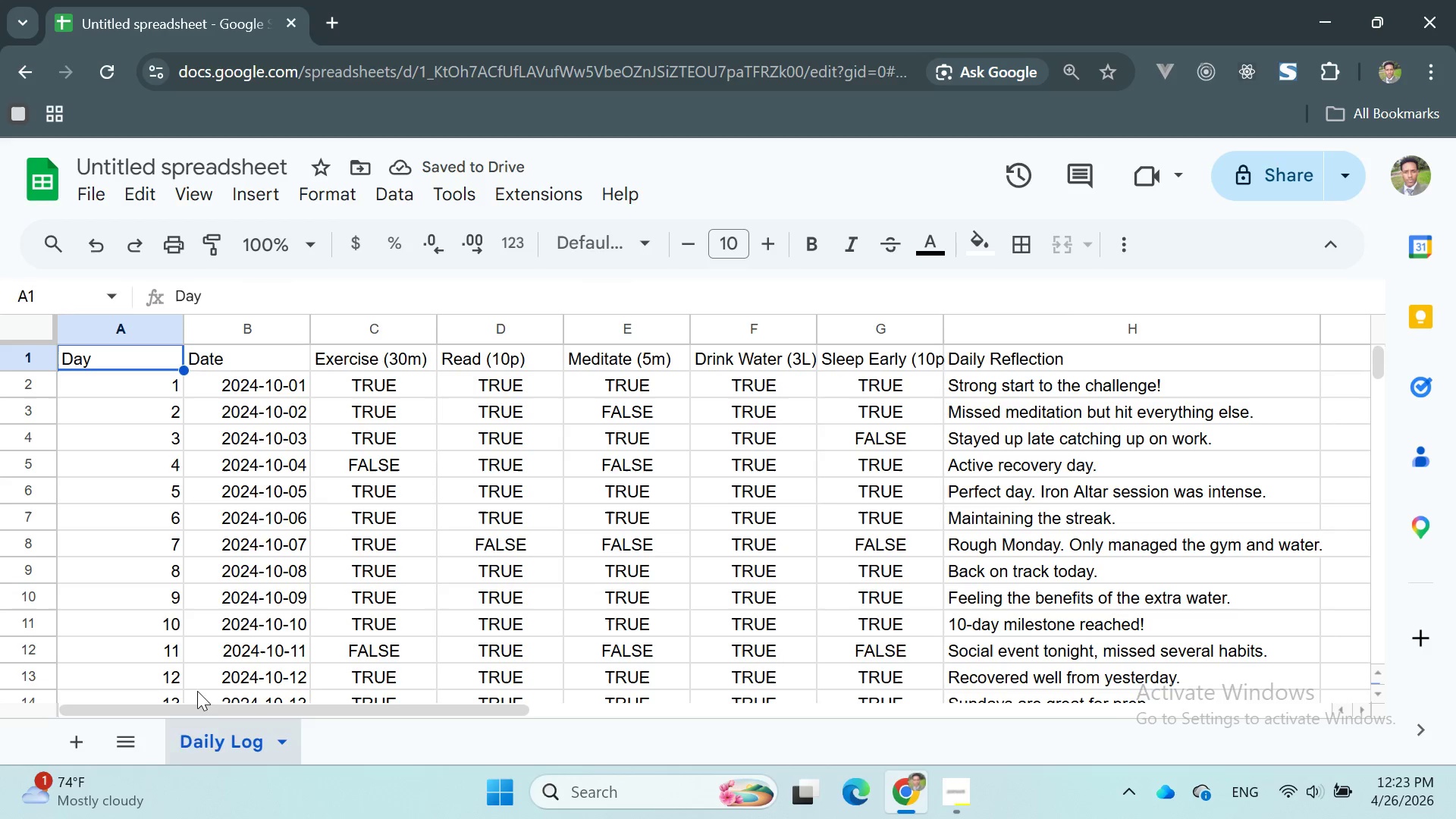 
left_click([77, 742])
 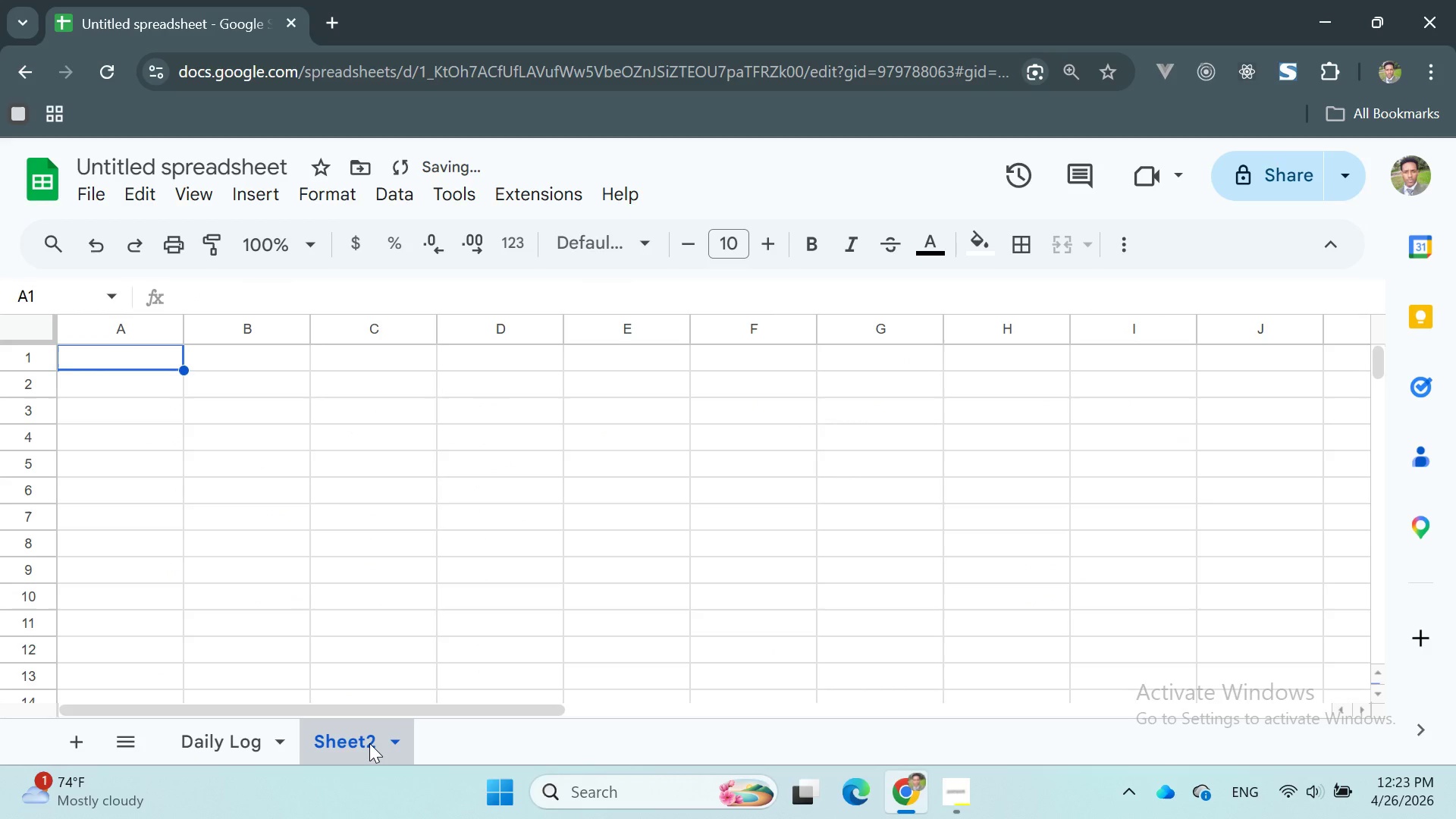 
right_click([369, 743])
 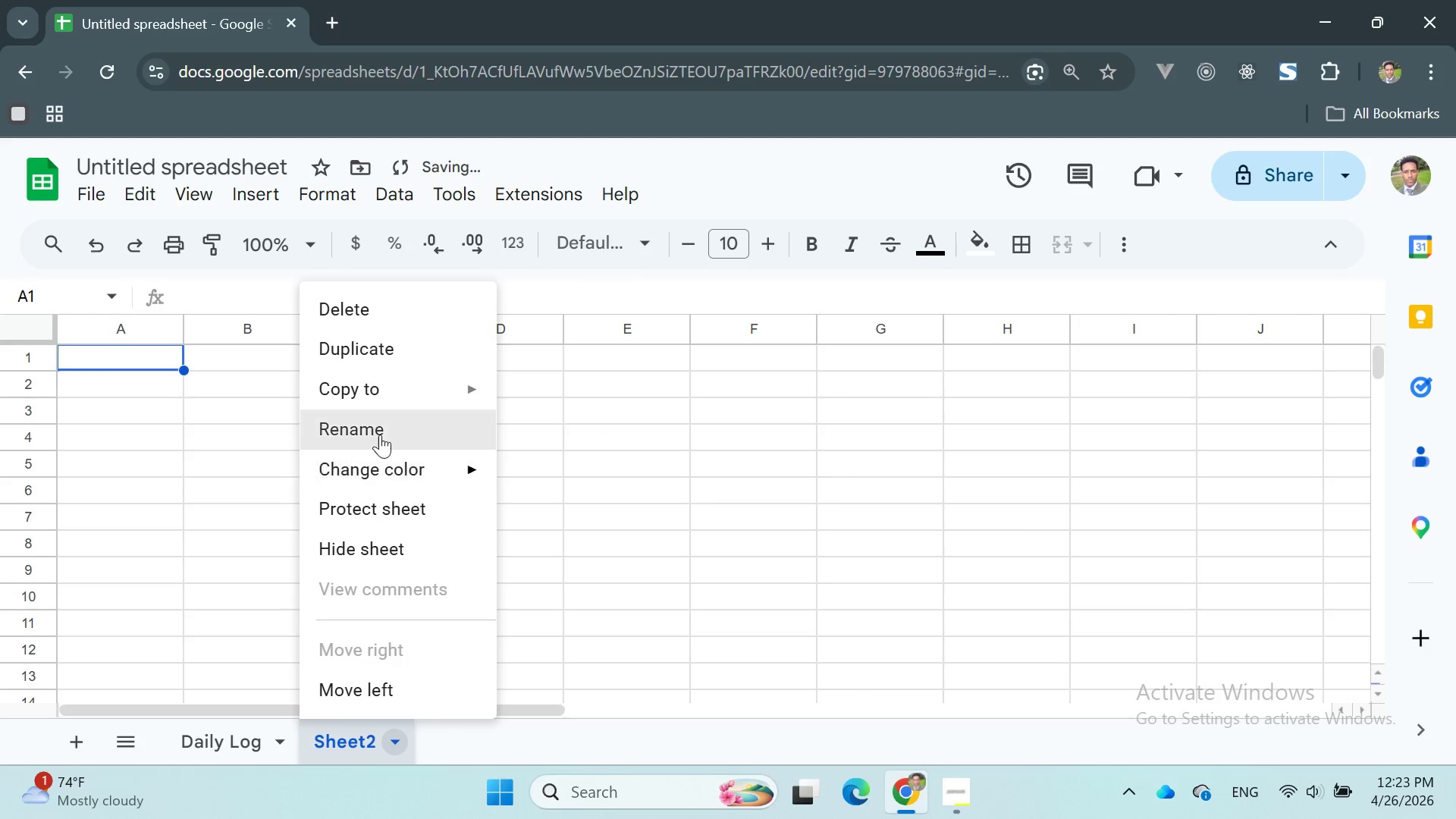 
left_click([379, 427])
 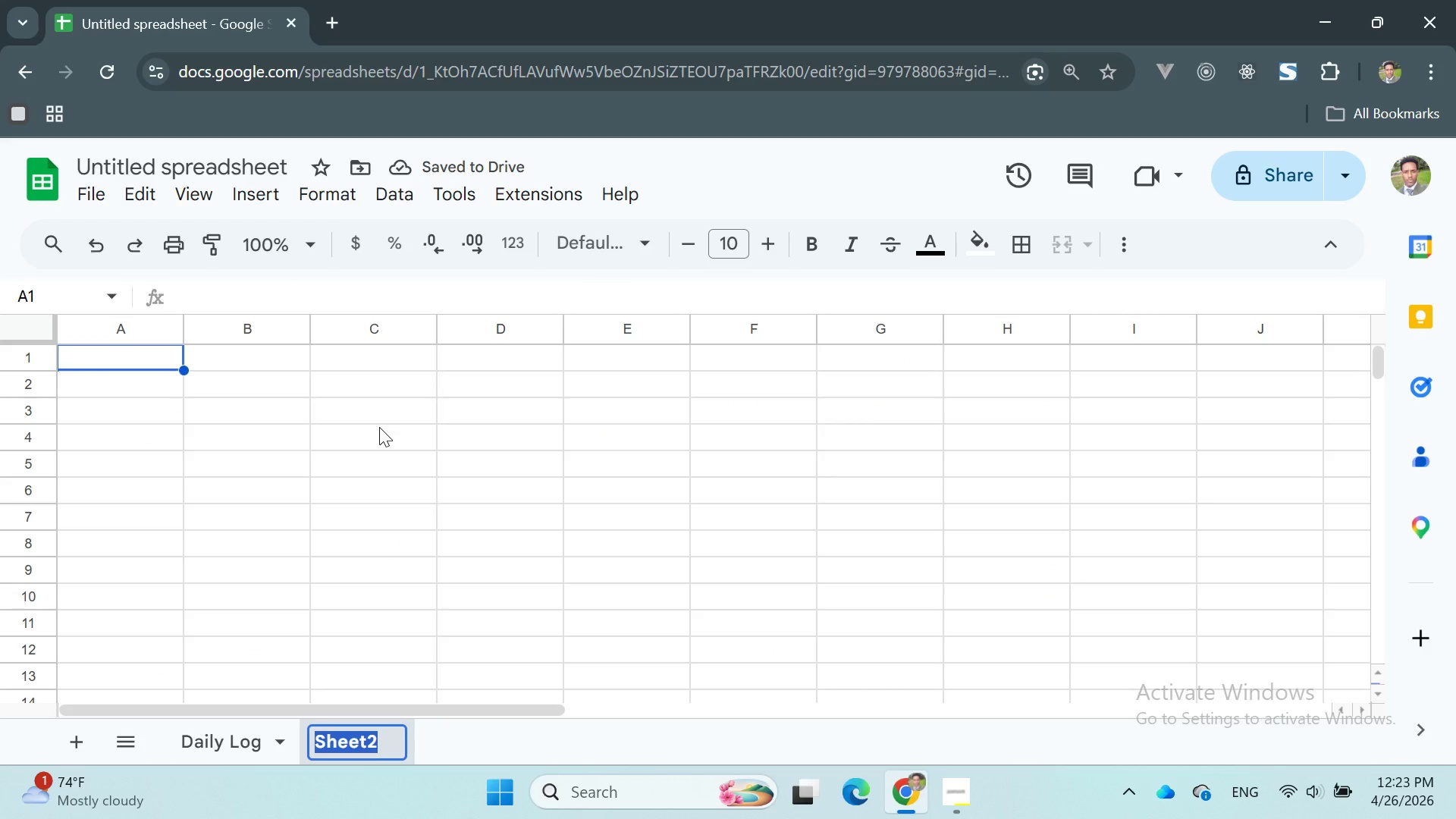 
type(Habits Setup)
 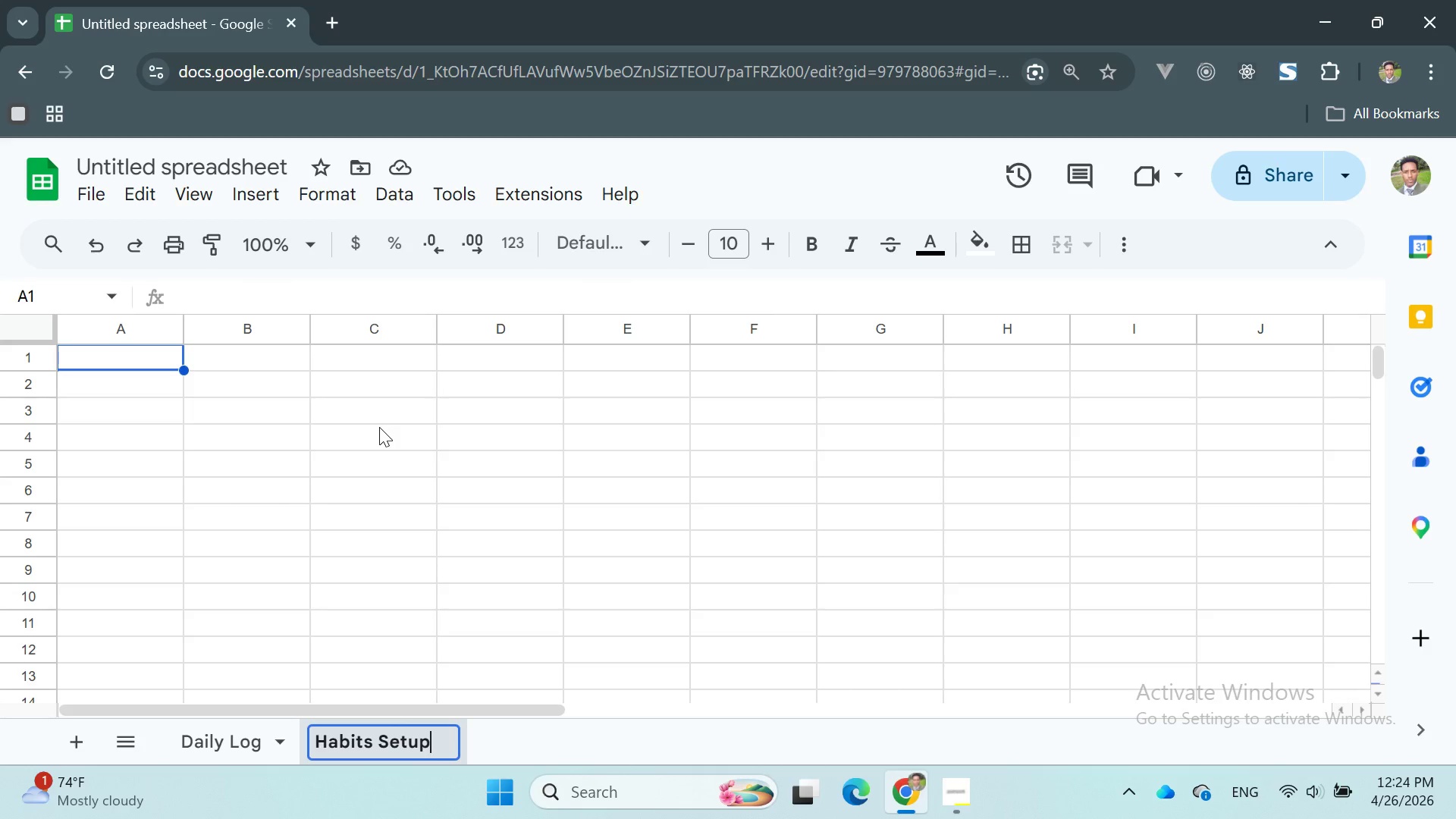 
key(Enter)
 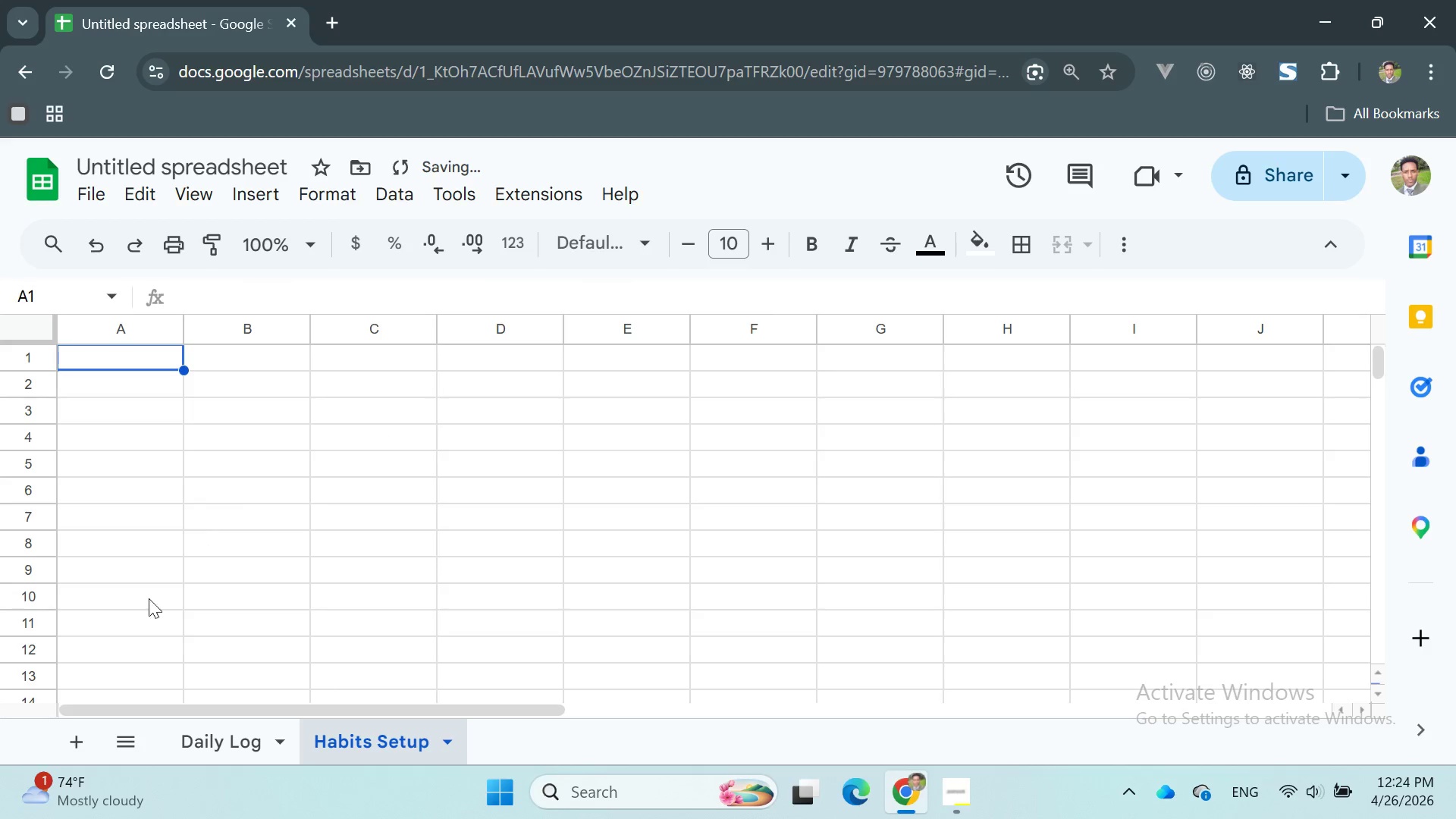 
left_click([79, 730])
 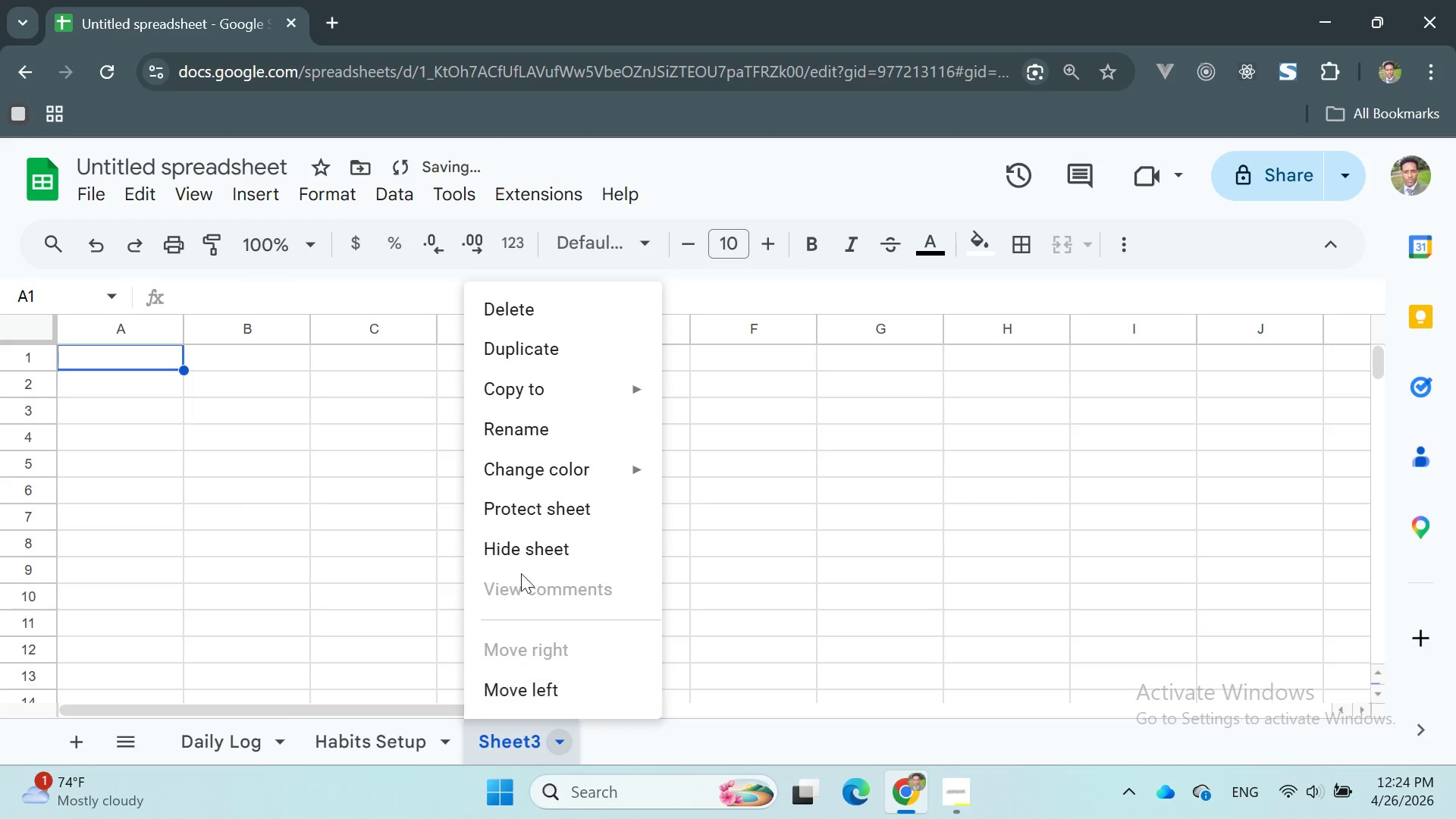 
left_click([529, 441])
 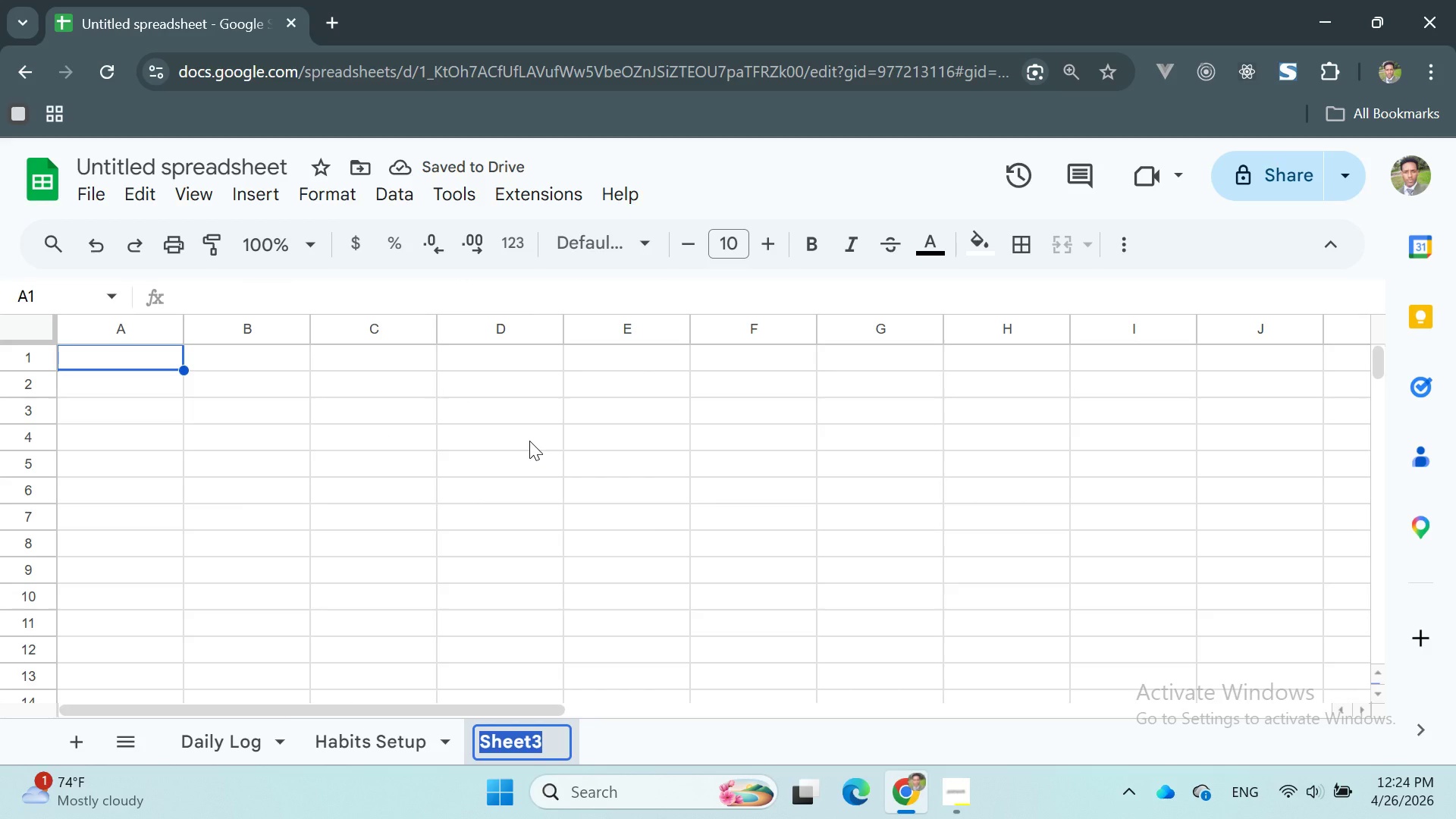 
type(Summary Dashboard)
 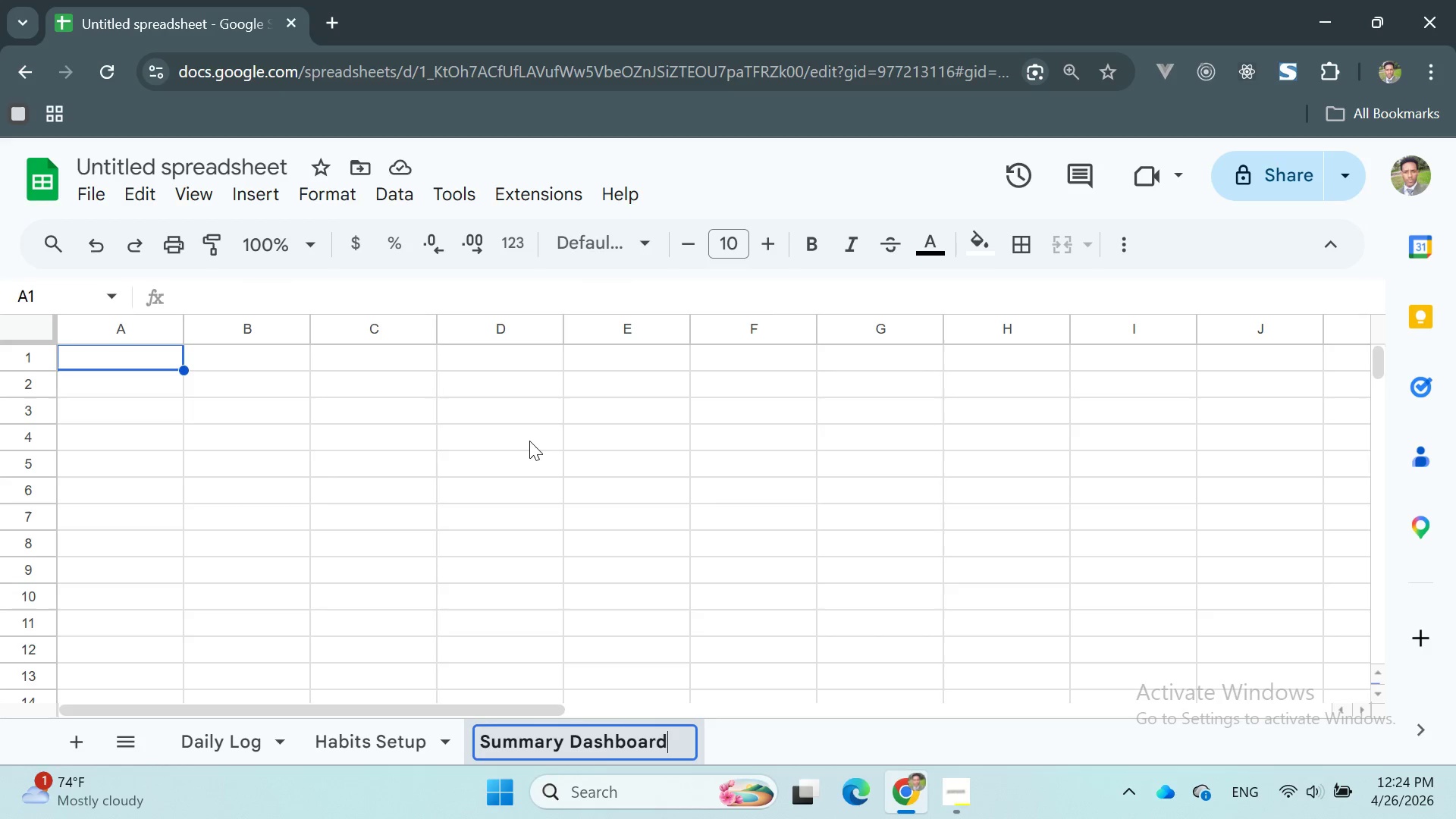 
key(Enter)
 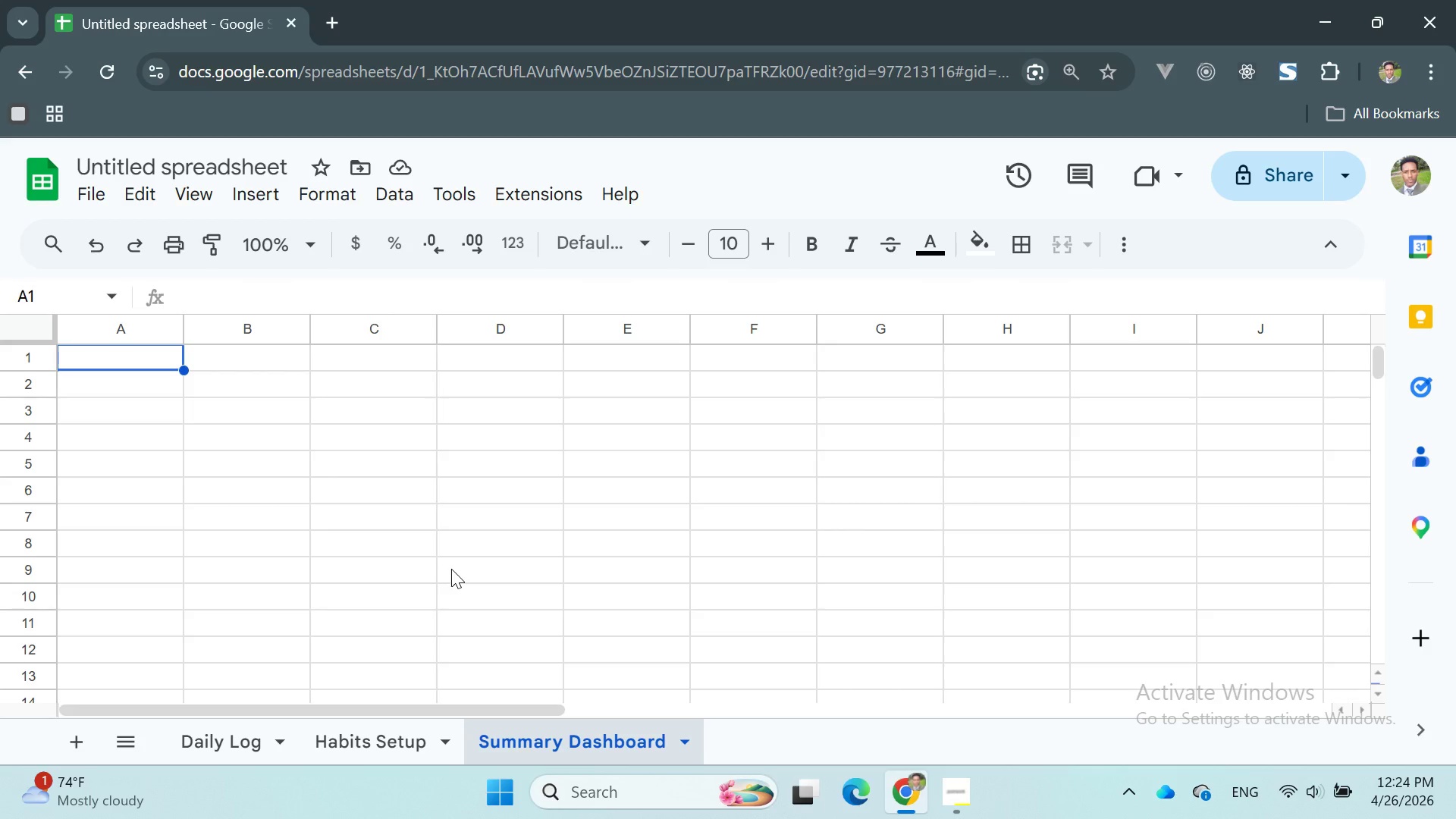 
wait(12.03)
 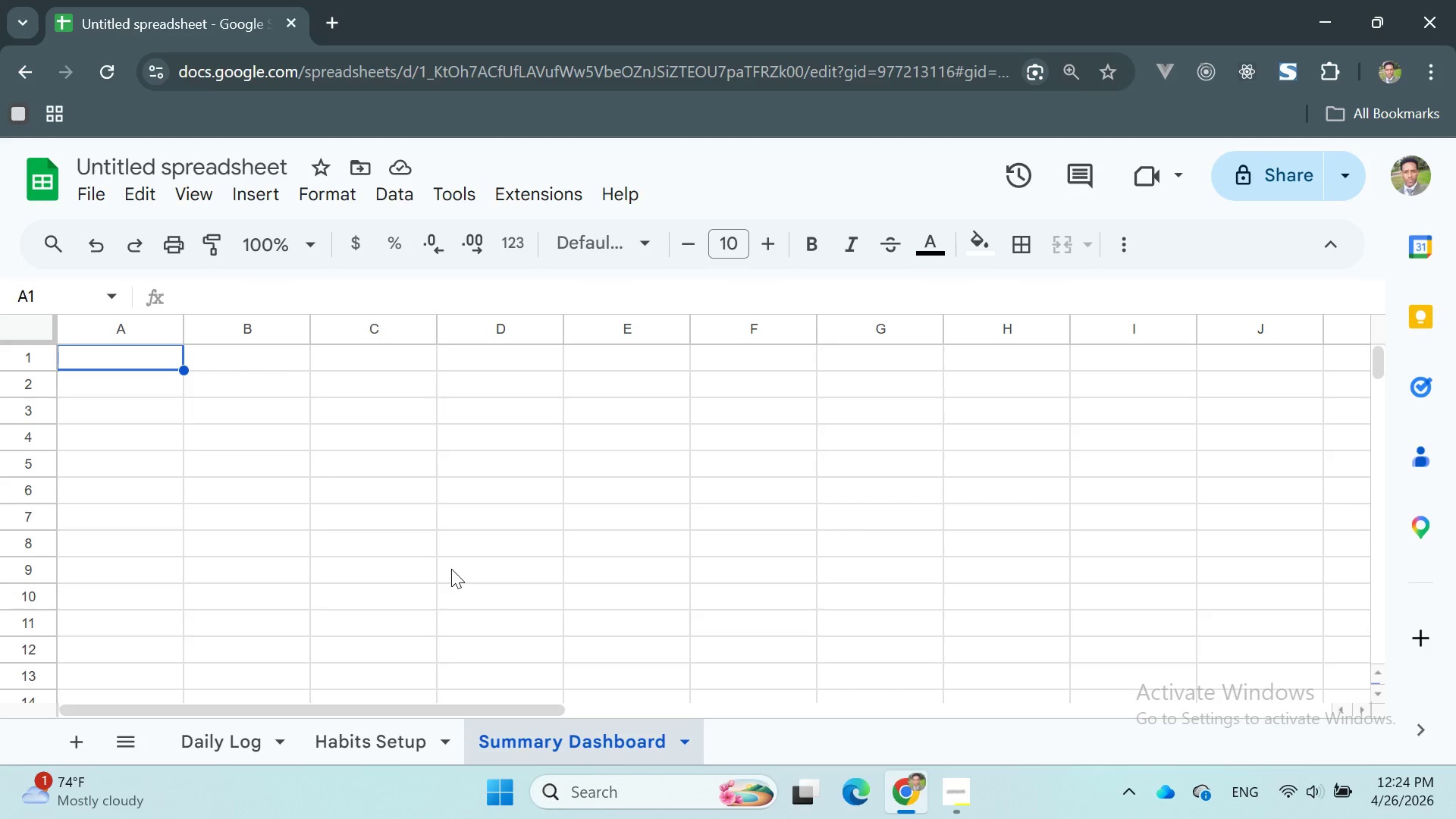 
left_click([391, 738])
 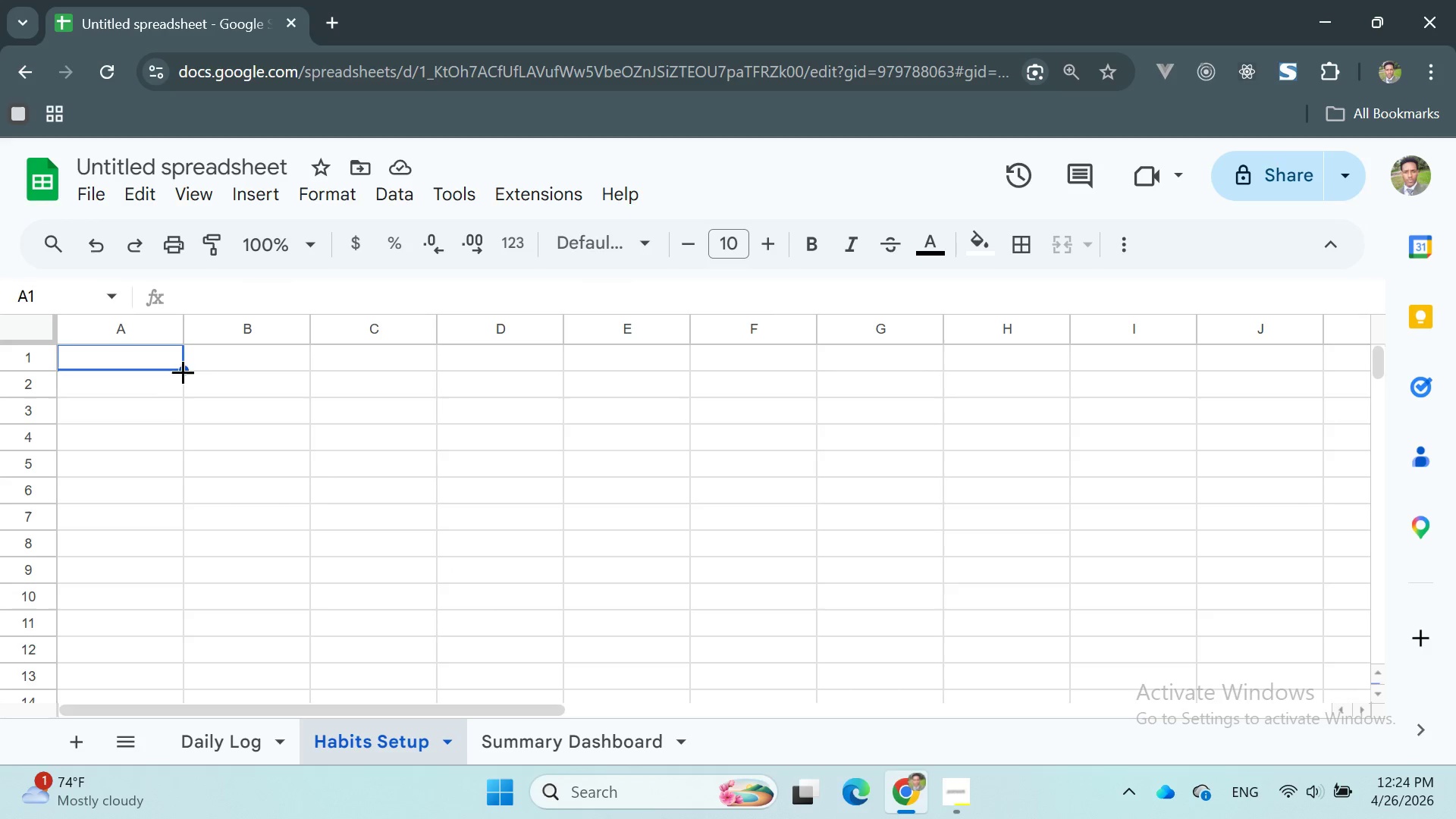 
left_click([162, 359])
 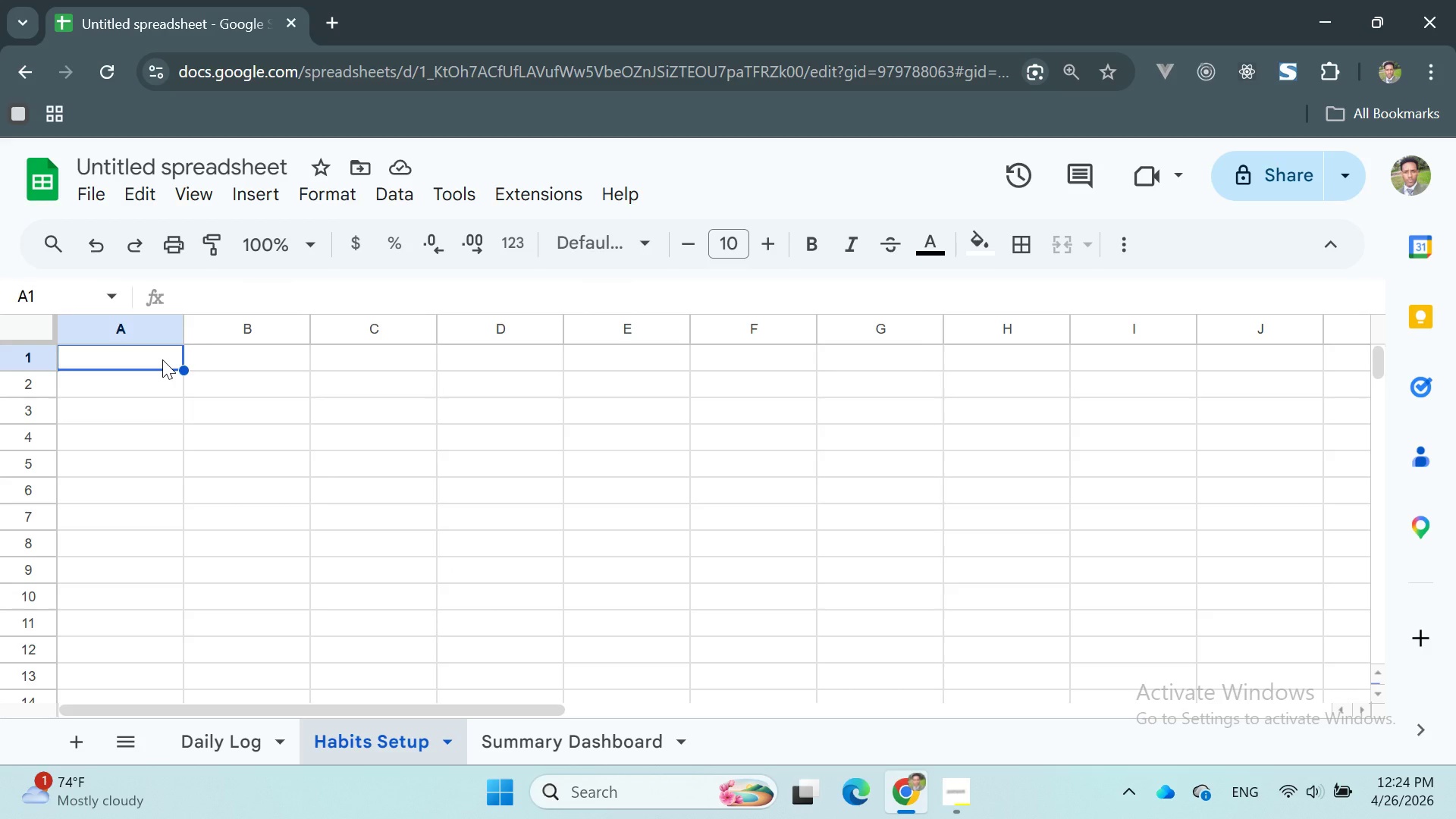 
type(Habits)
key(Backspace)
type( Name)
 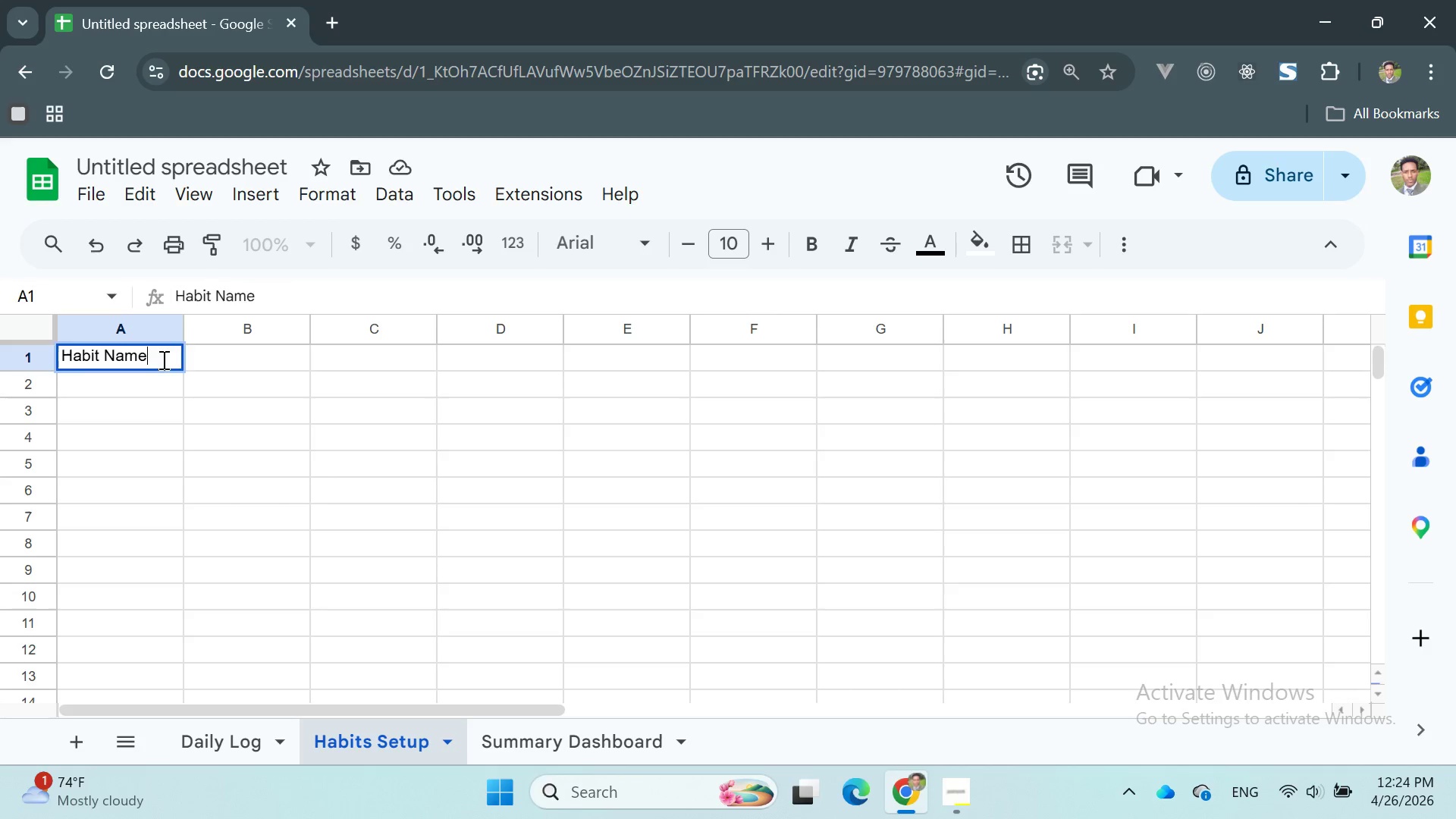 
key(Enter)
 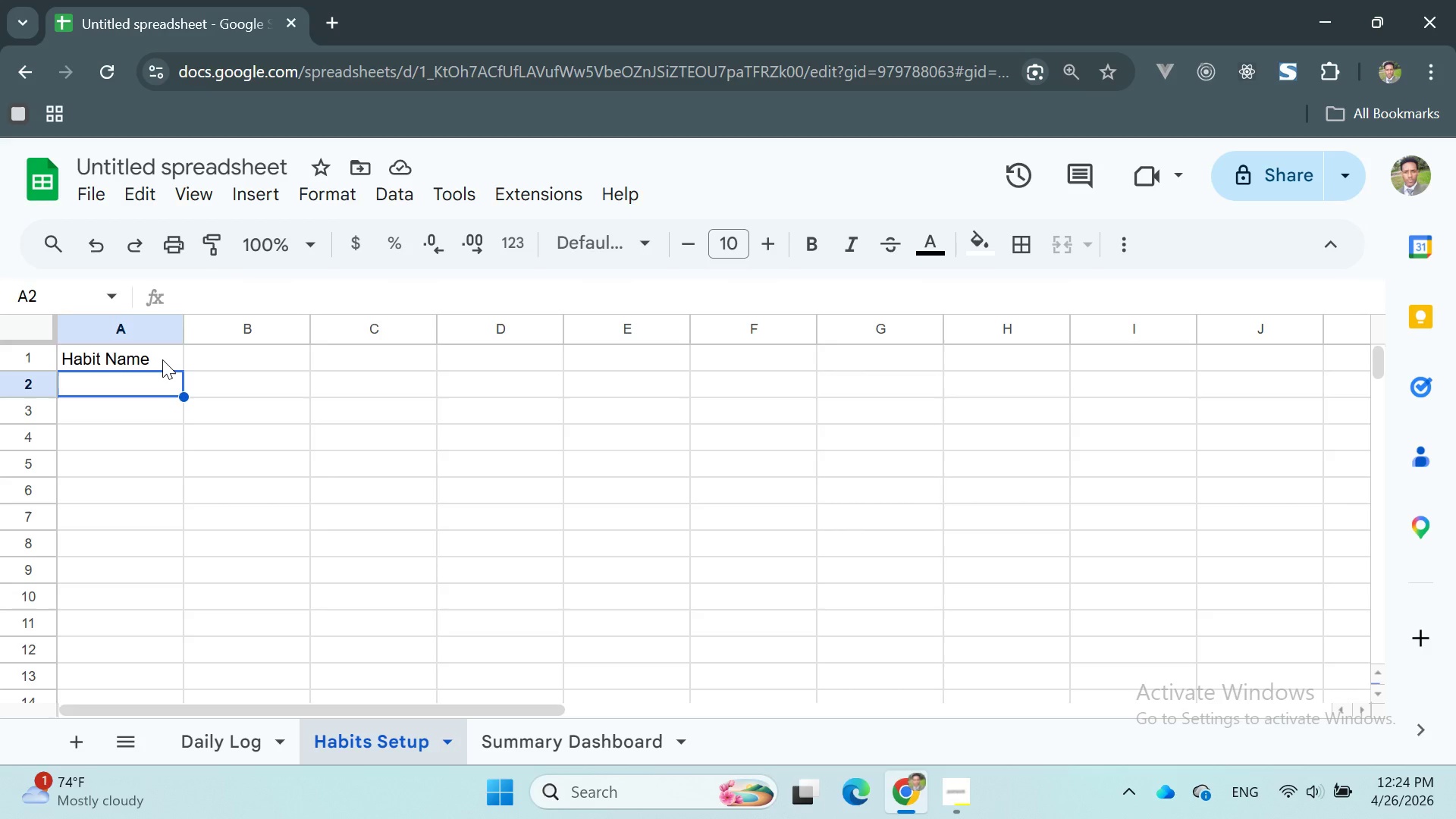 
wait(25.31)
 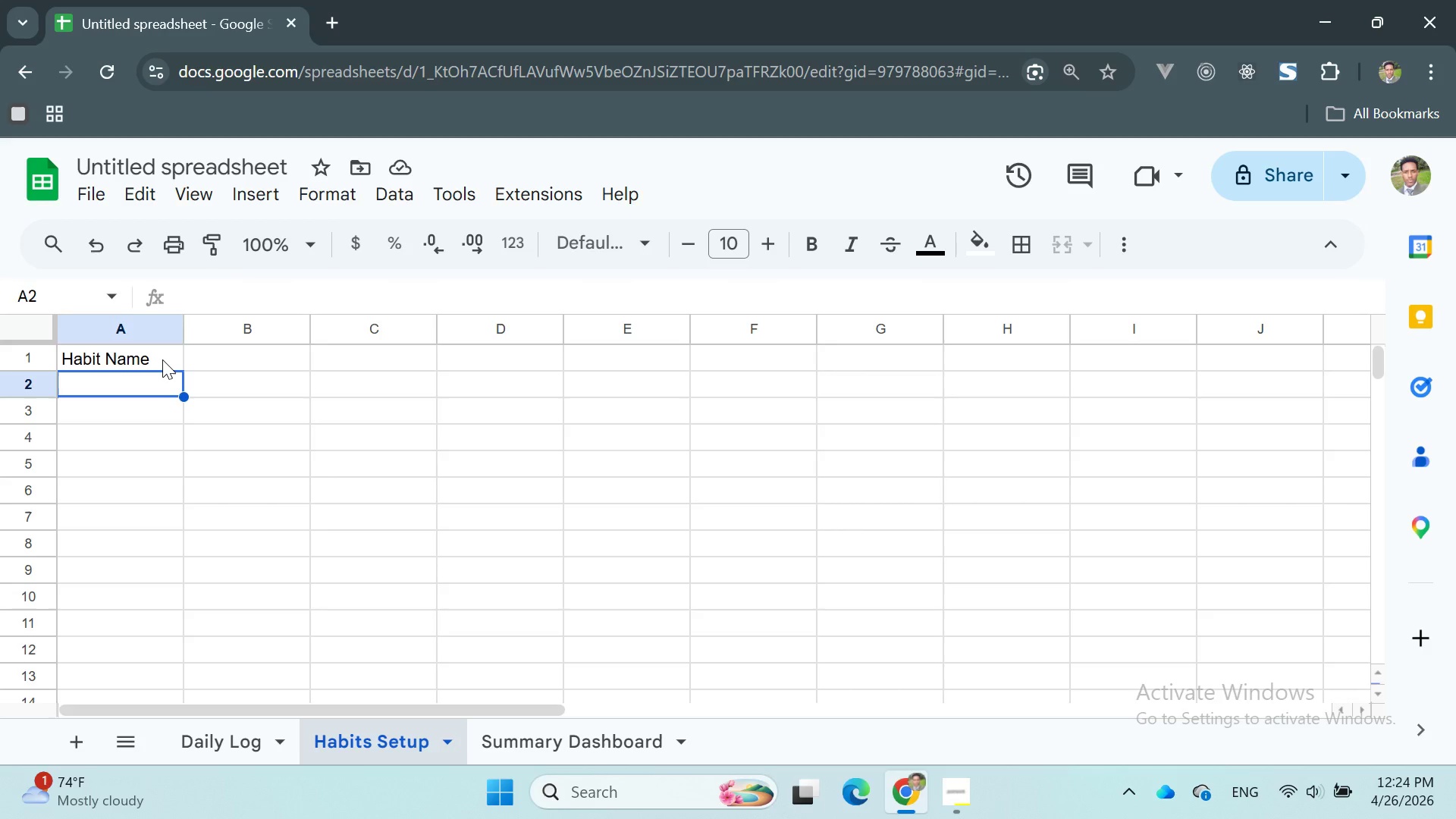 
type(Read ())
 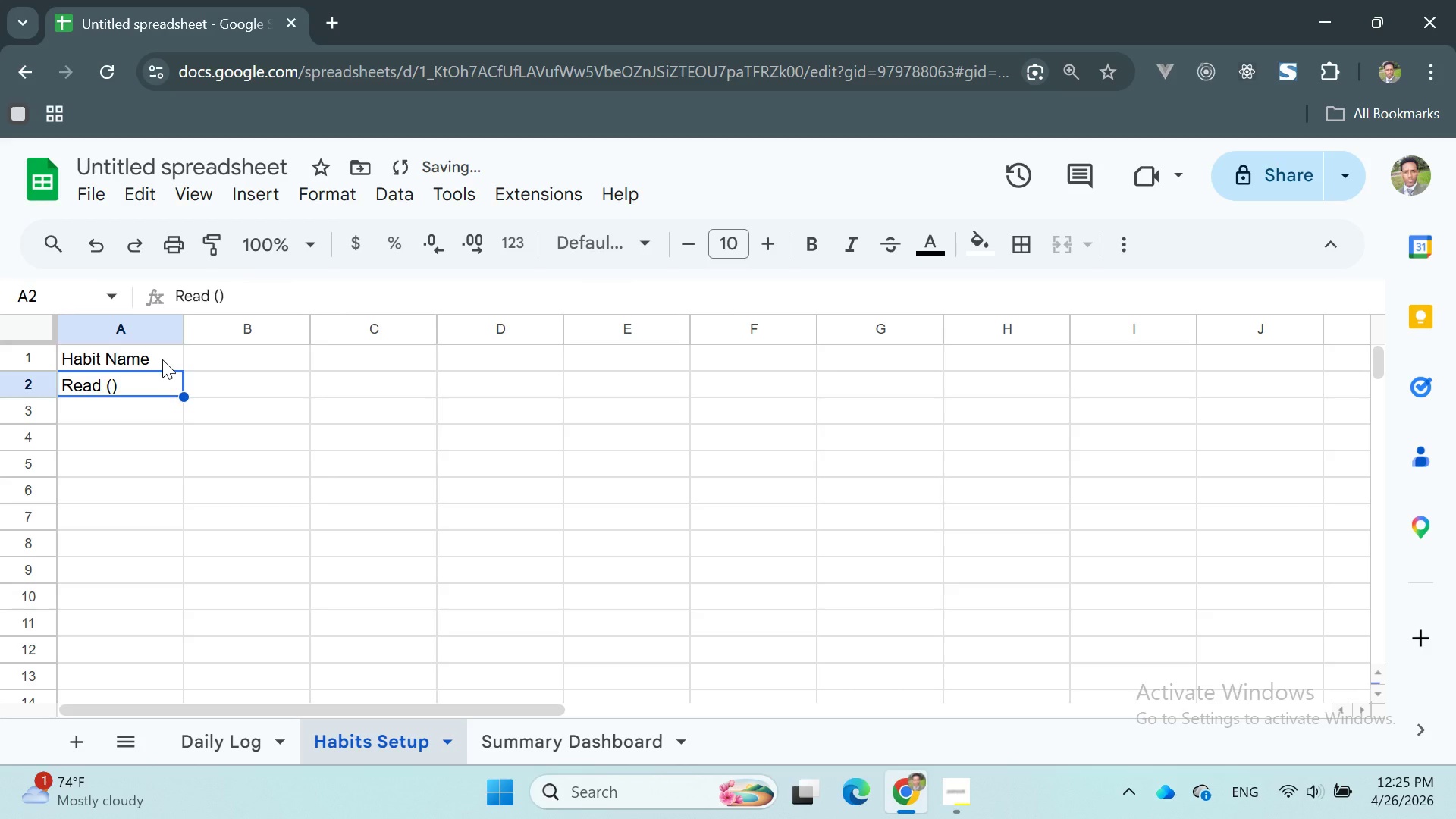 
 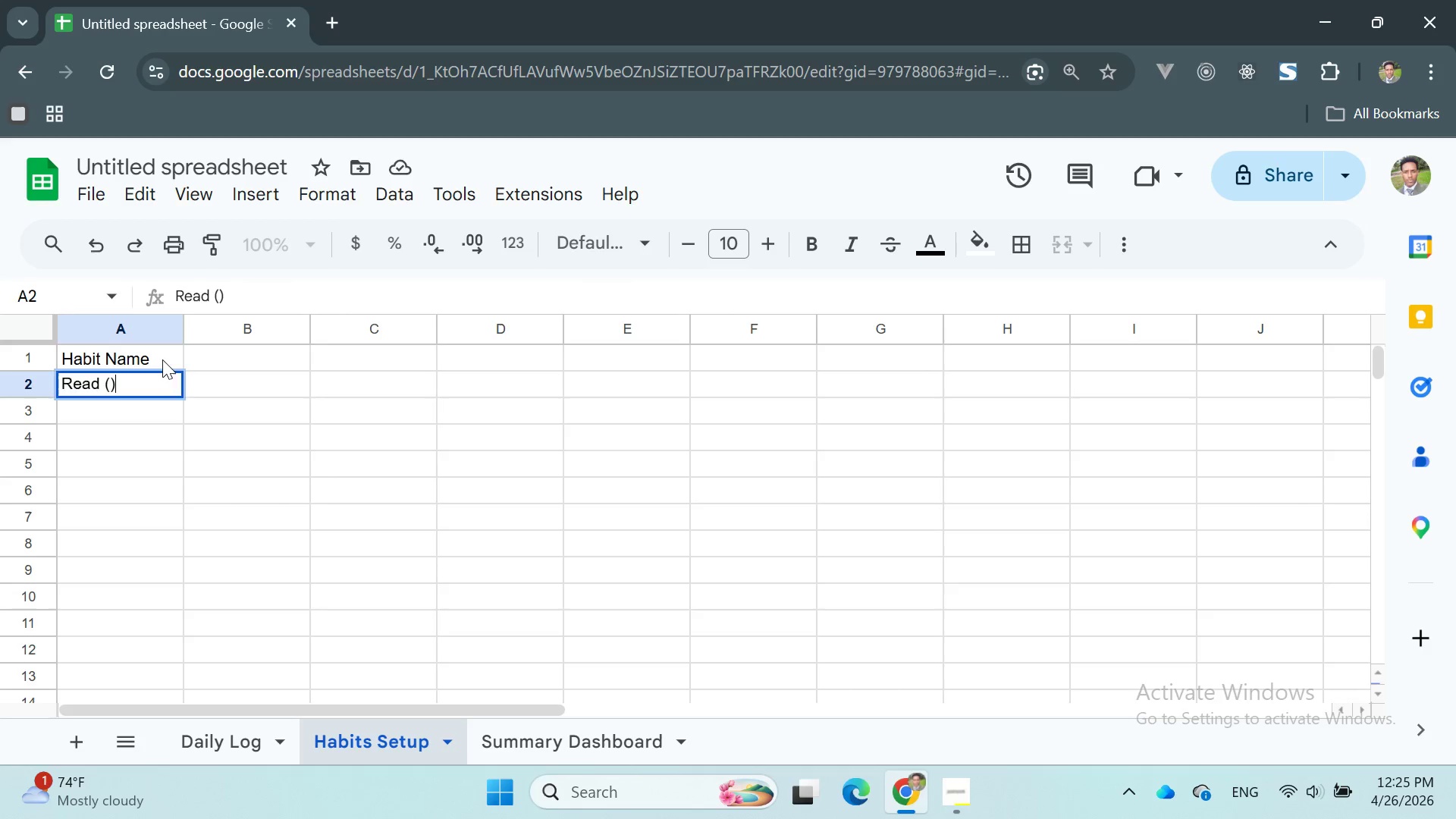 
key(ArrowLeft)
 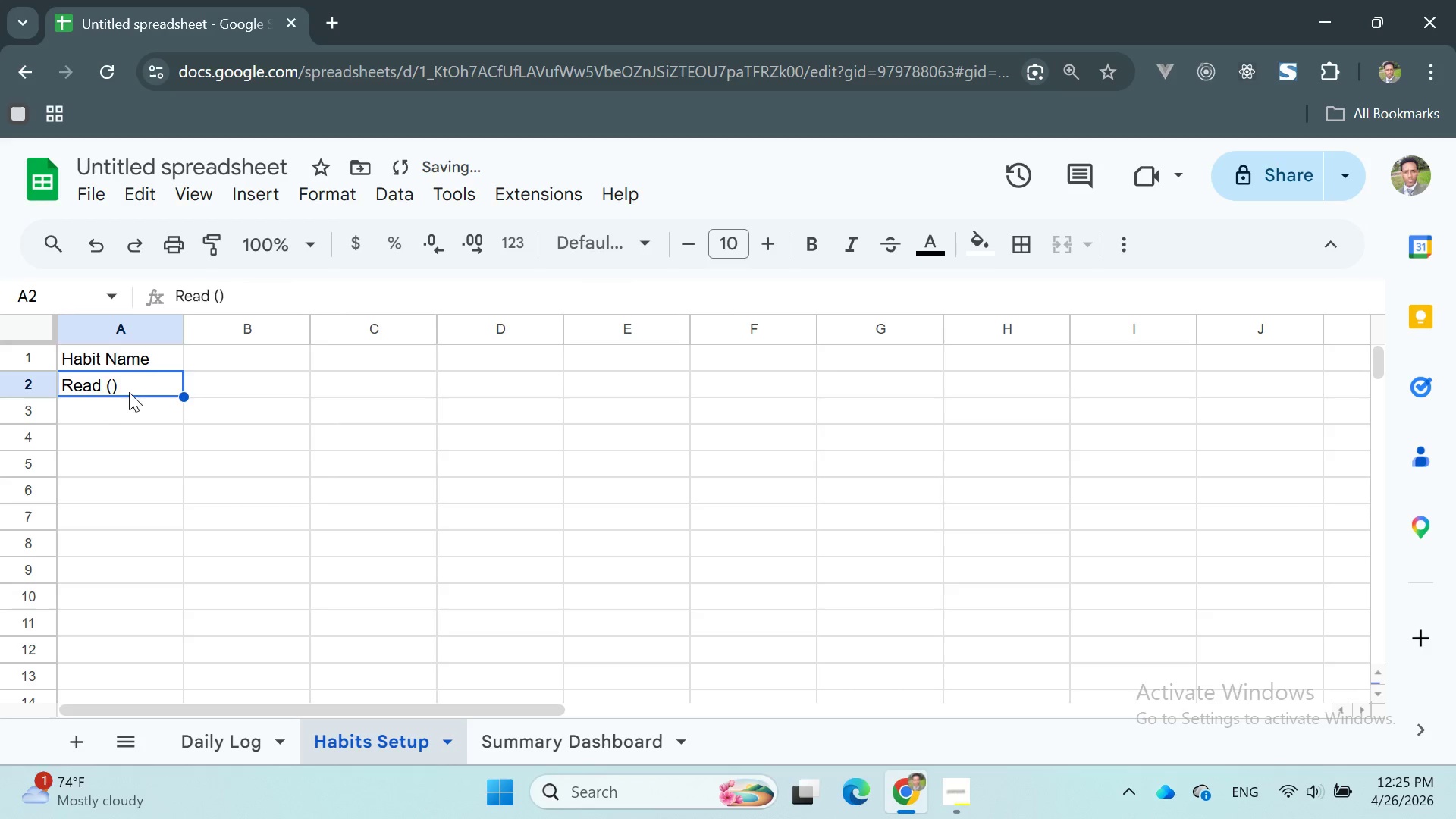 
double_click([111, 381])
 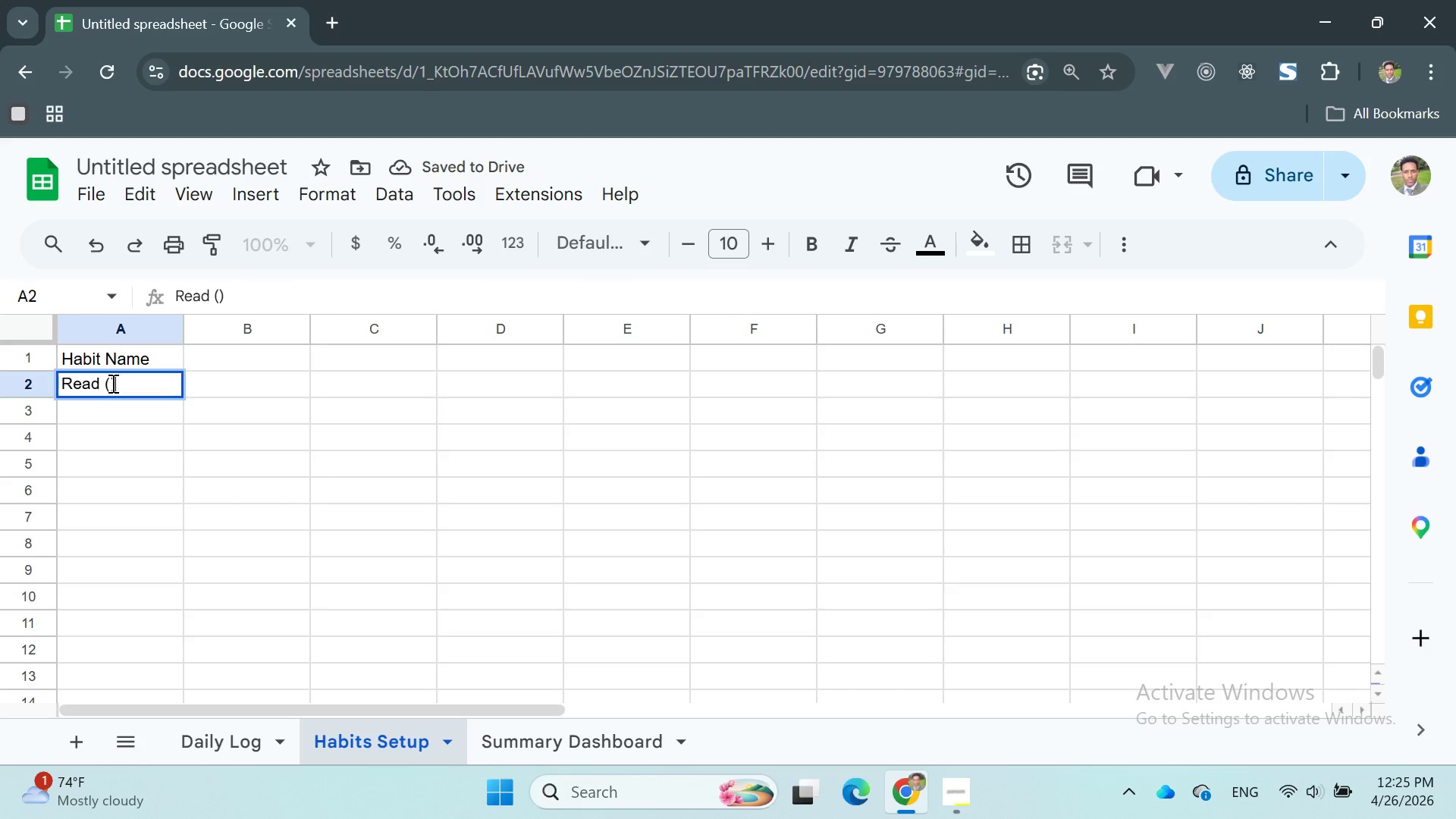 
left_click([111, 384])
 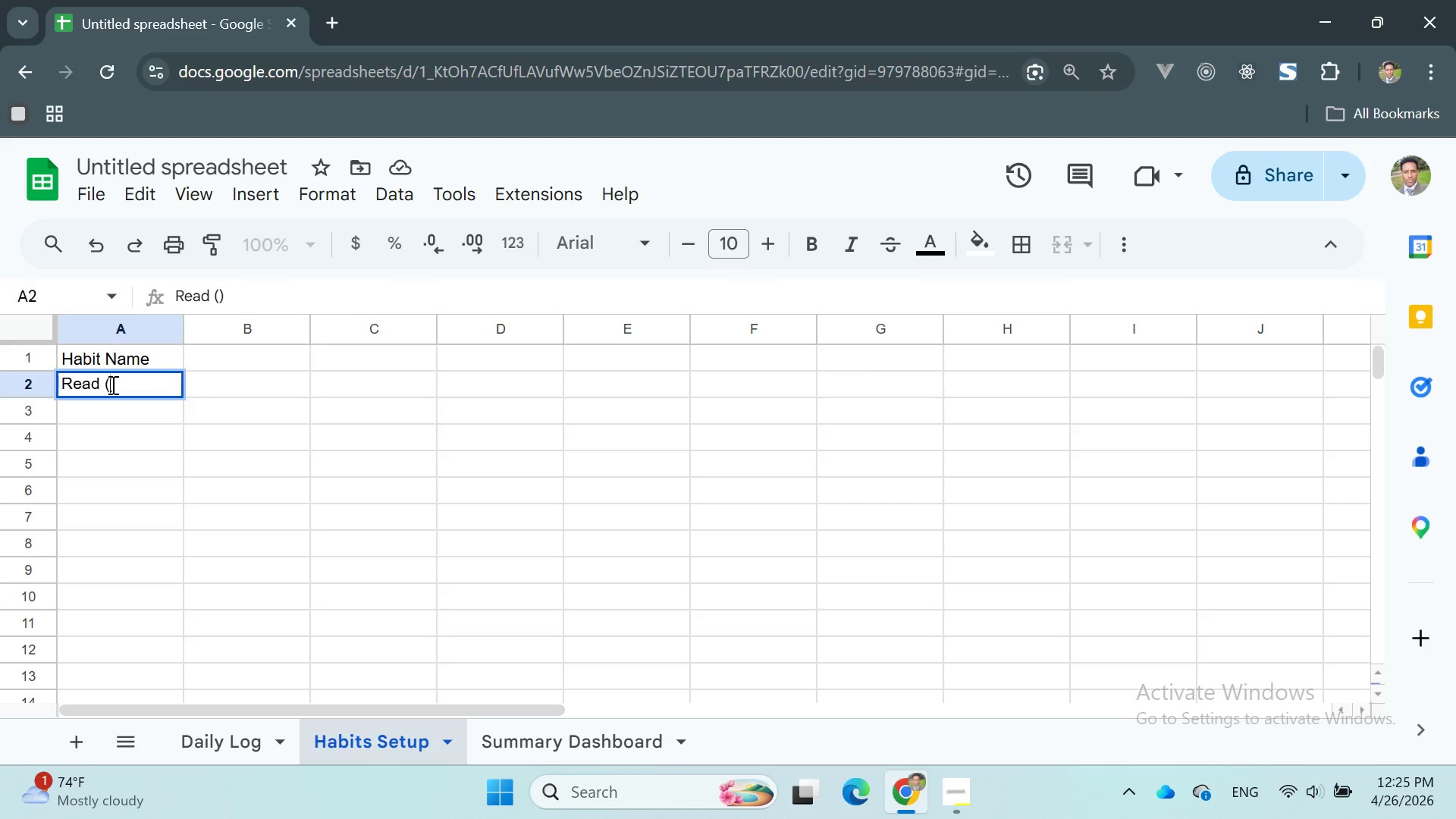 
type(10p)
 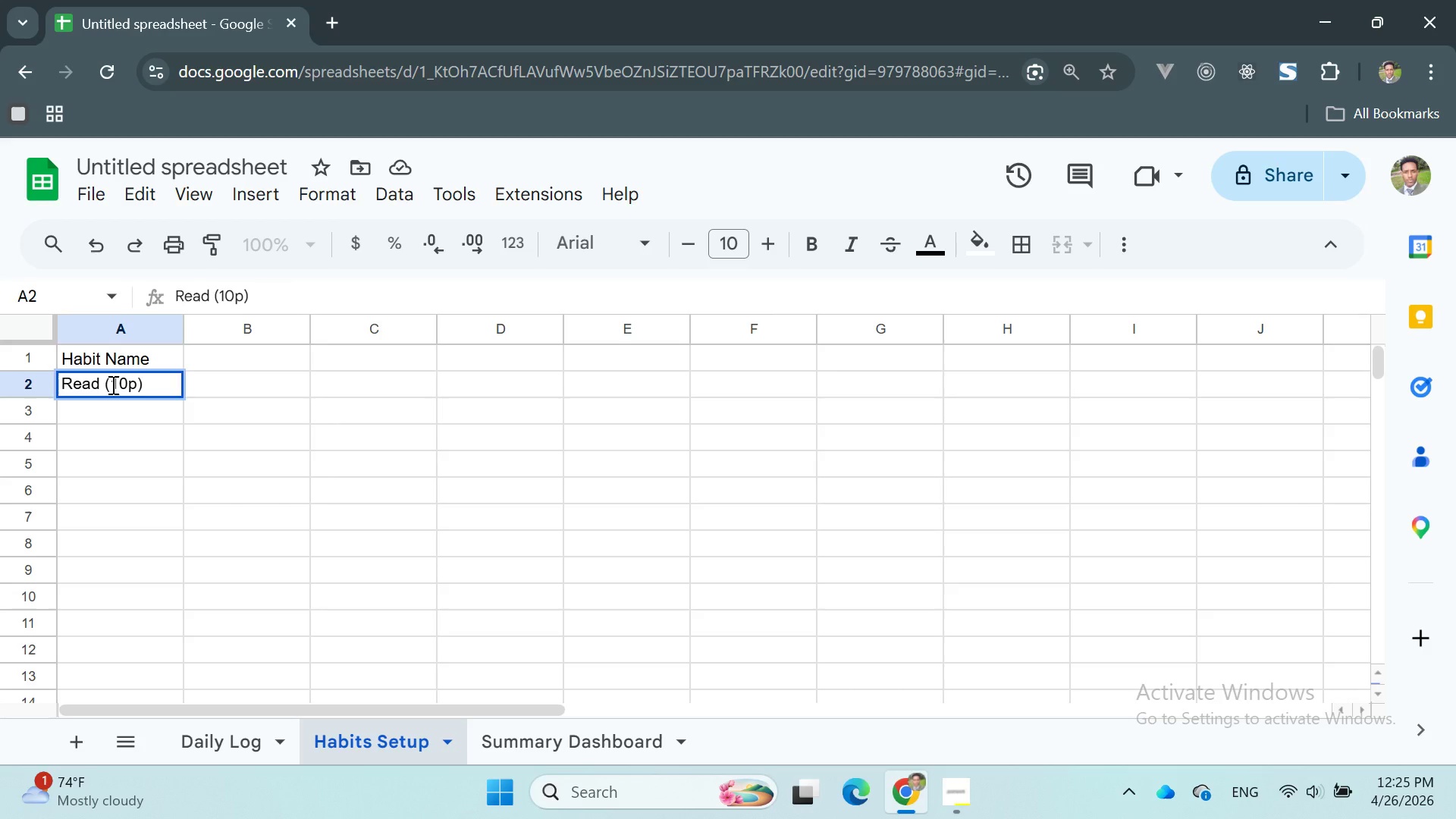 
key(Enter)
 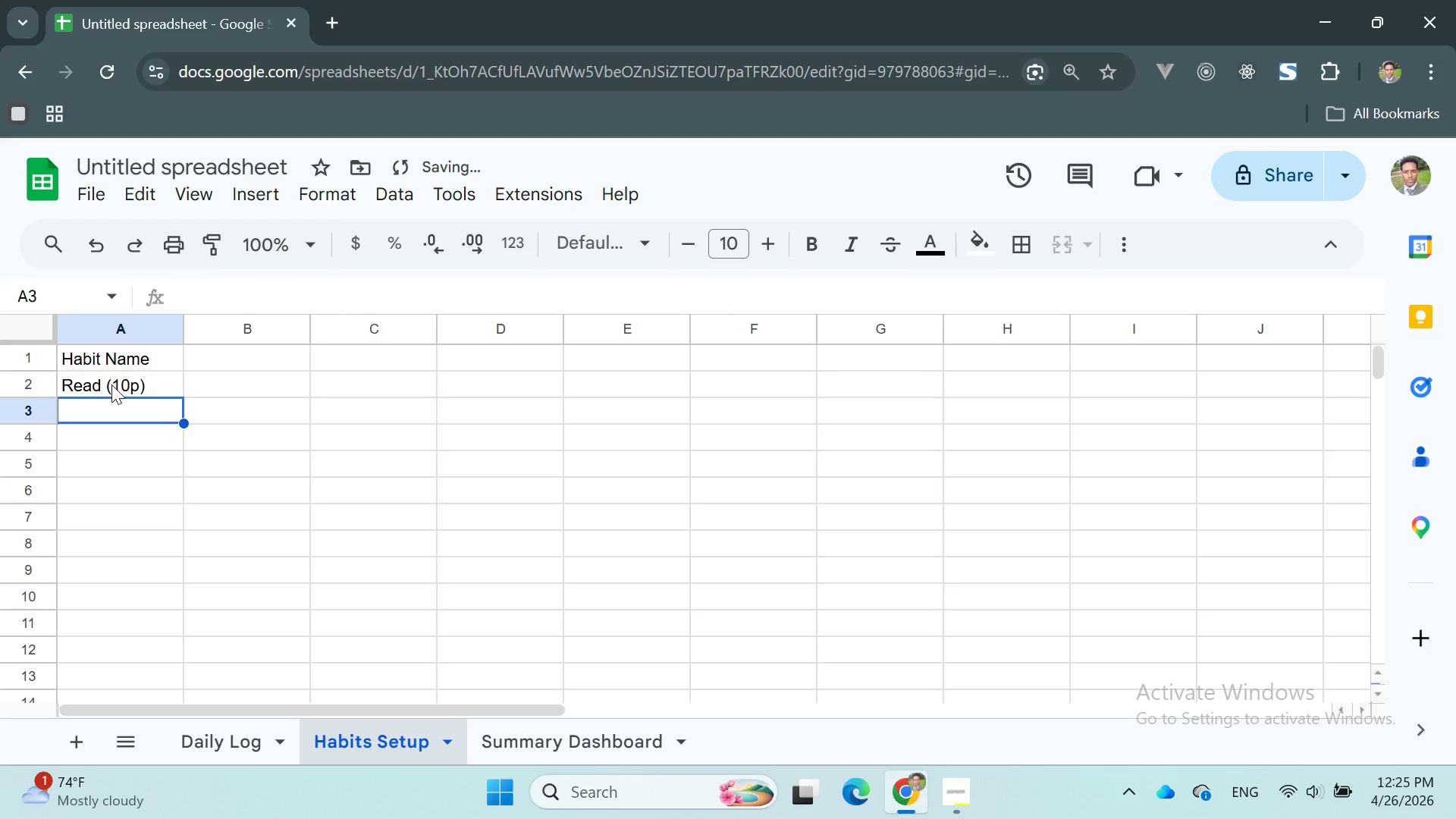 
type(Dring)
key(Backspace)
type(k Water ())
 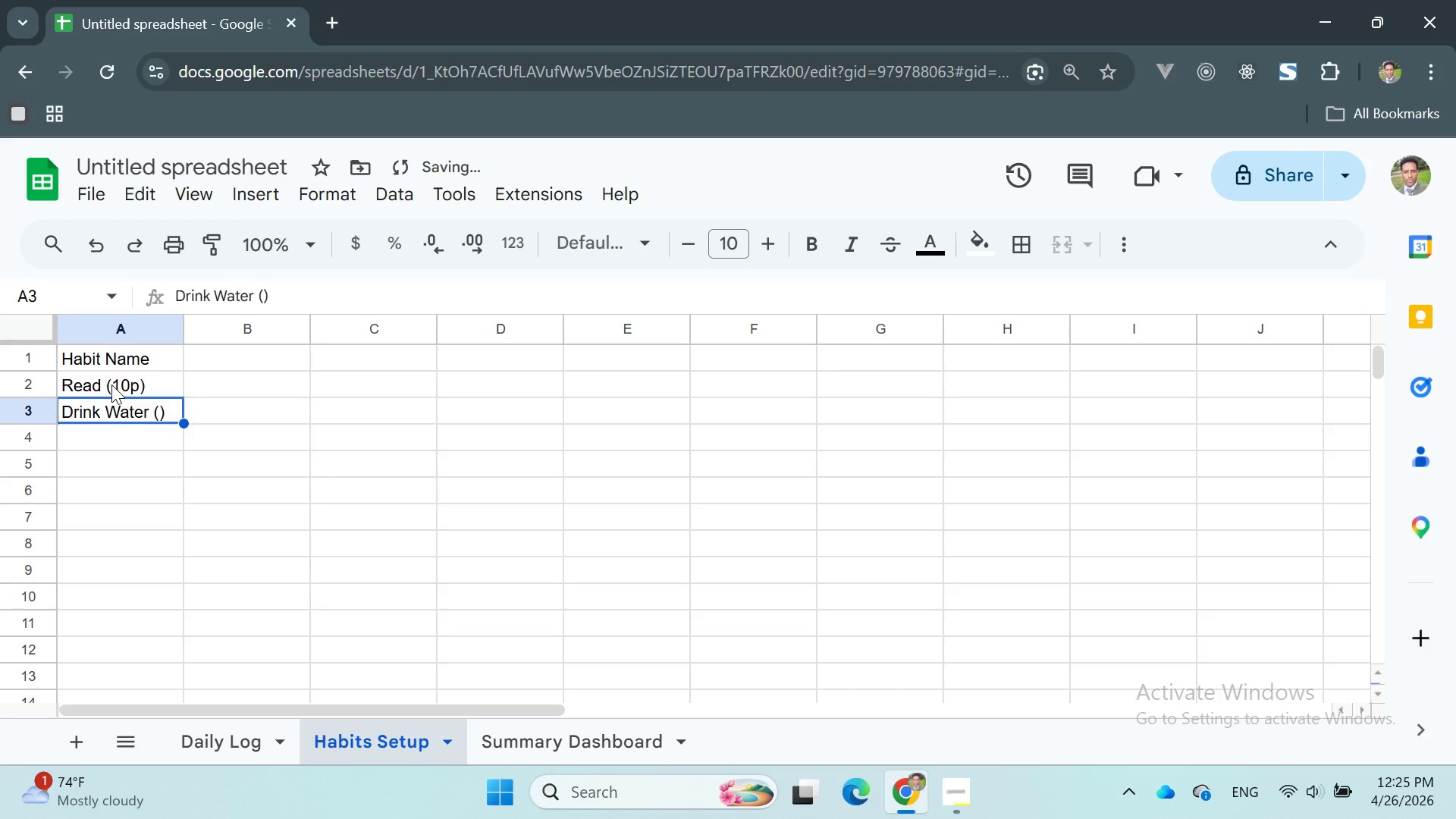 
 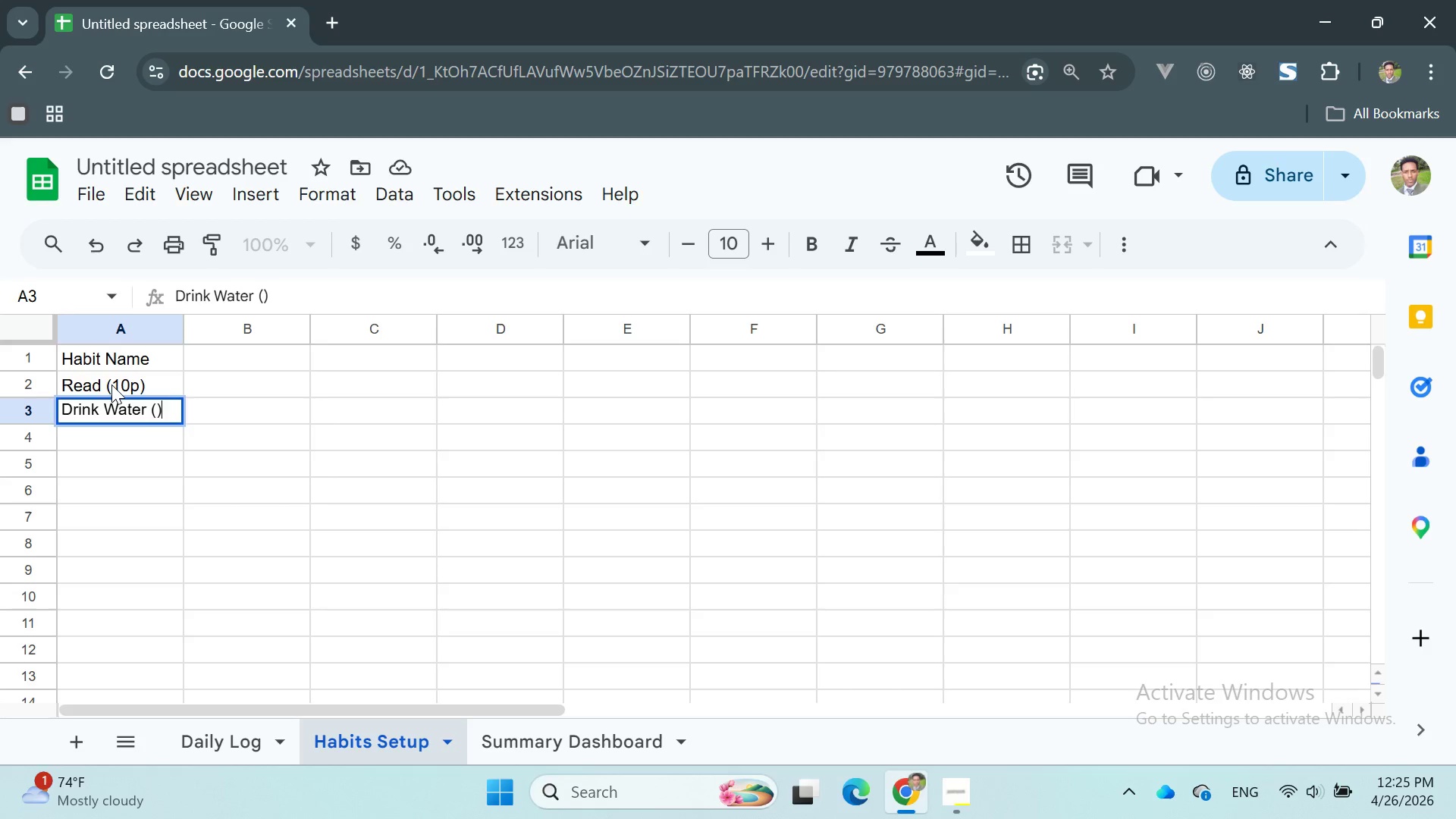 
key(ArrowLeft)
 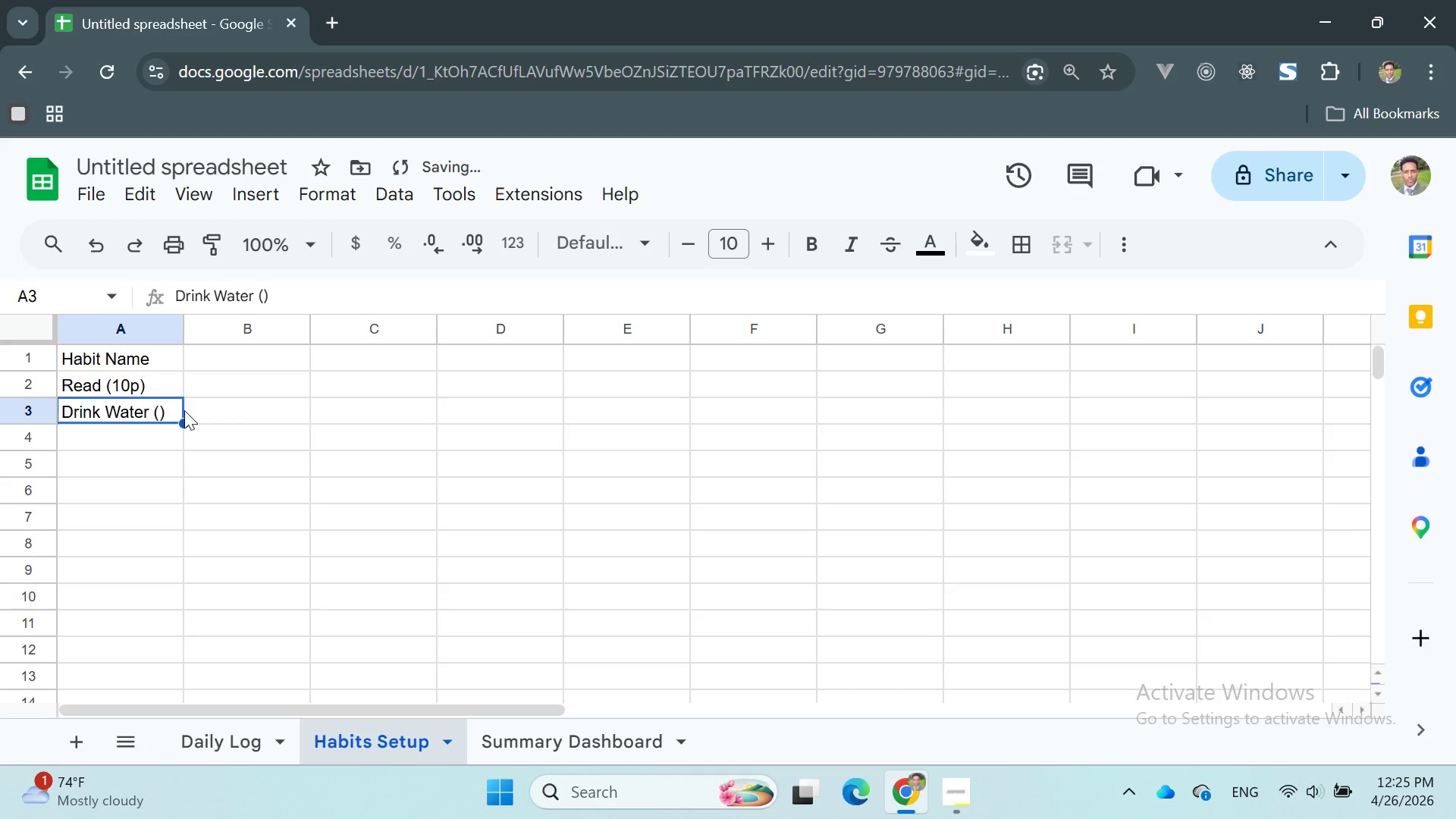 
double_click([154, 413])
 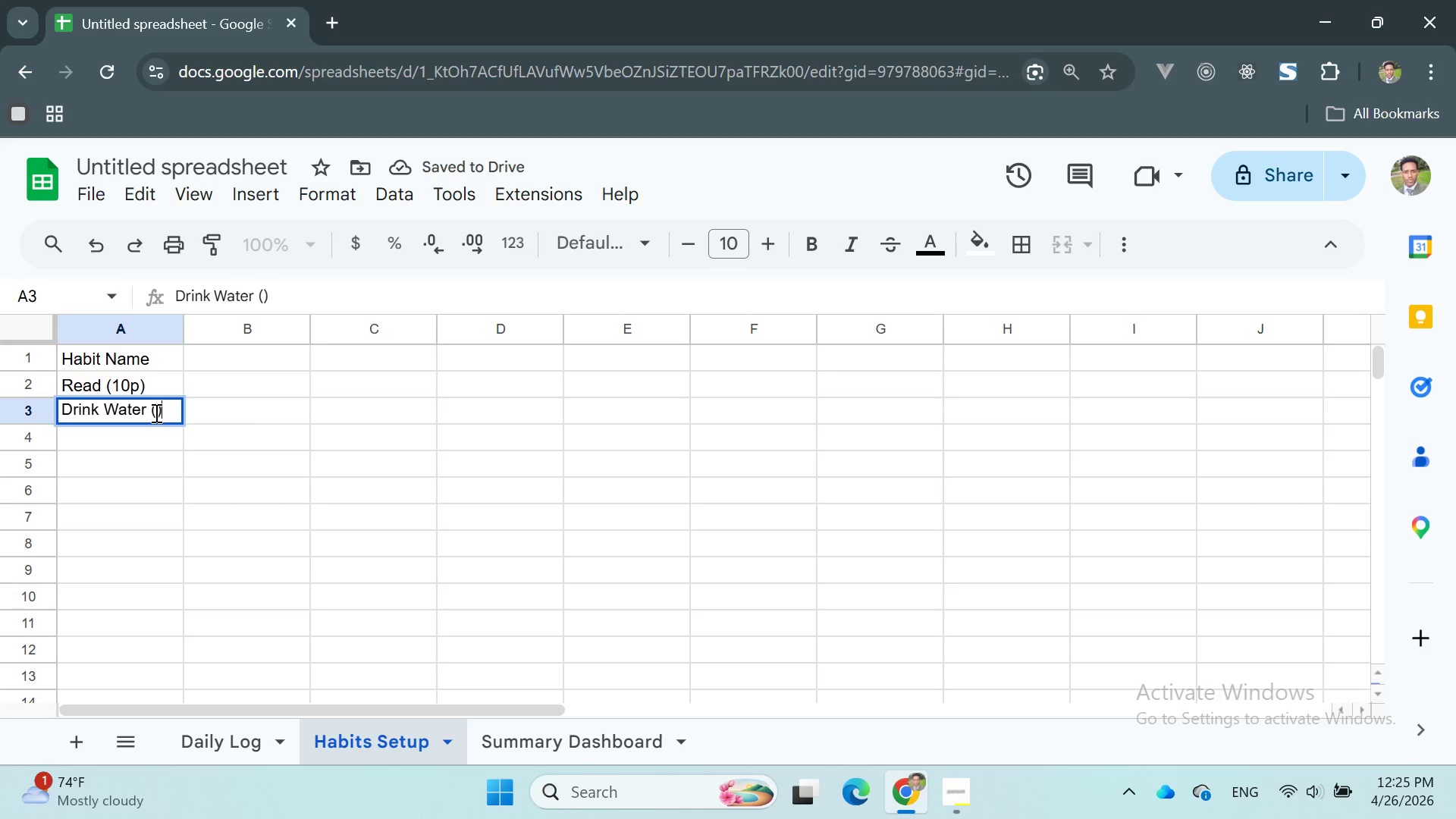 
left_click([155, 413])
 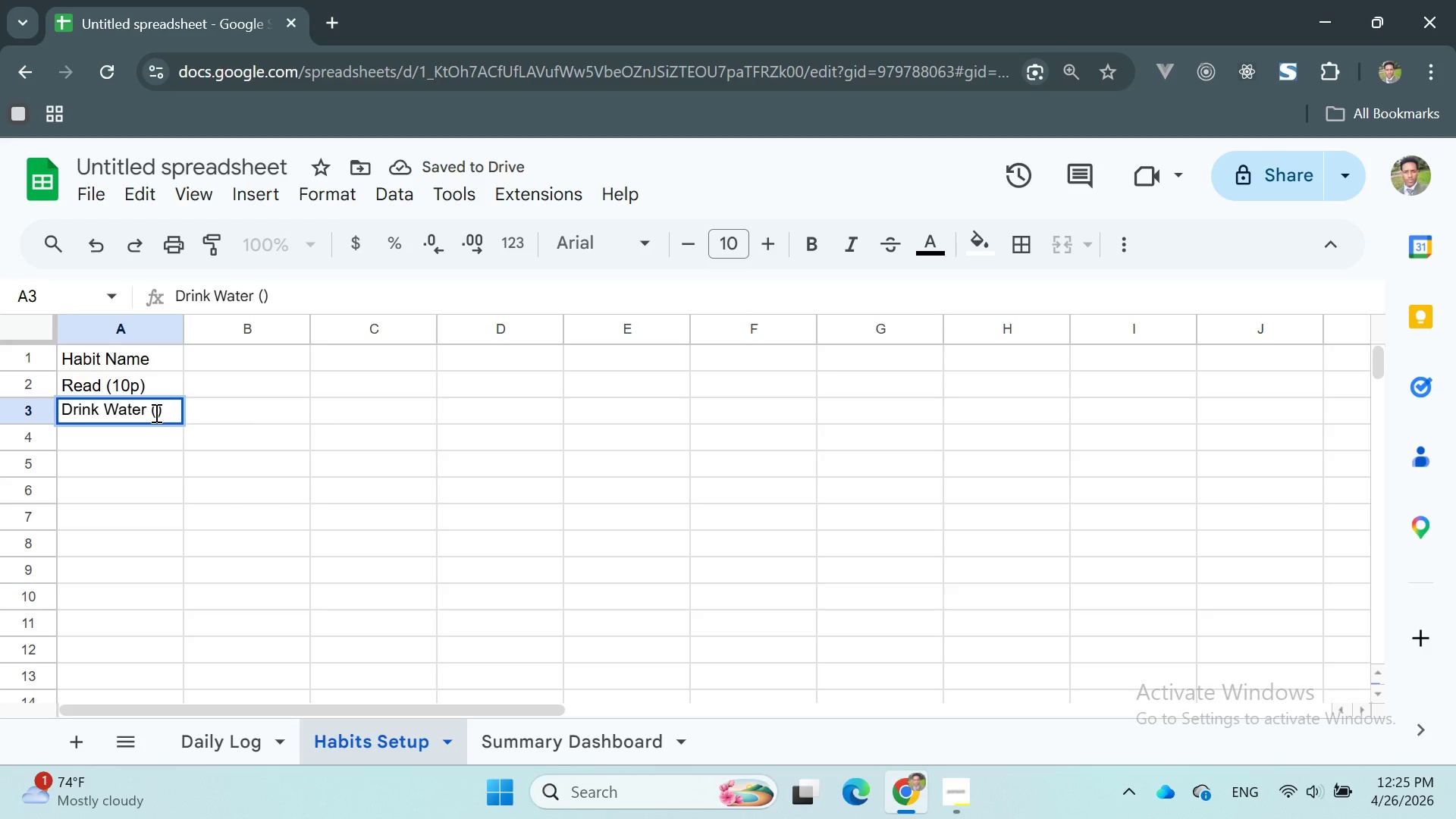 
key(3)
 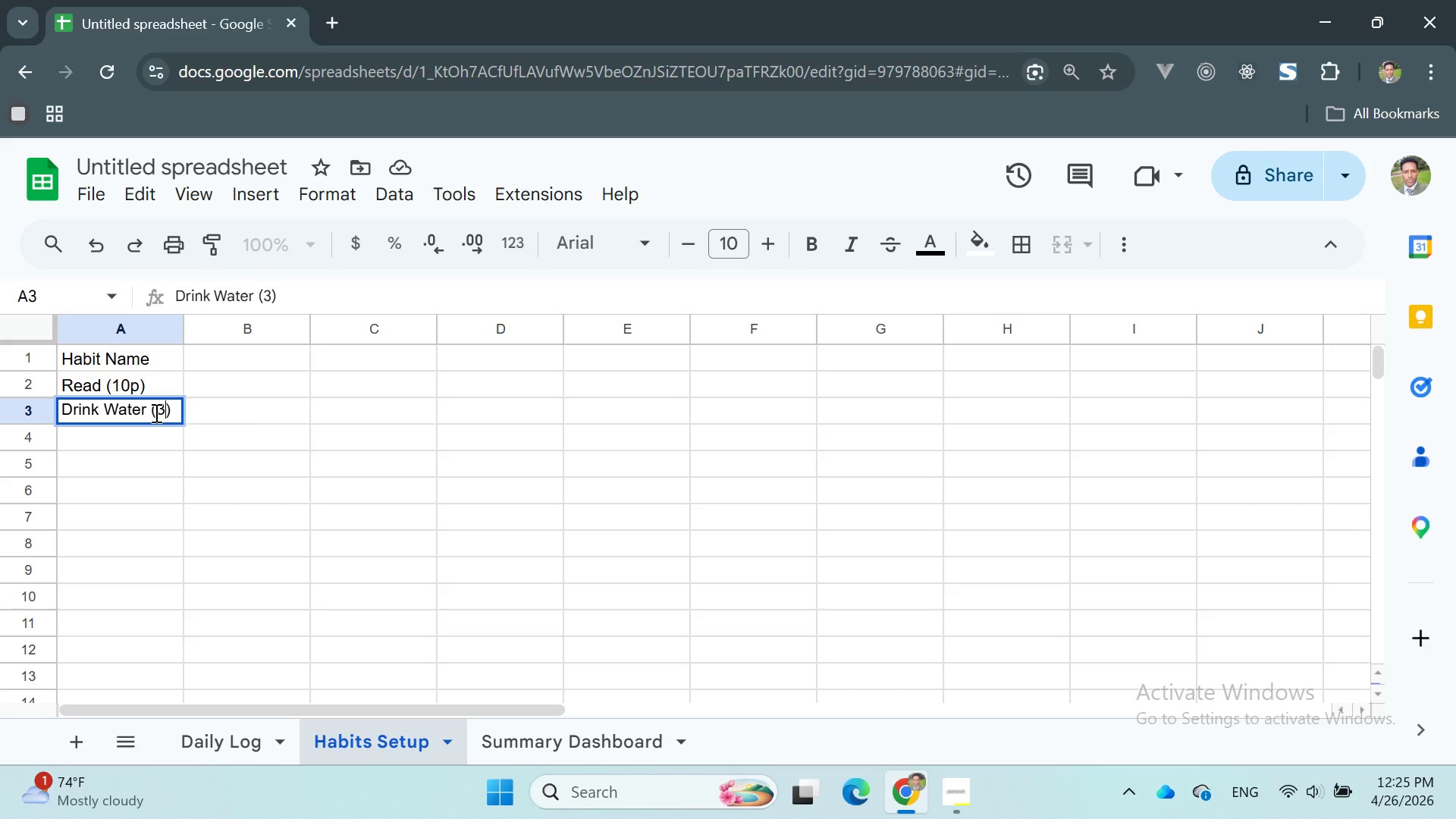 
key(CapsLock)
 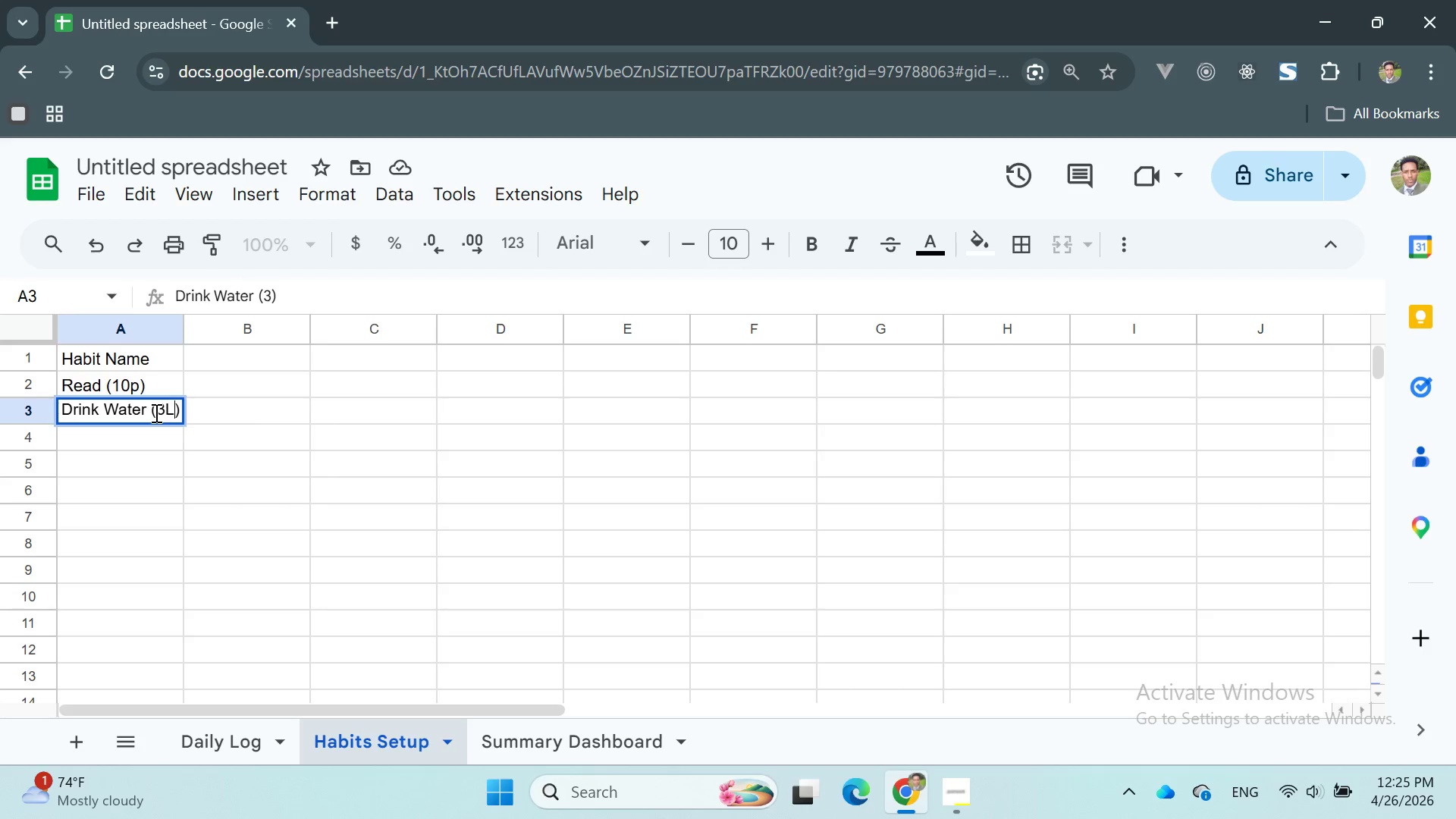 
key(L)
 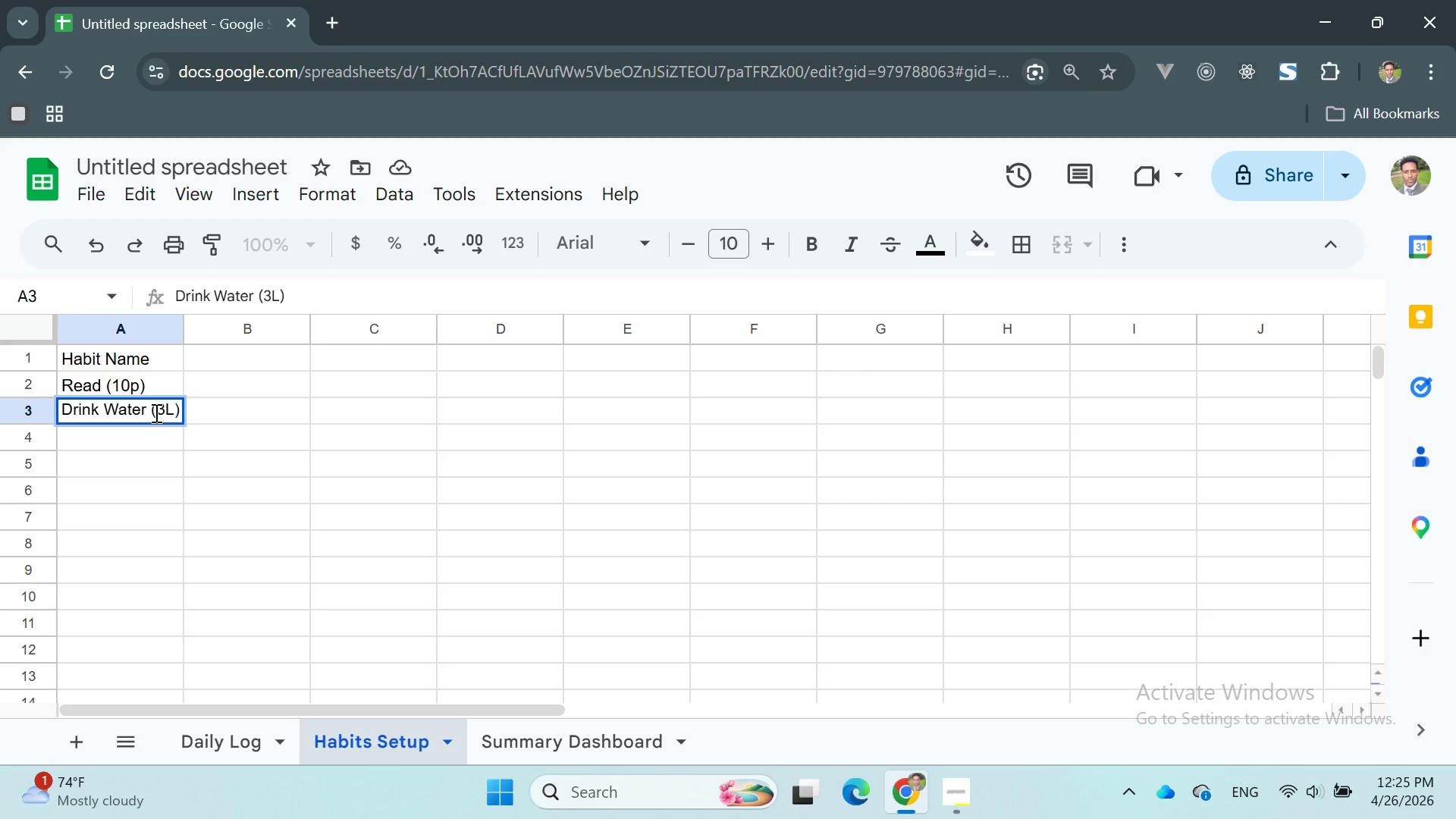 
key(Enter)
 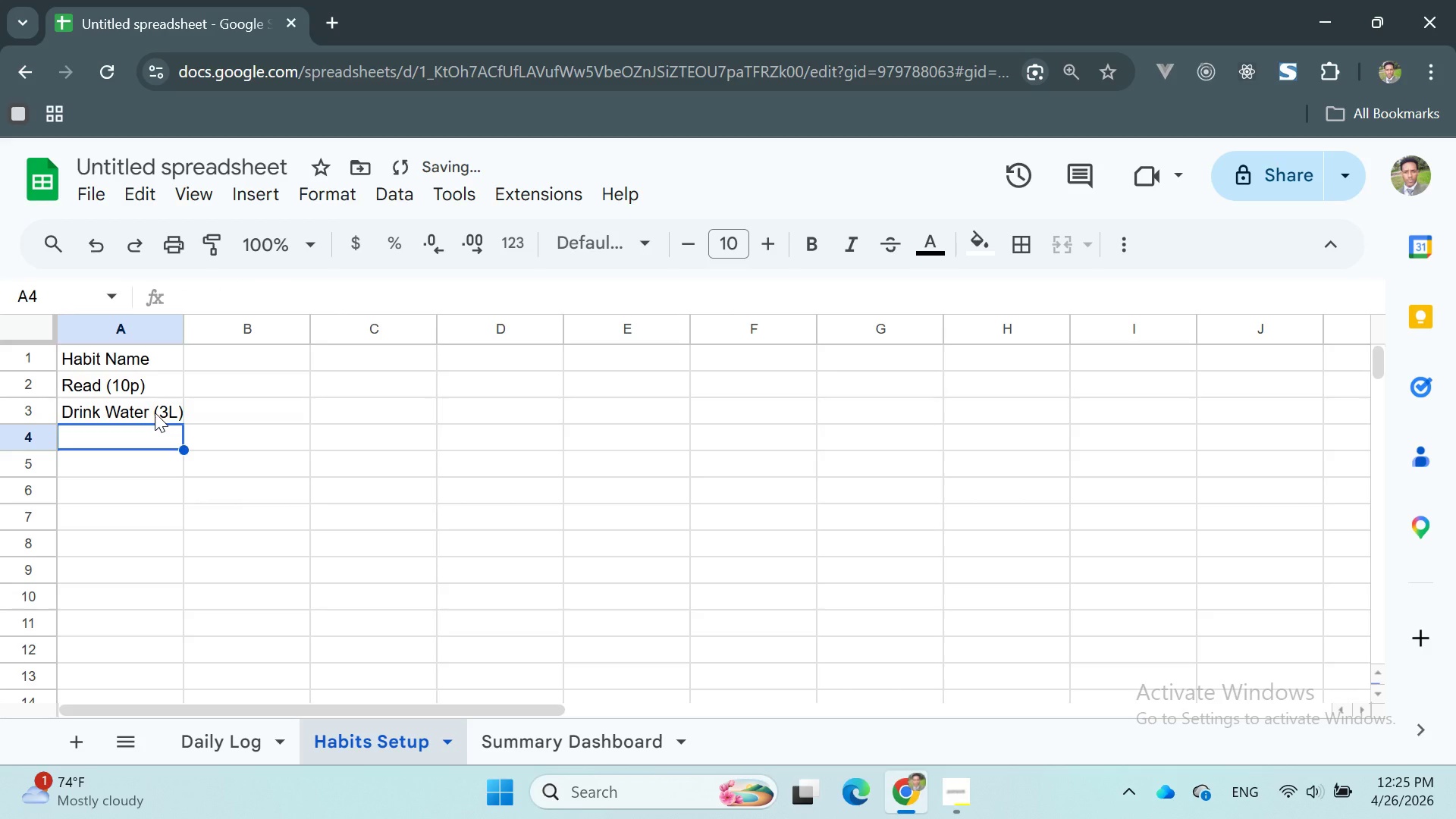 
type(Sleep Early ())
 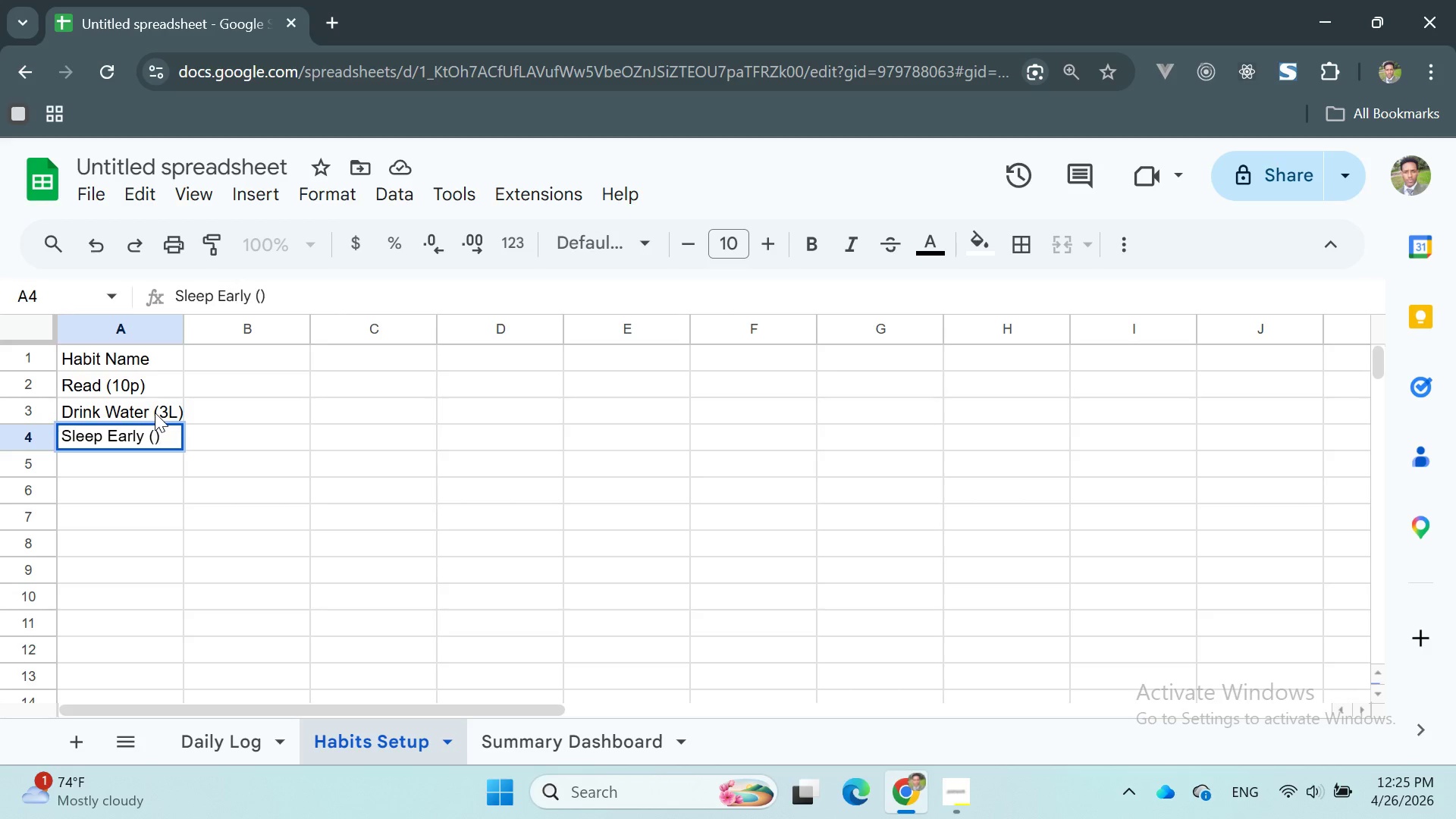 
key(ArrowLeft)
 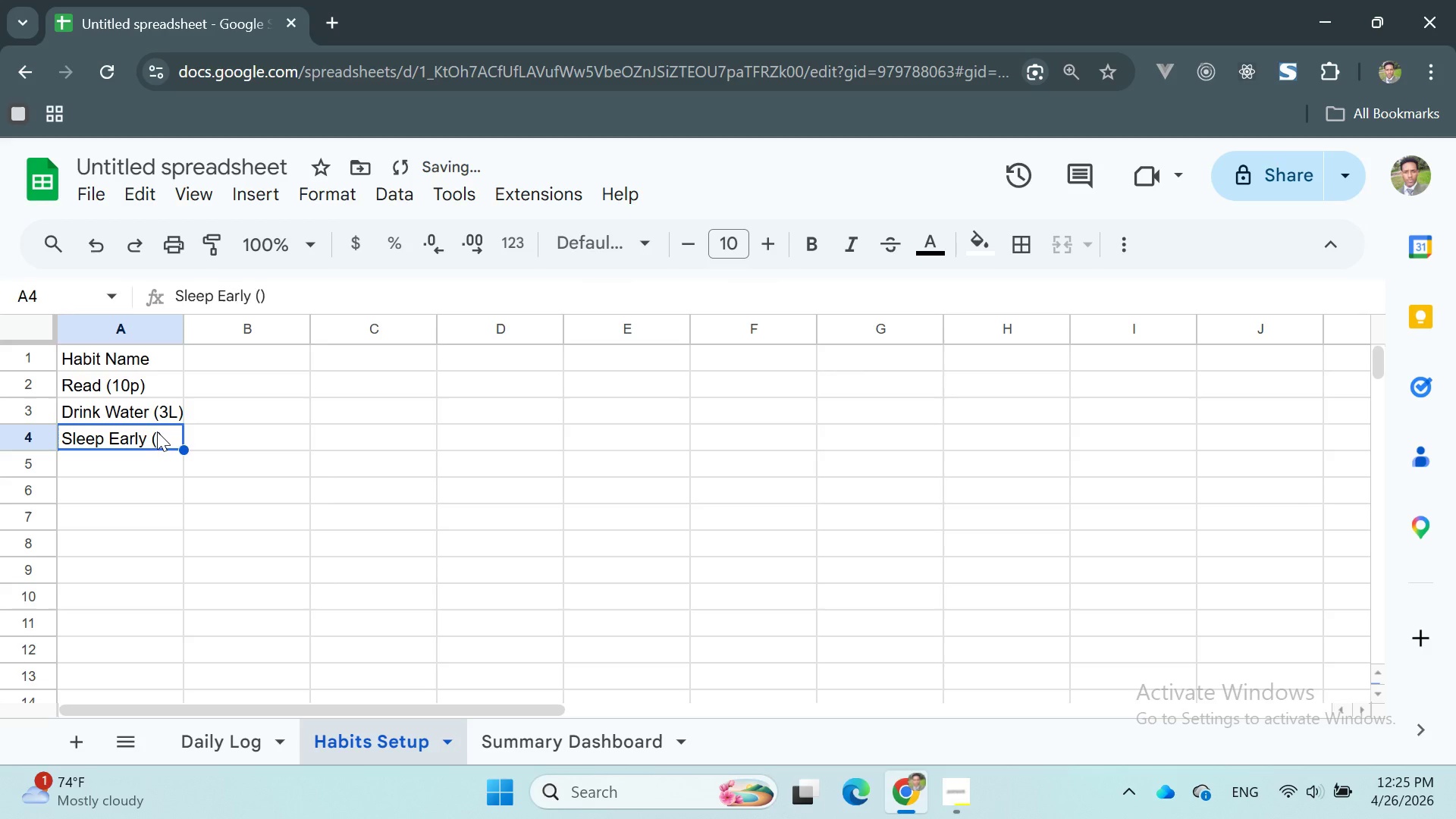 
double_click([158, 440])
 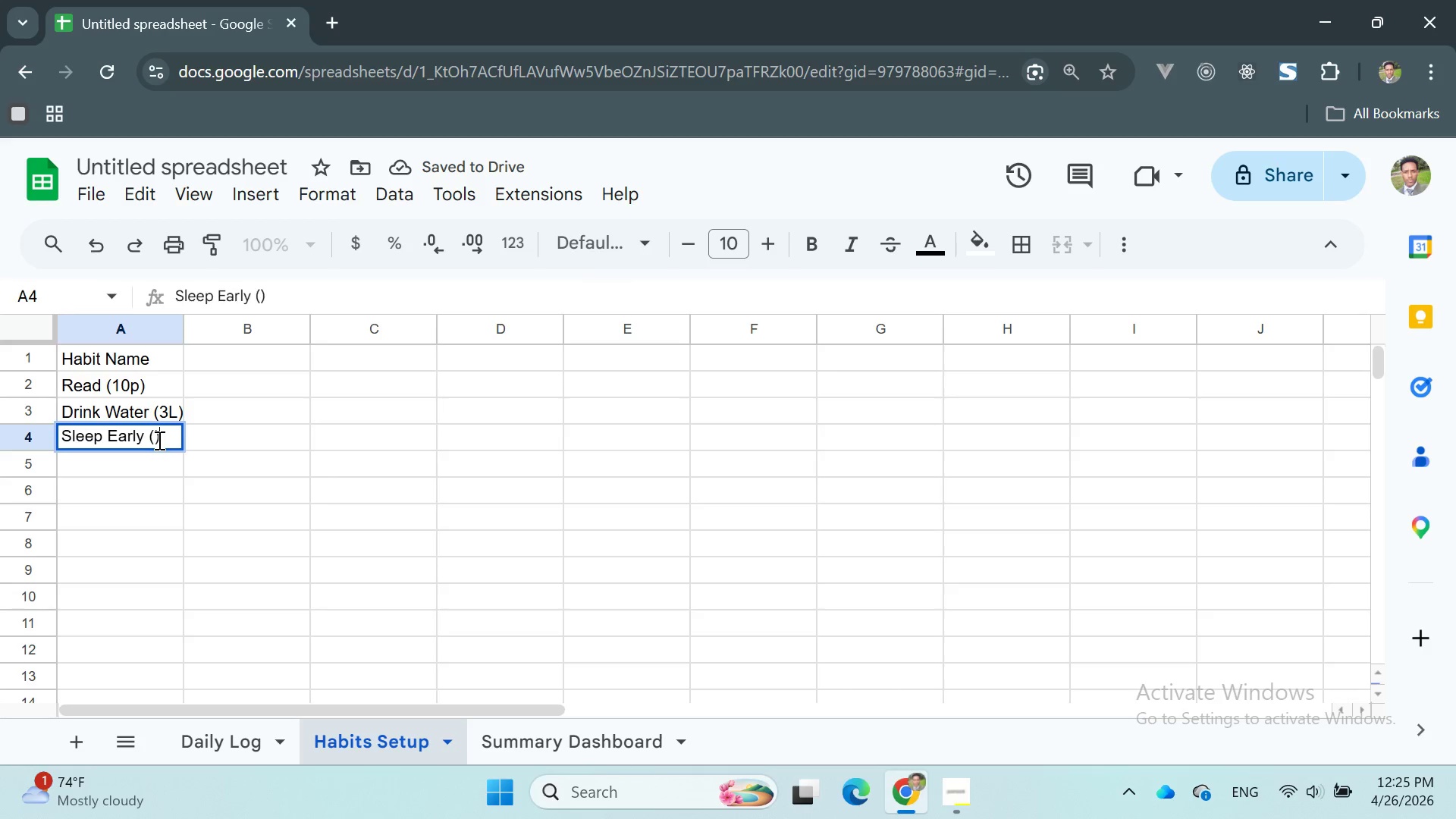 
left_click([158, 440])
 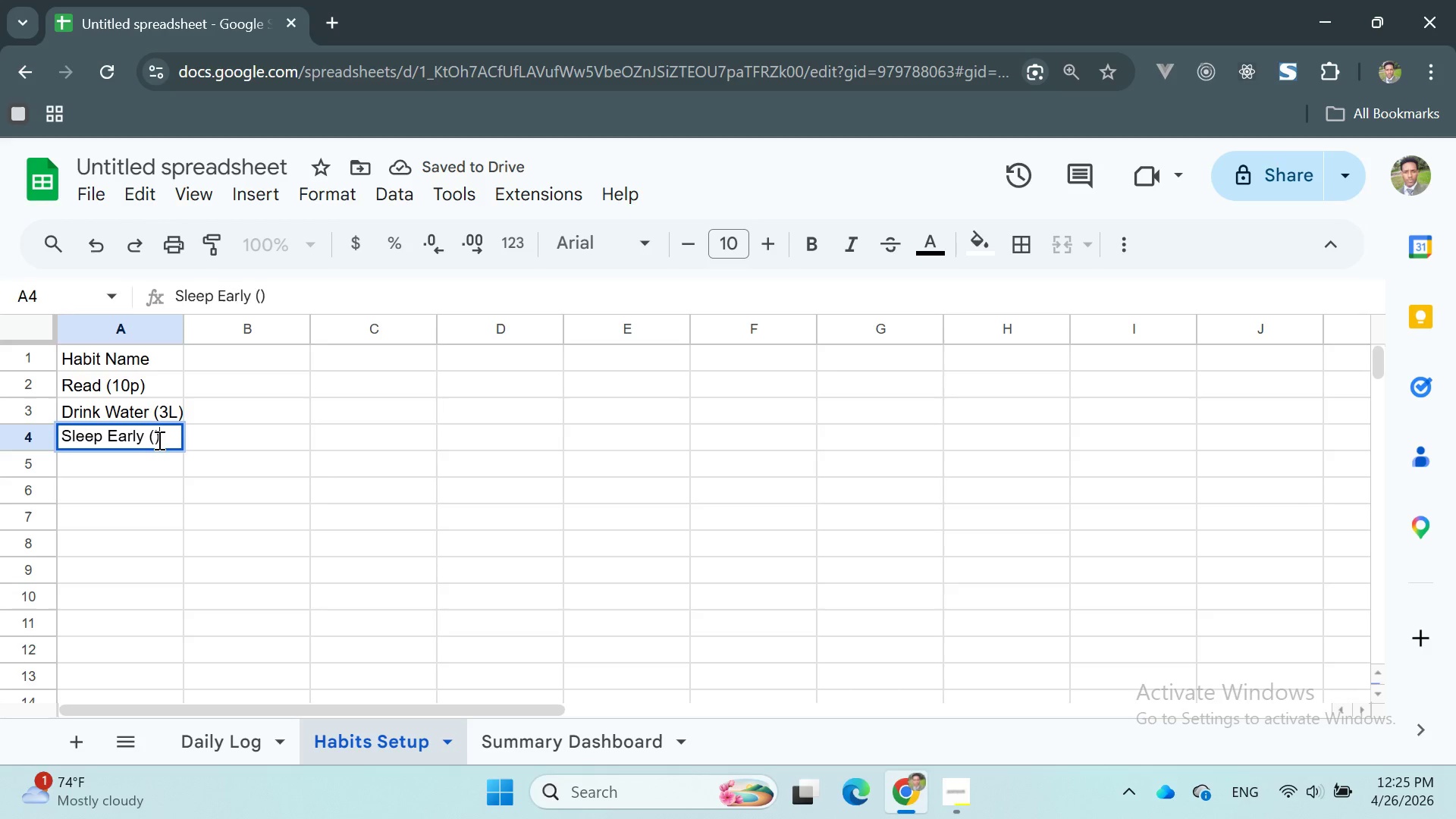 
key(ArrowLeft)
 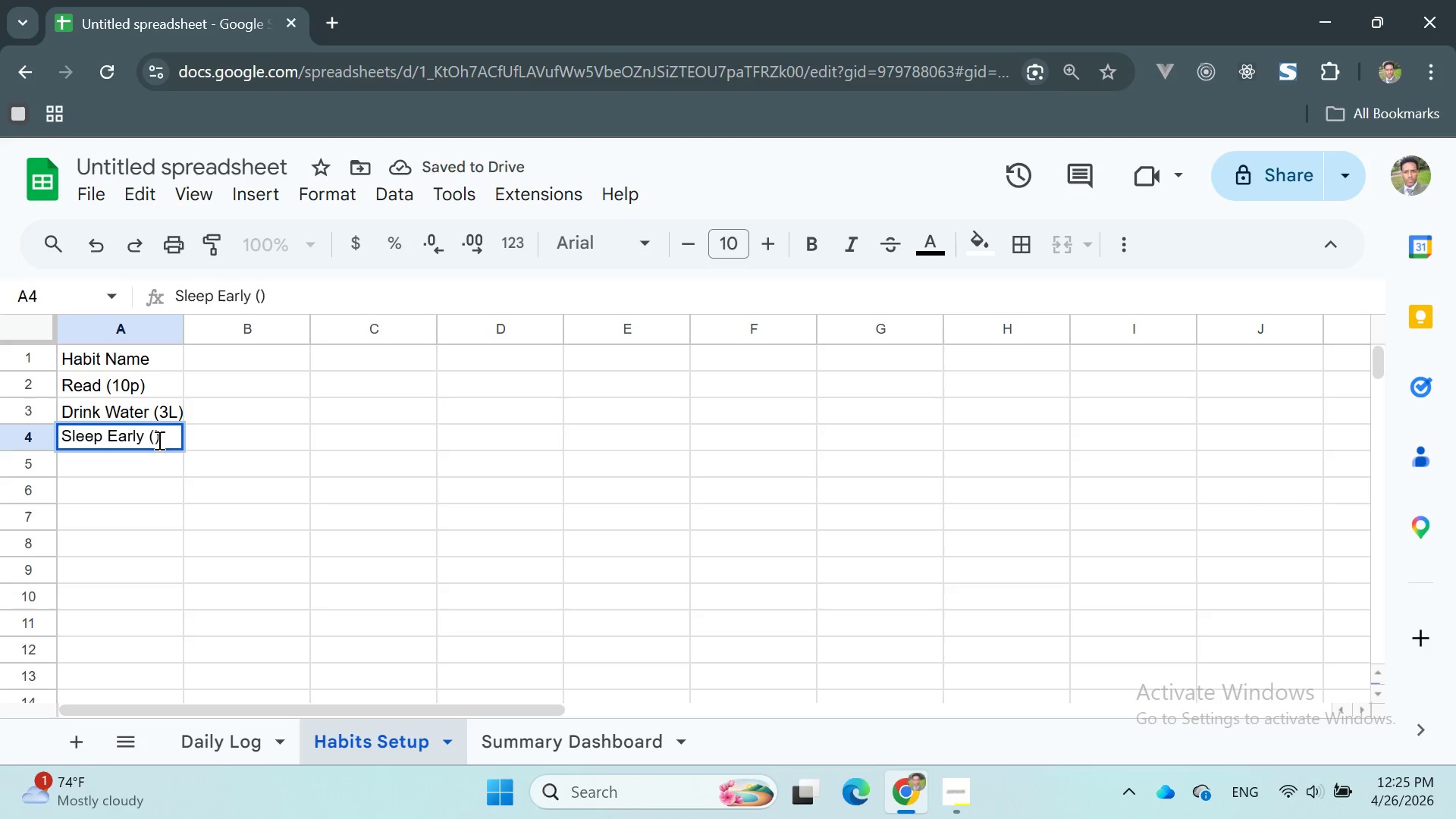 
type(10pm)
 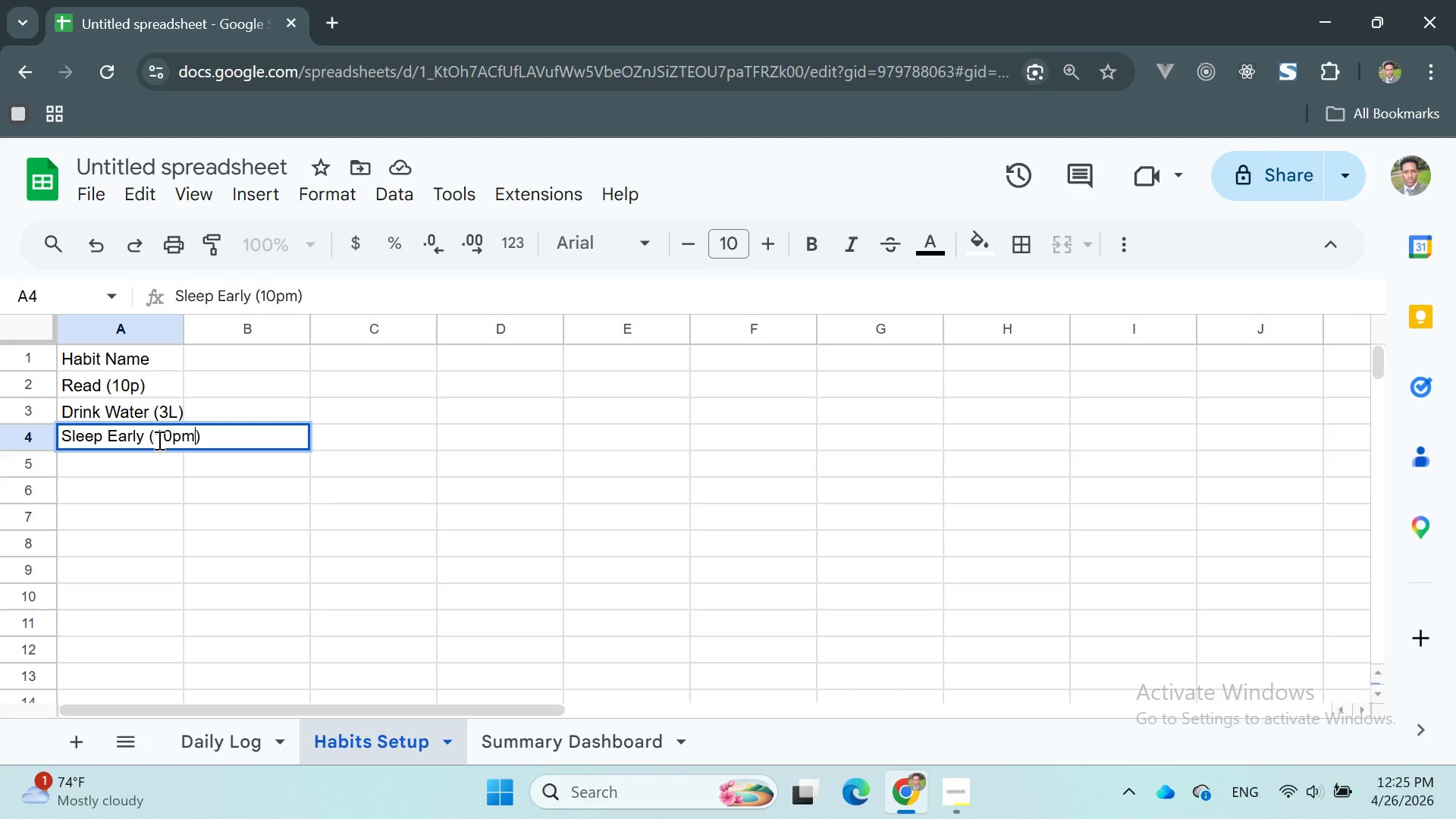 
key(Enter)
 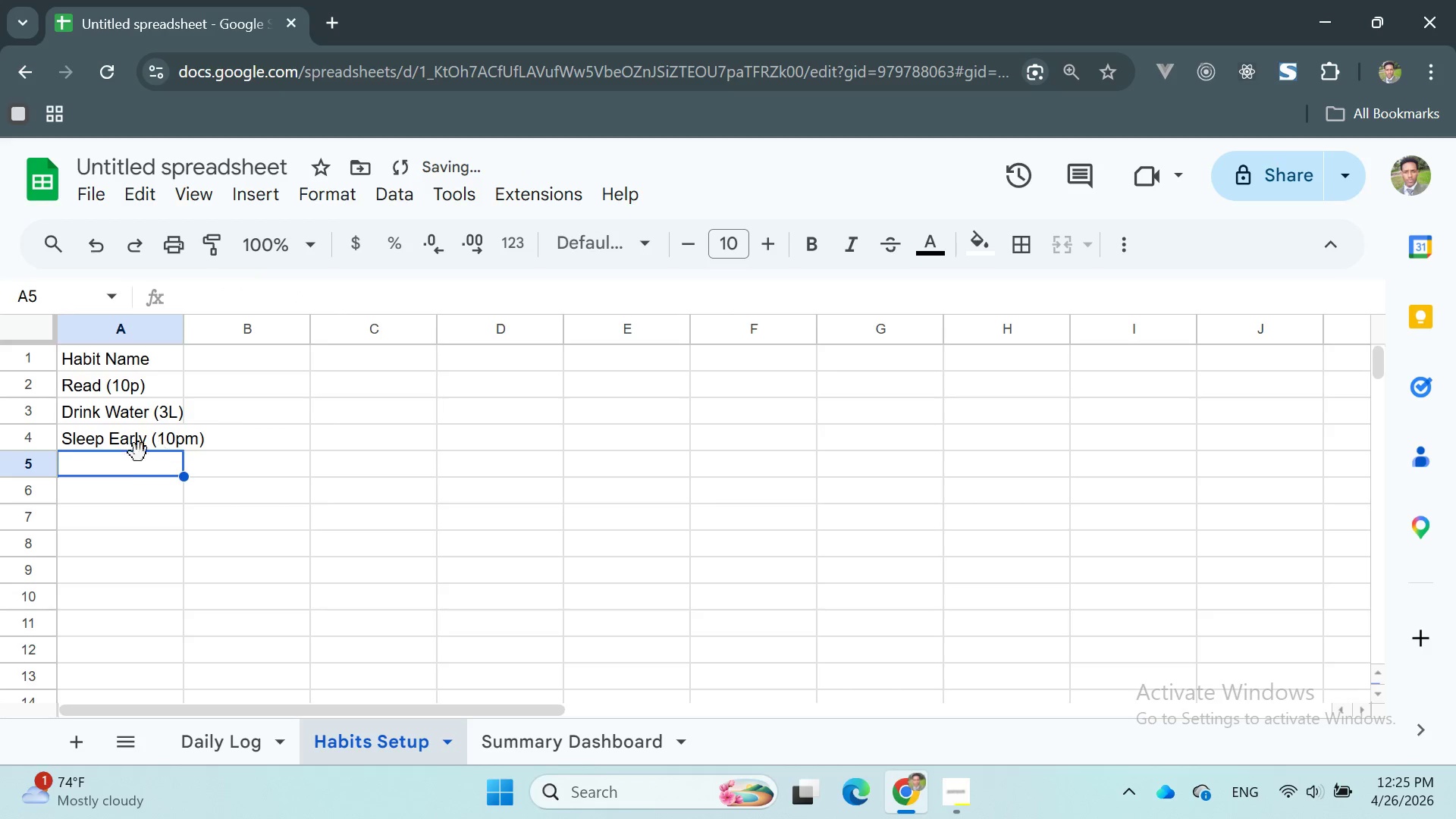 
double_click([88, 469])
 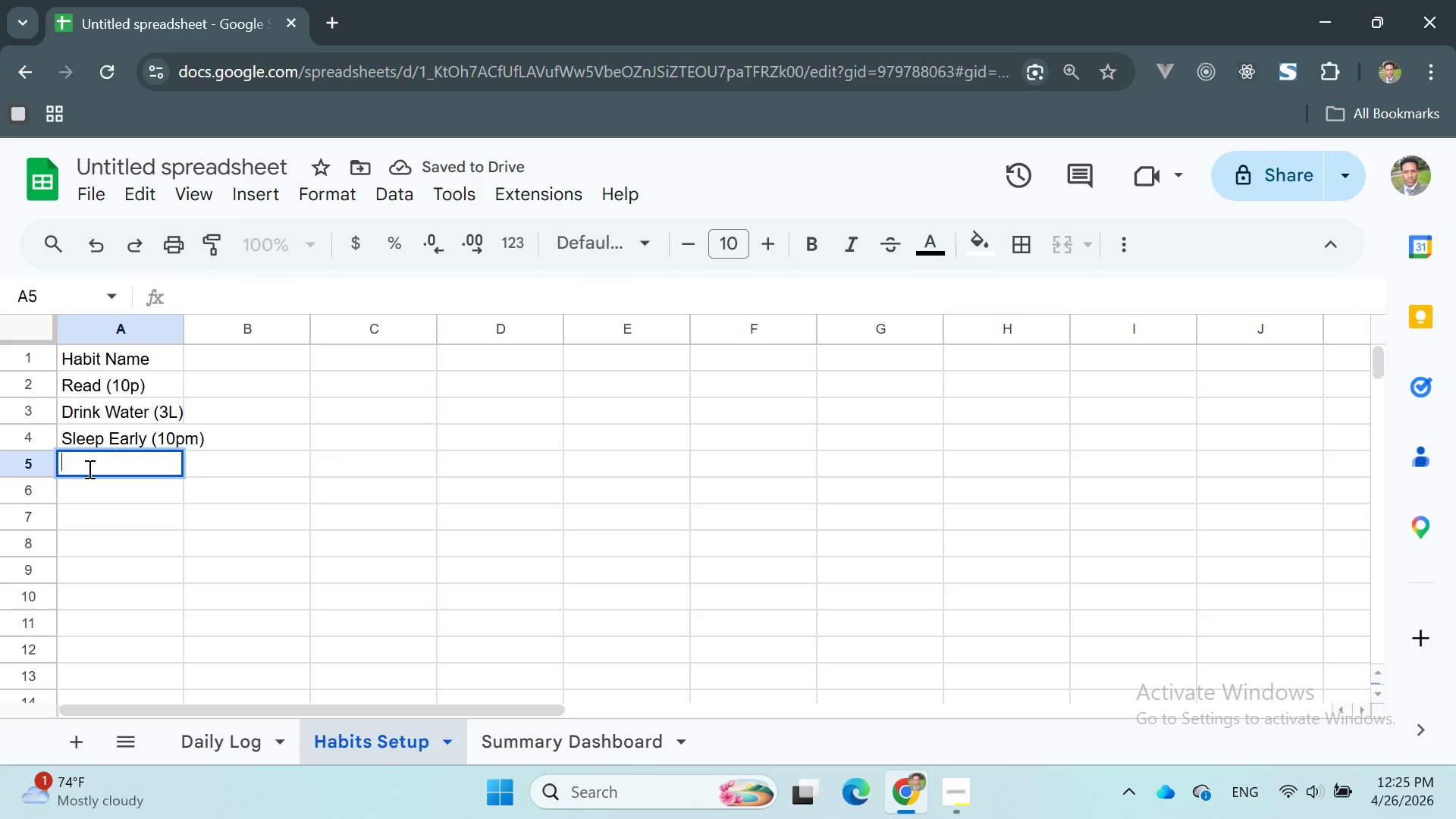 
key(CapsLock)
 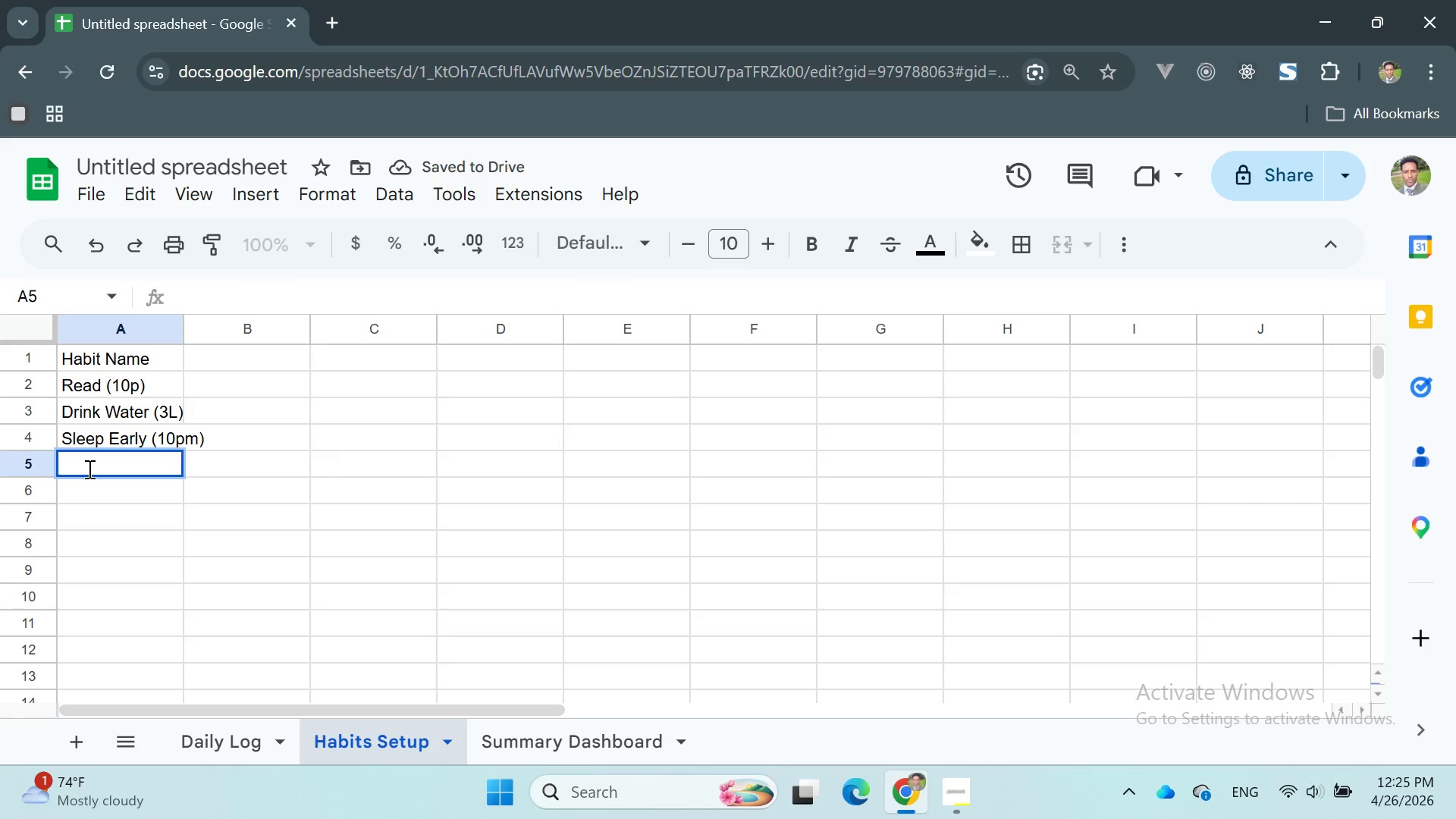 
key(Comma)
 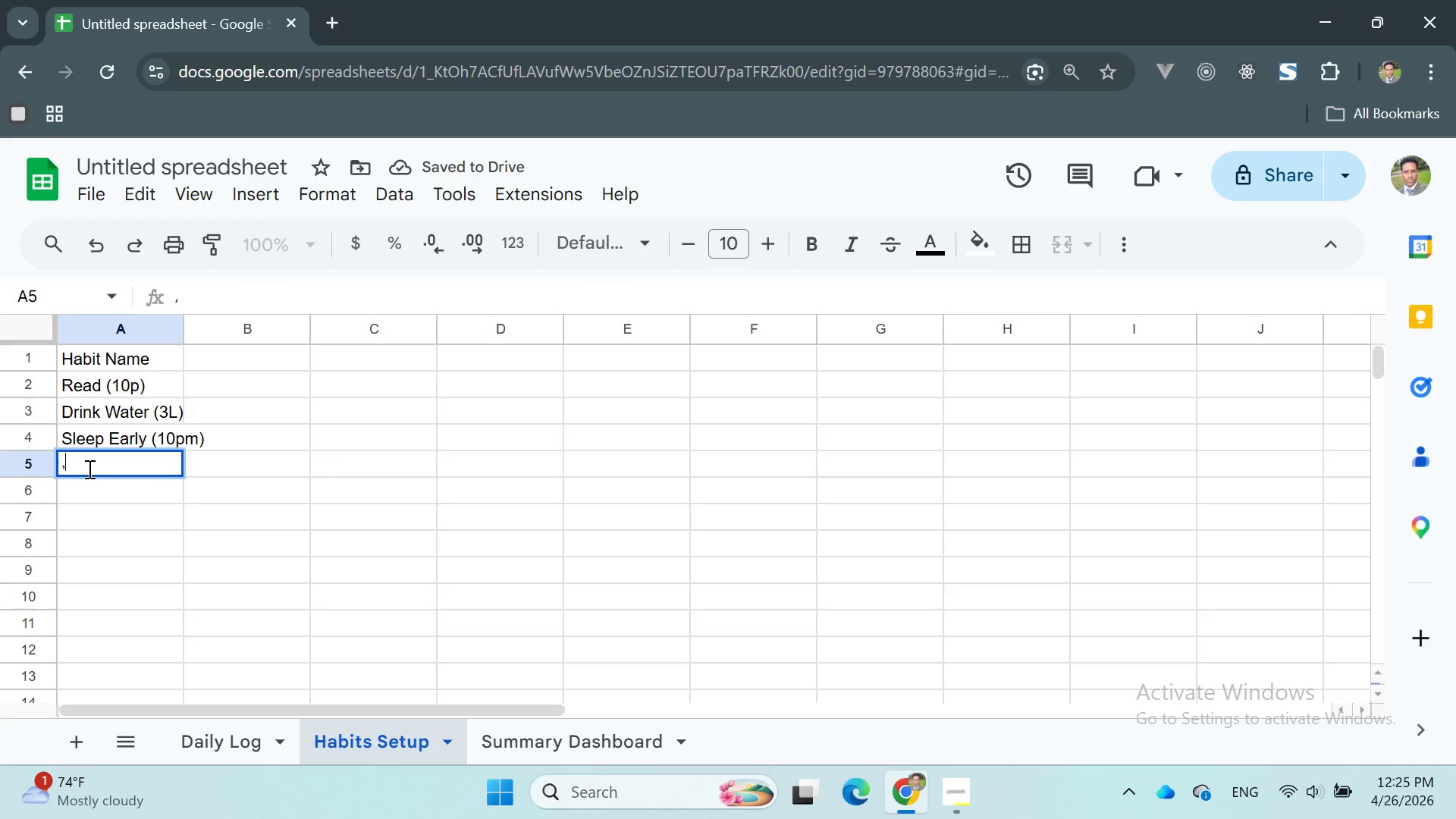 
key(CapsLock)
 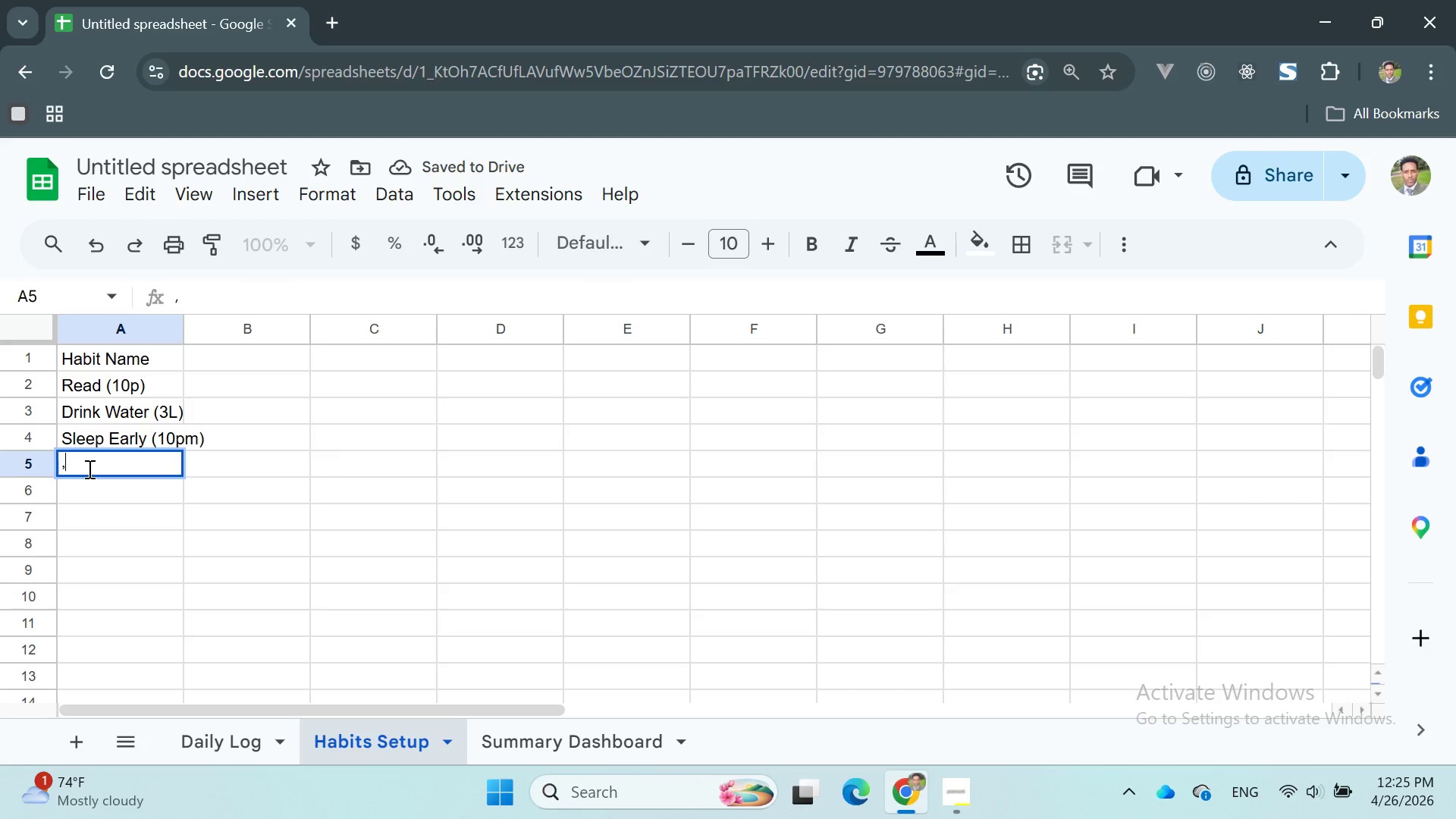 
key(Backspace)
 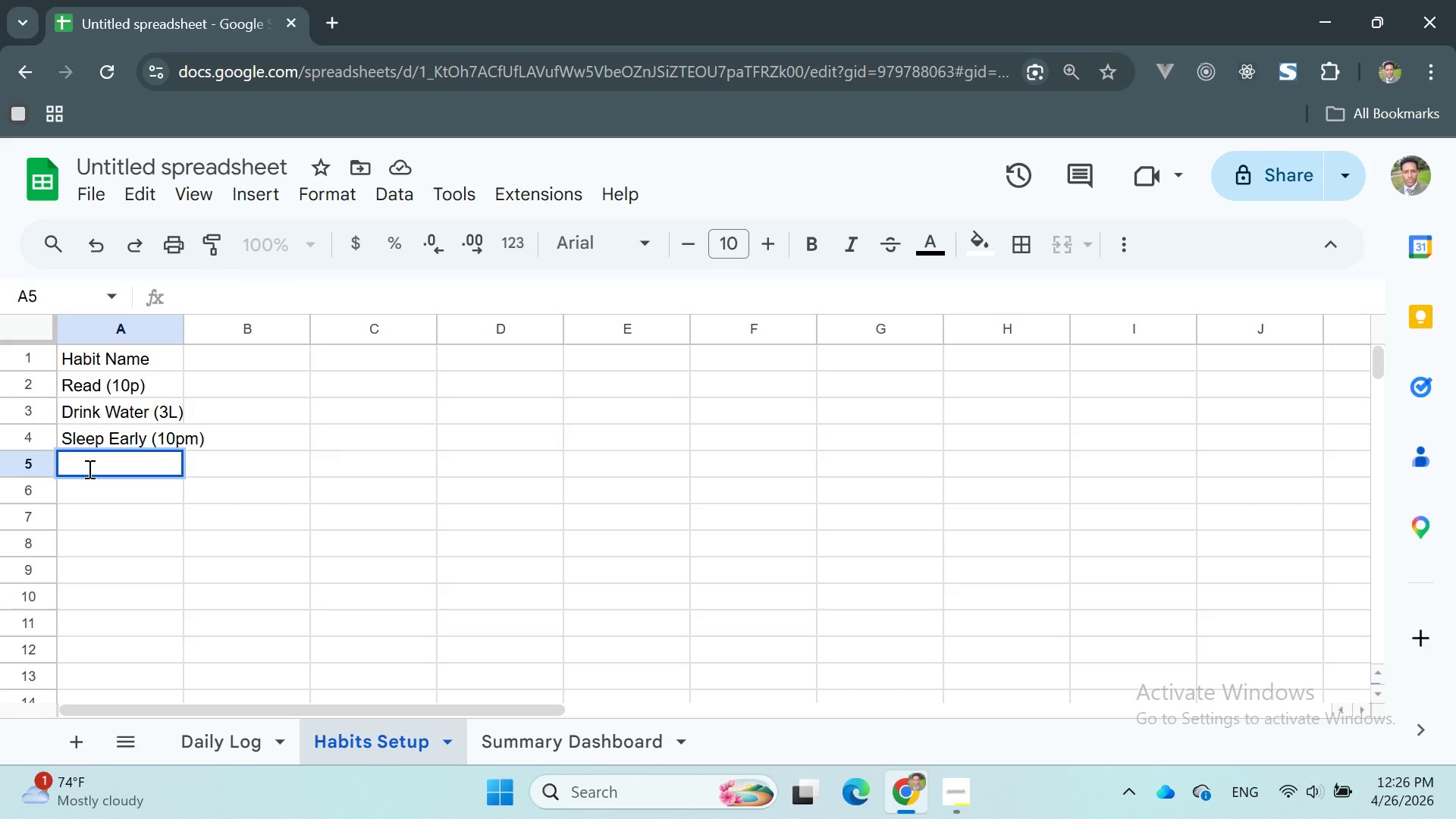 
key(CapsLock)
 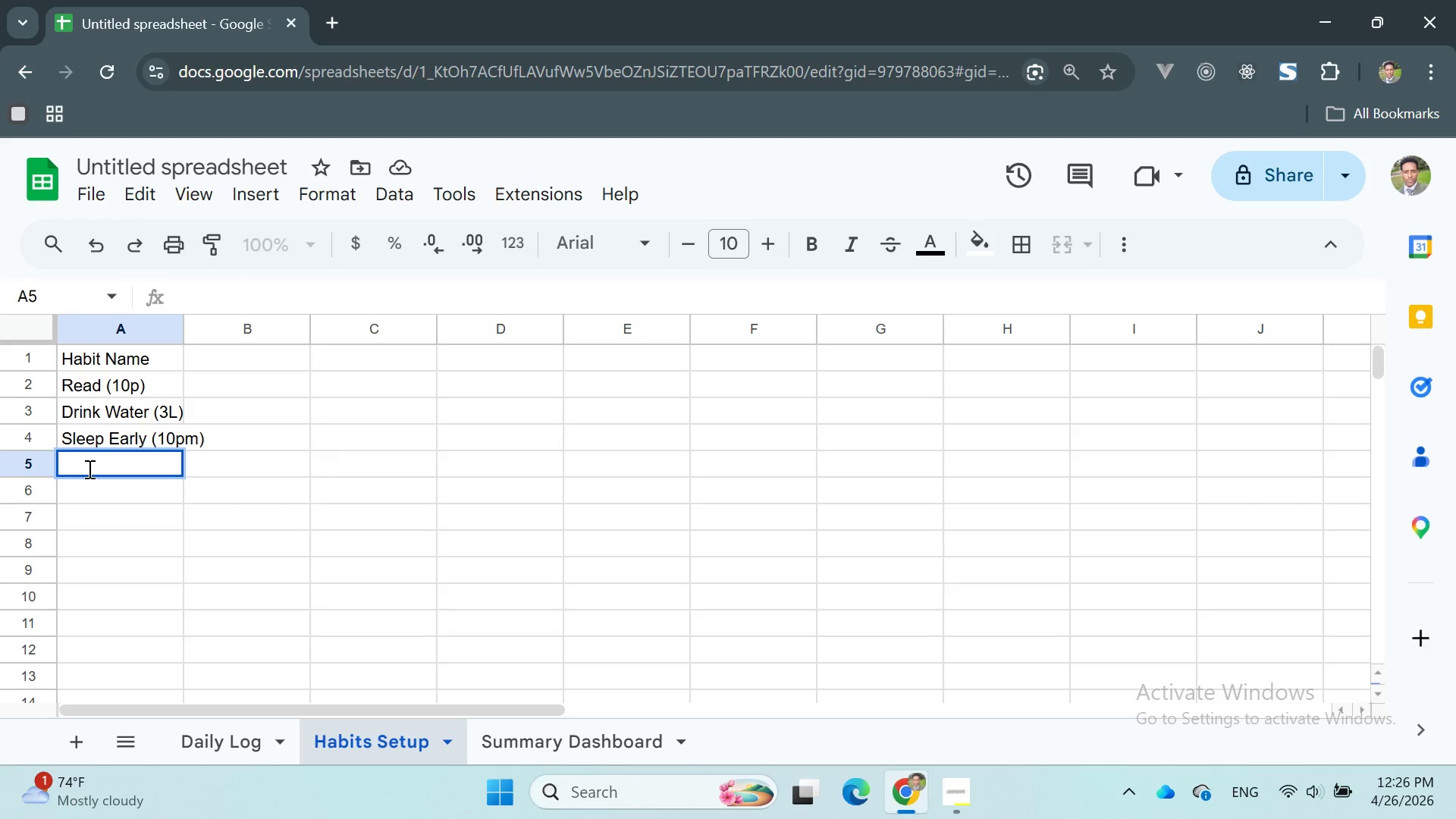 
key(E)
 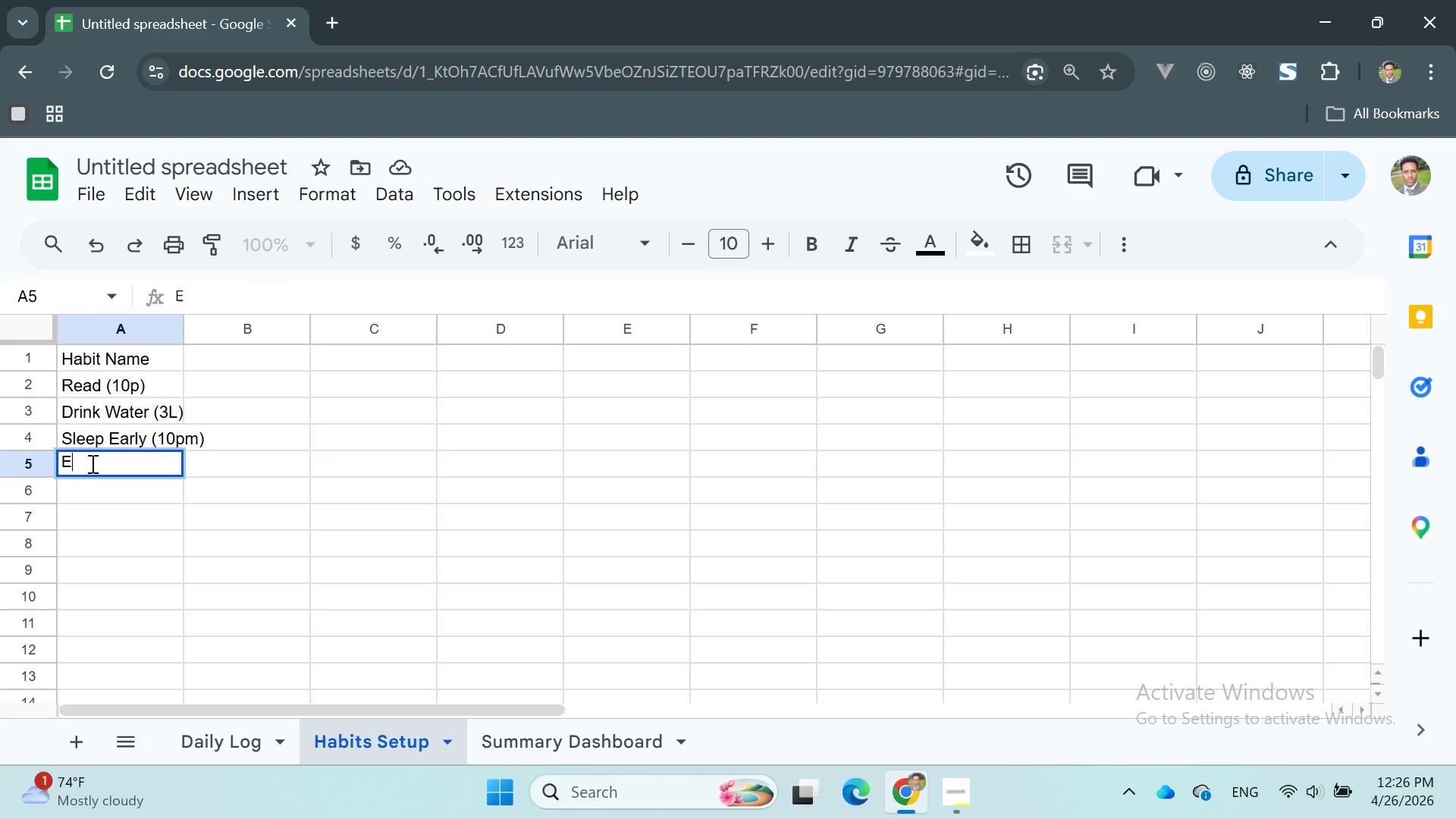 
key(Backspace)
 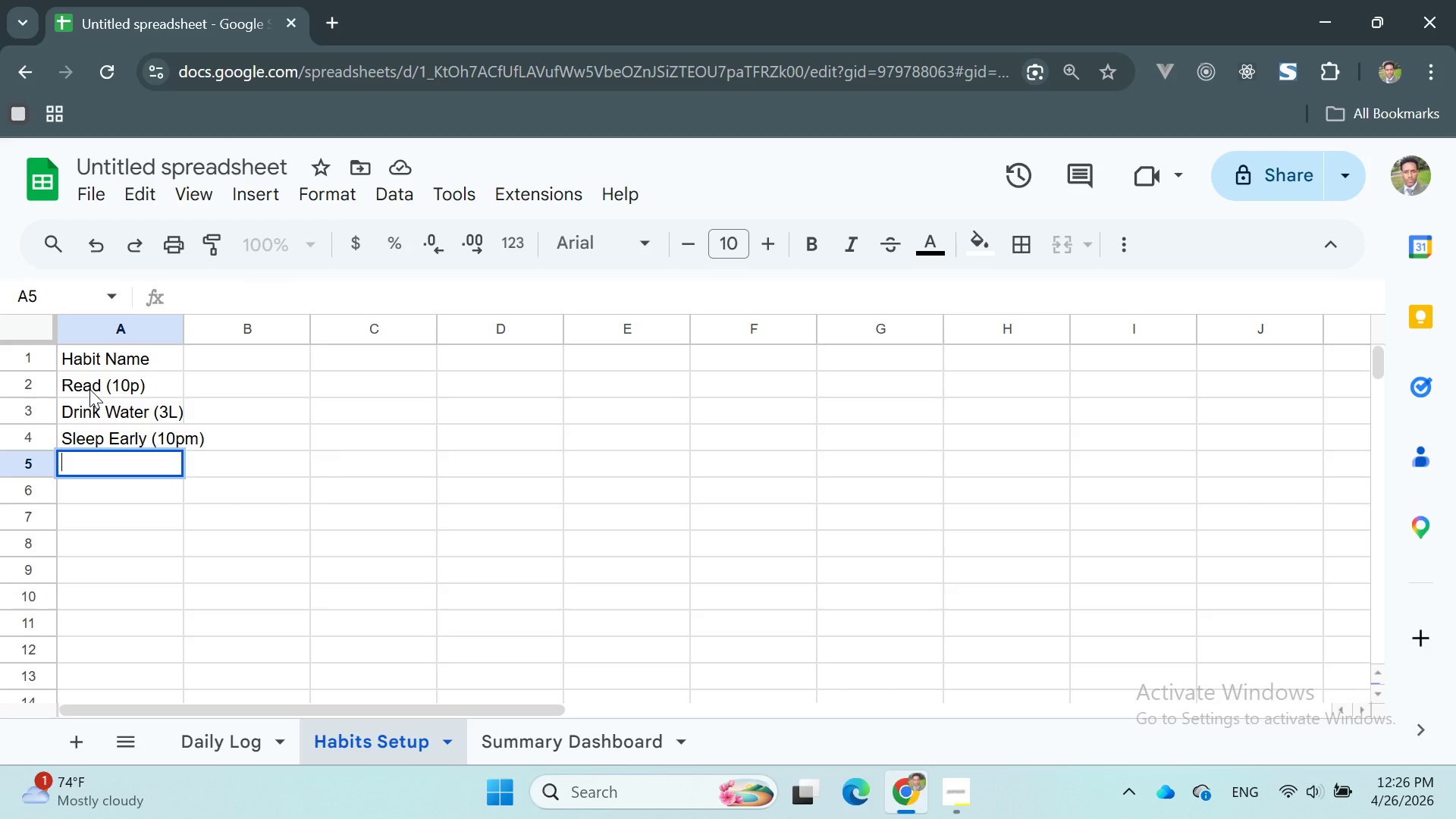 
right_click([91, 378])
 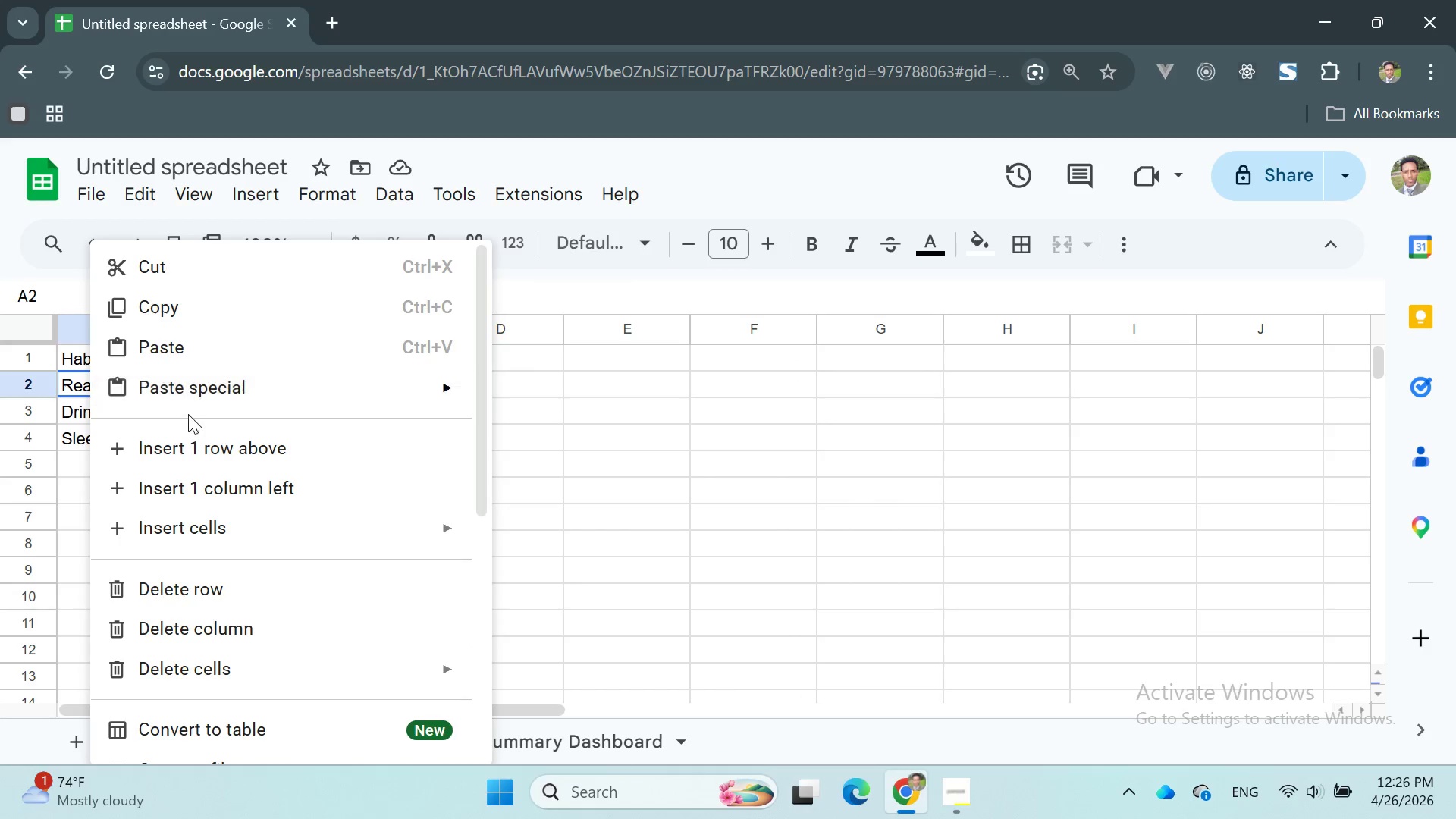 
left_click([187, 444])
 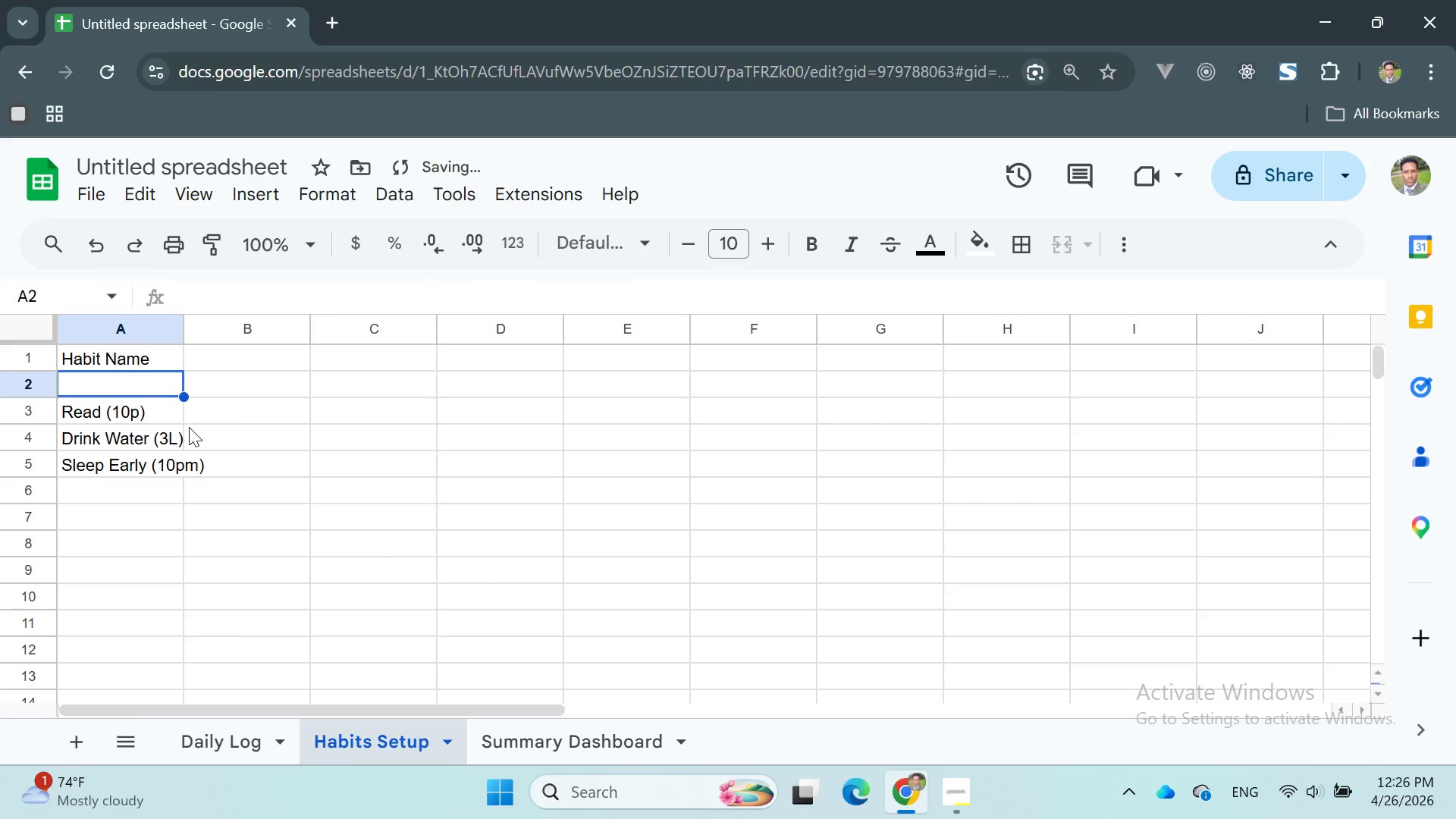 
type(Wxericxe)
key(Backspace)
key(Backspace)
key(Backspace)
key(Backspace)
key(Backspace)
key(Backspace)
key(Backspace)
key(Backspace)
type(Exercixe)
key(Backspace)
key(Backspace)
type(se)
 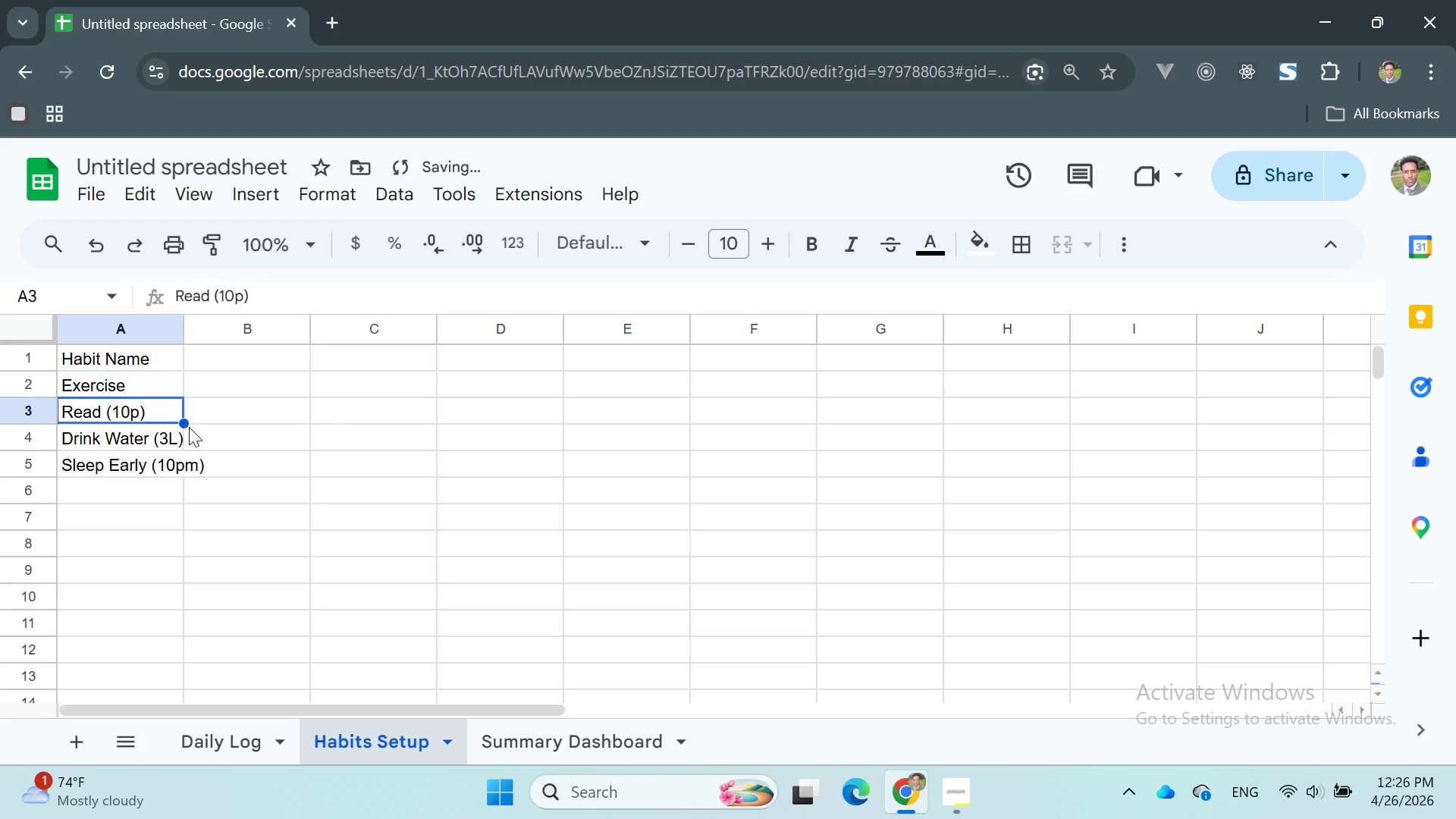 
key(Enter)
 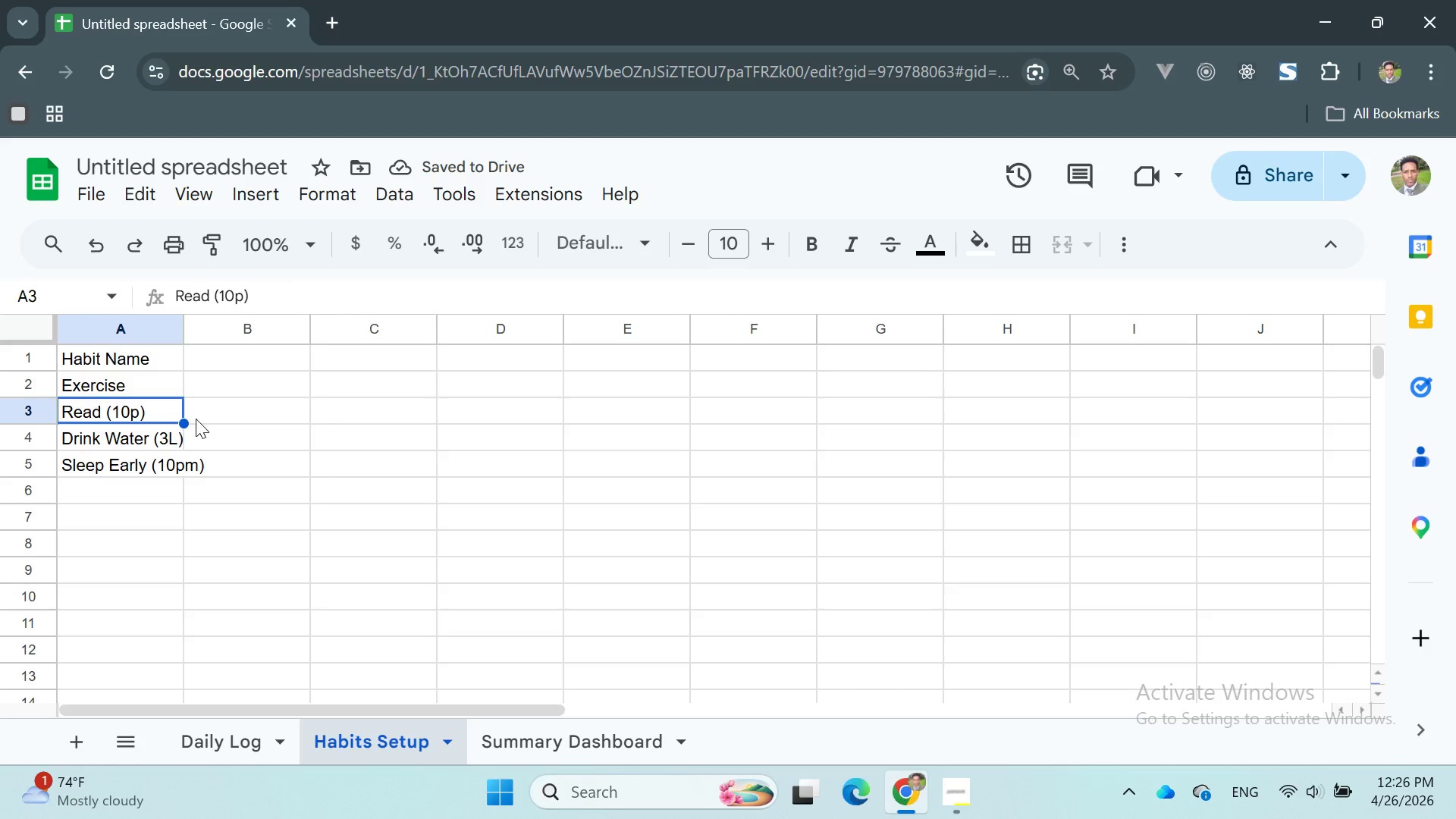 
double_click([155, 381])
 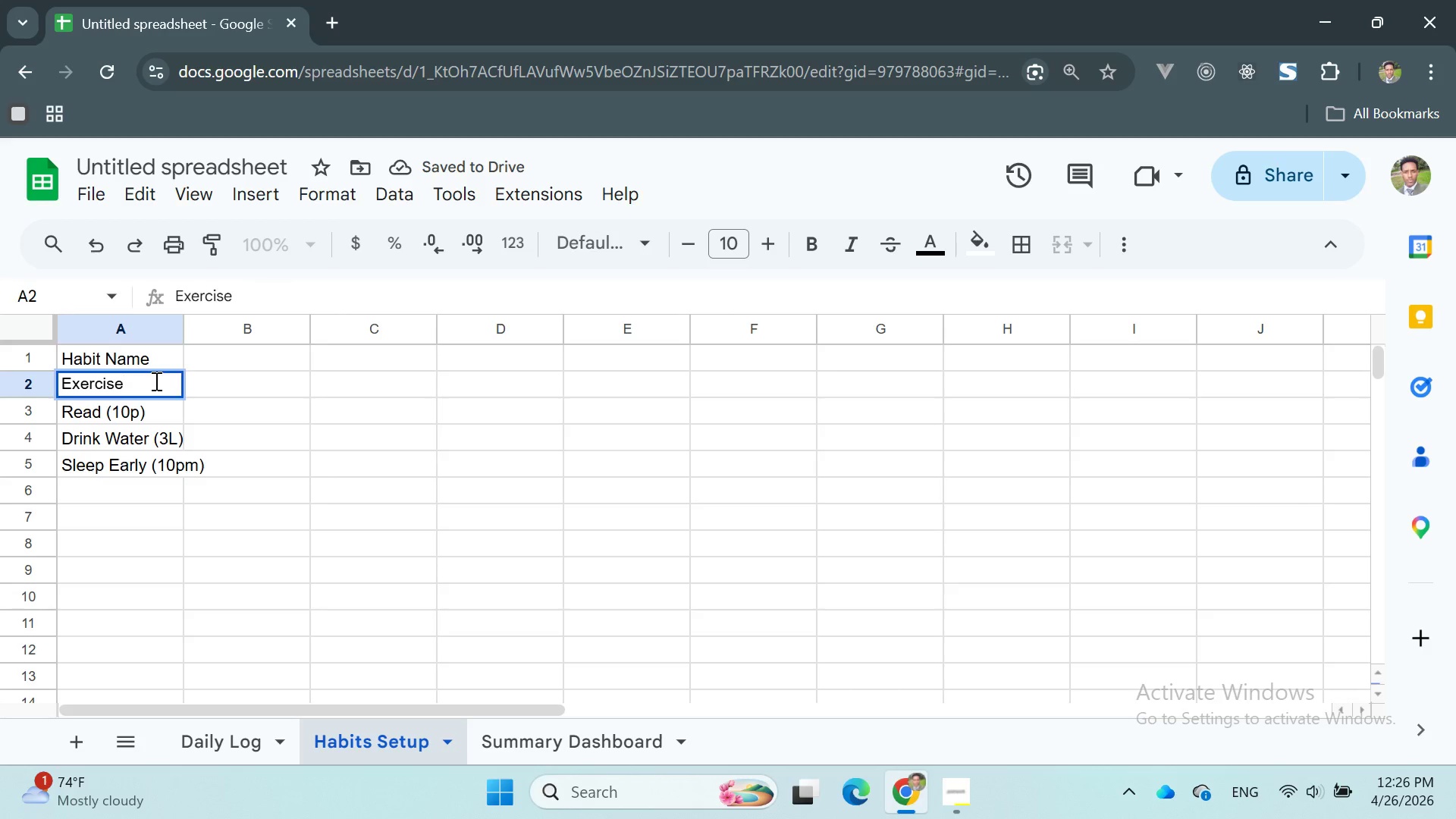 
type( ())
 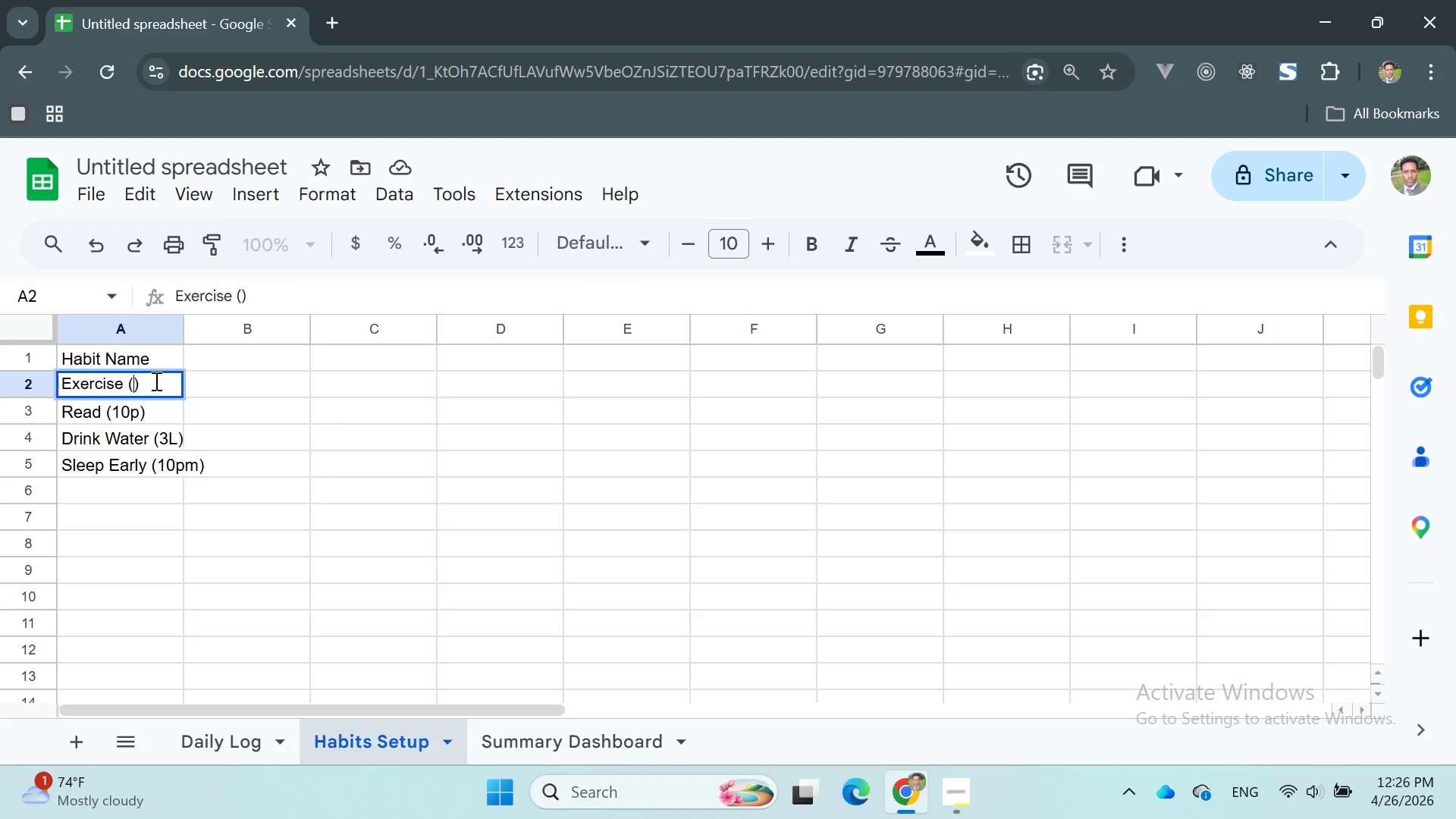 
 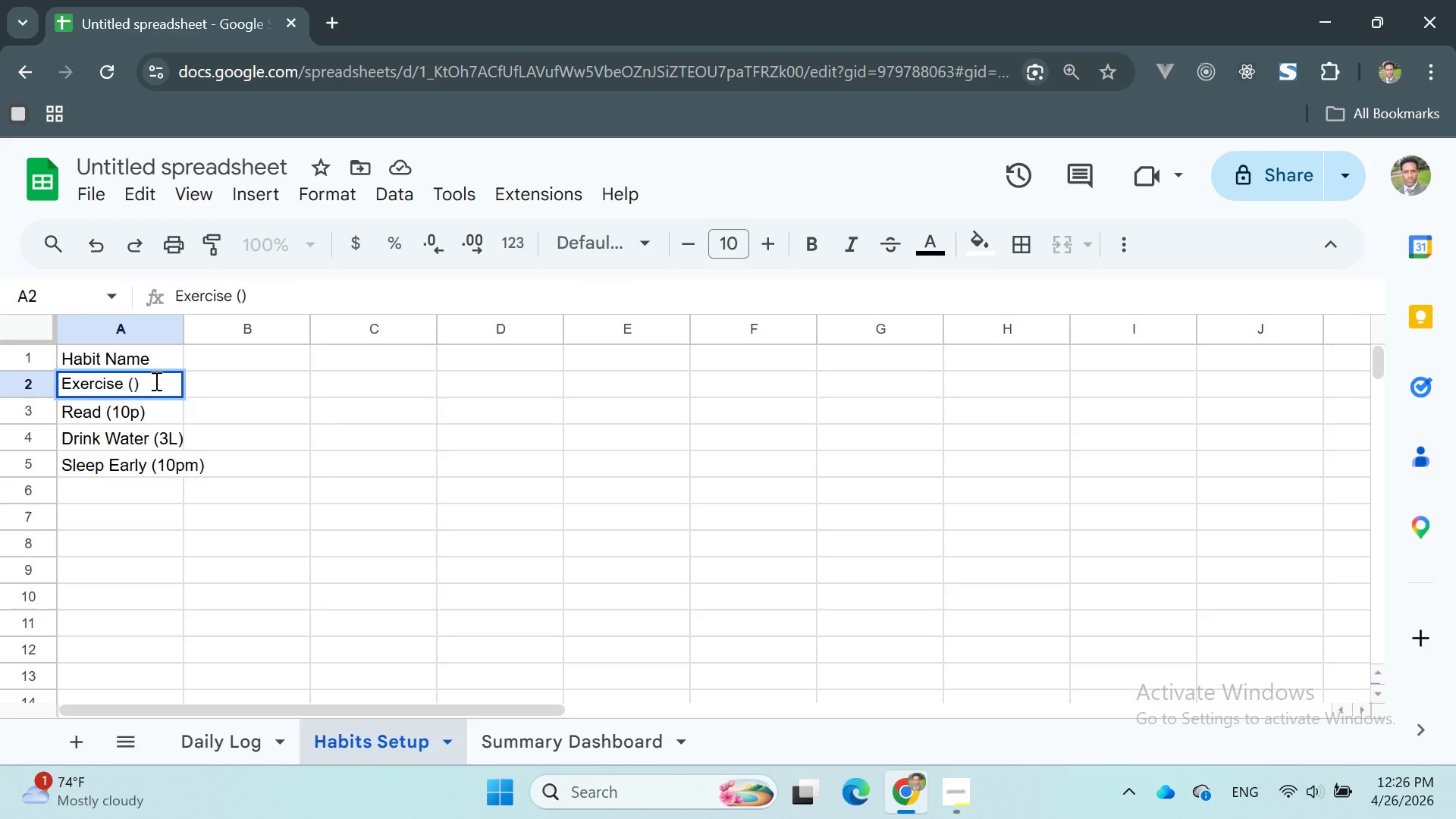 
key(ArrowLeft)
 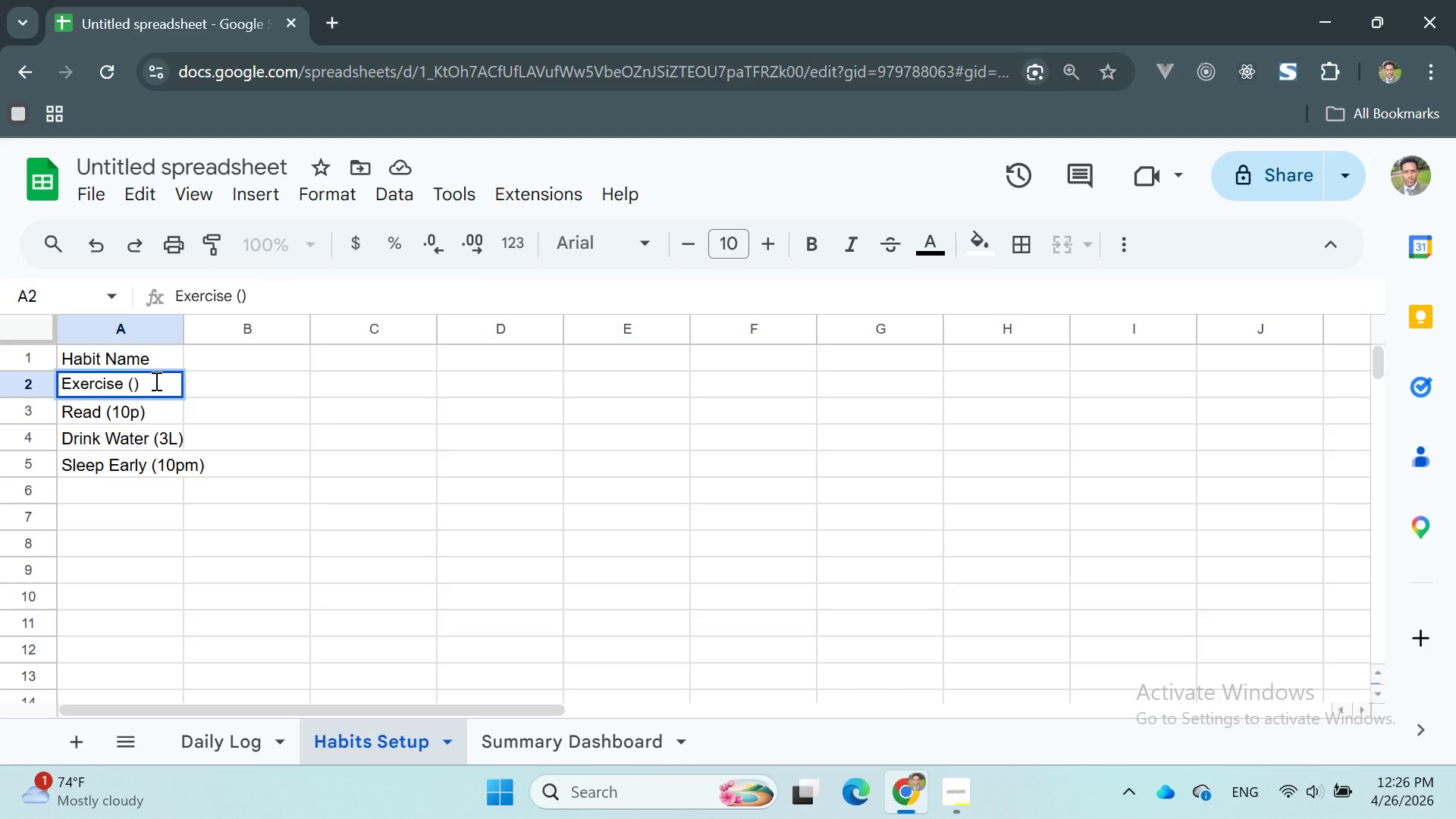 
type(4)
key(Backspace)
type(30m)
 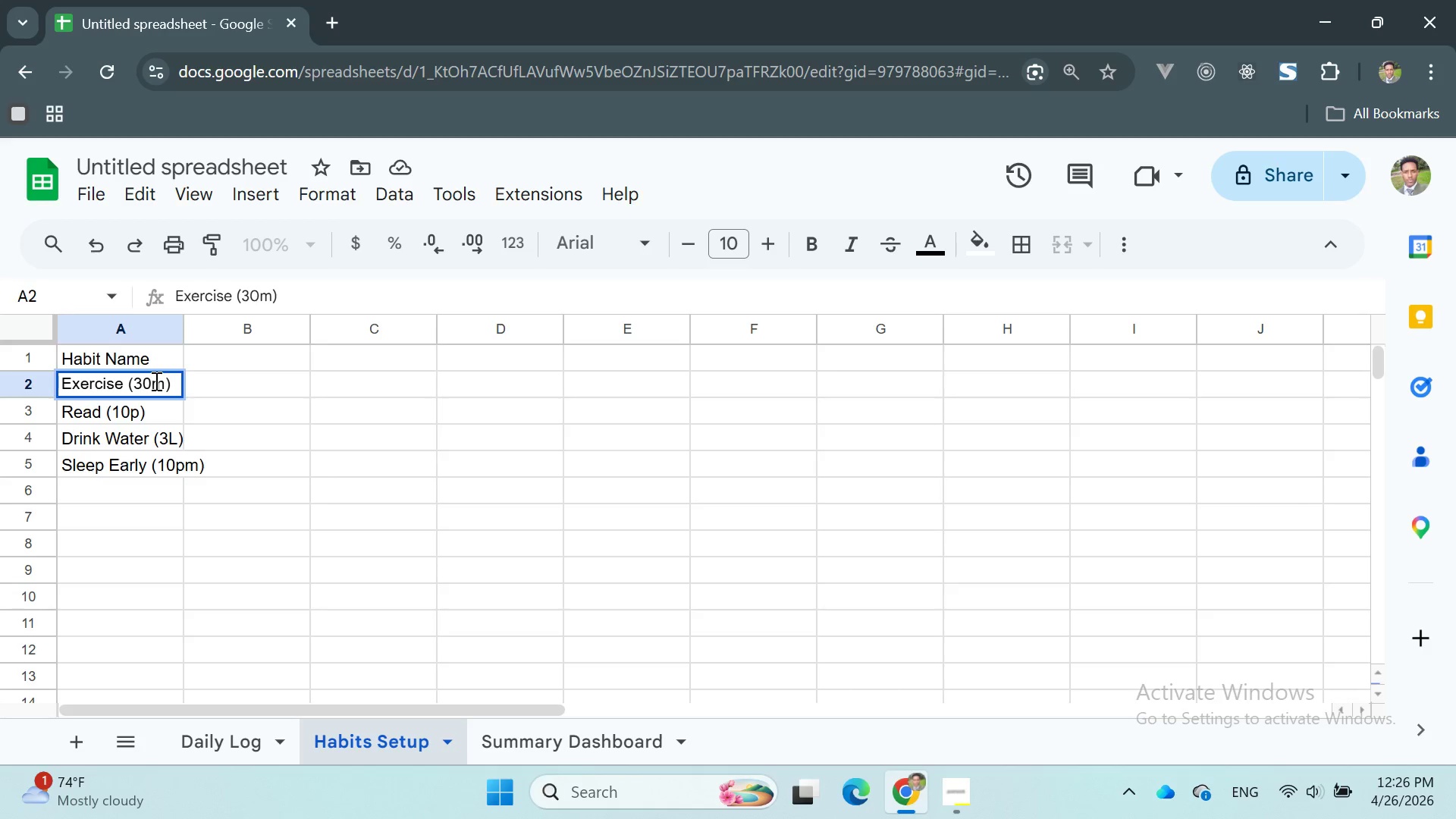 
key(Enter)
 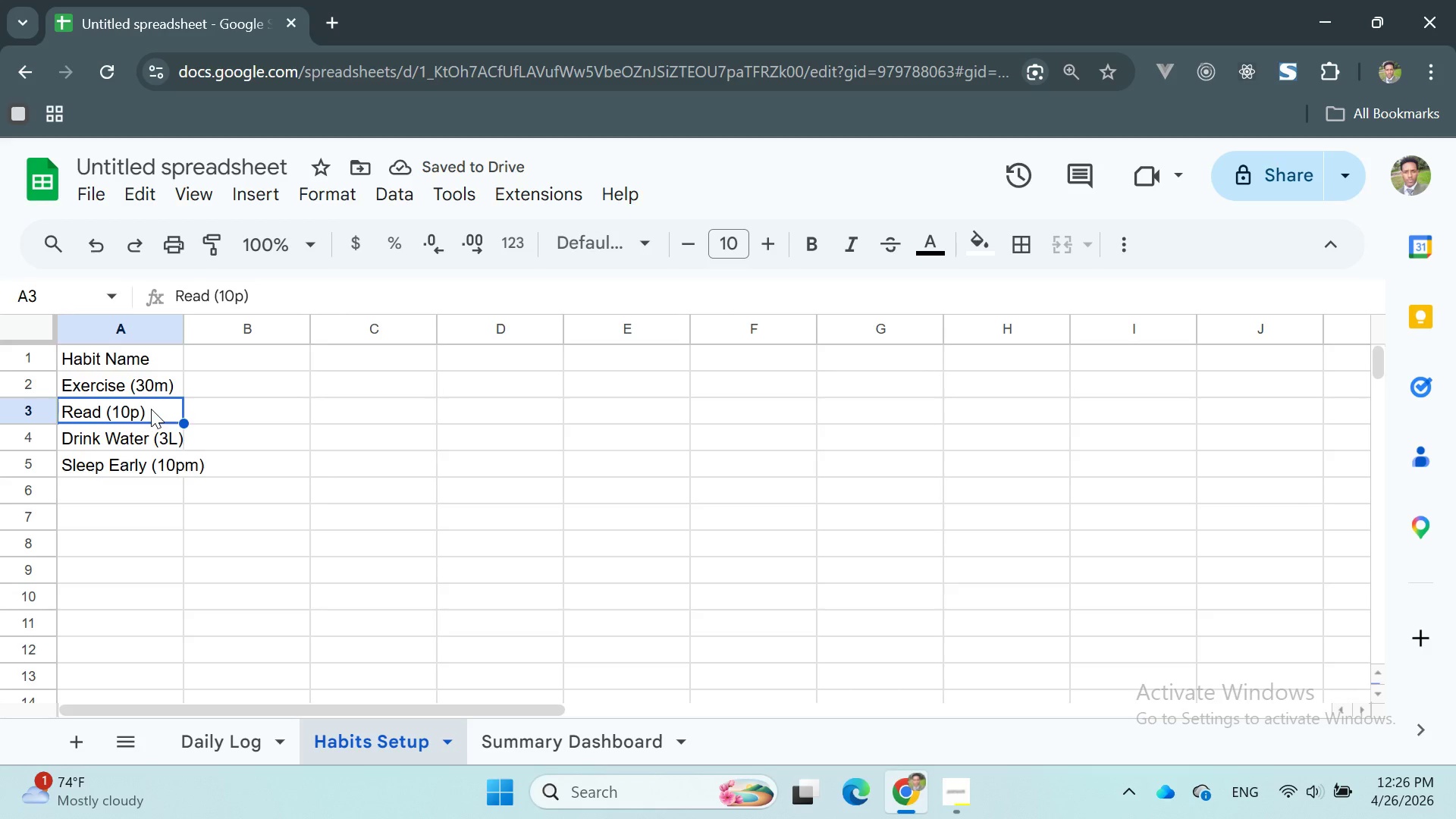 
double_click([120, 486])
 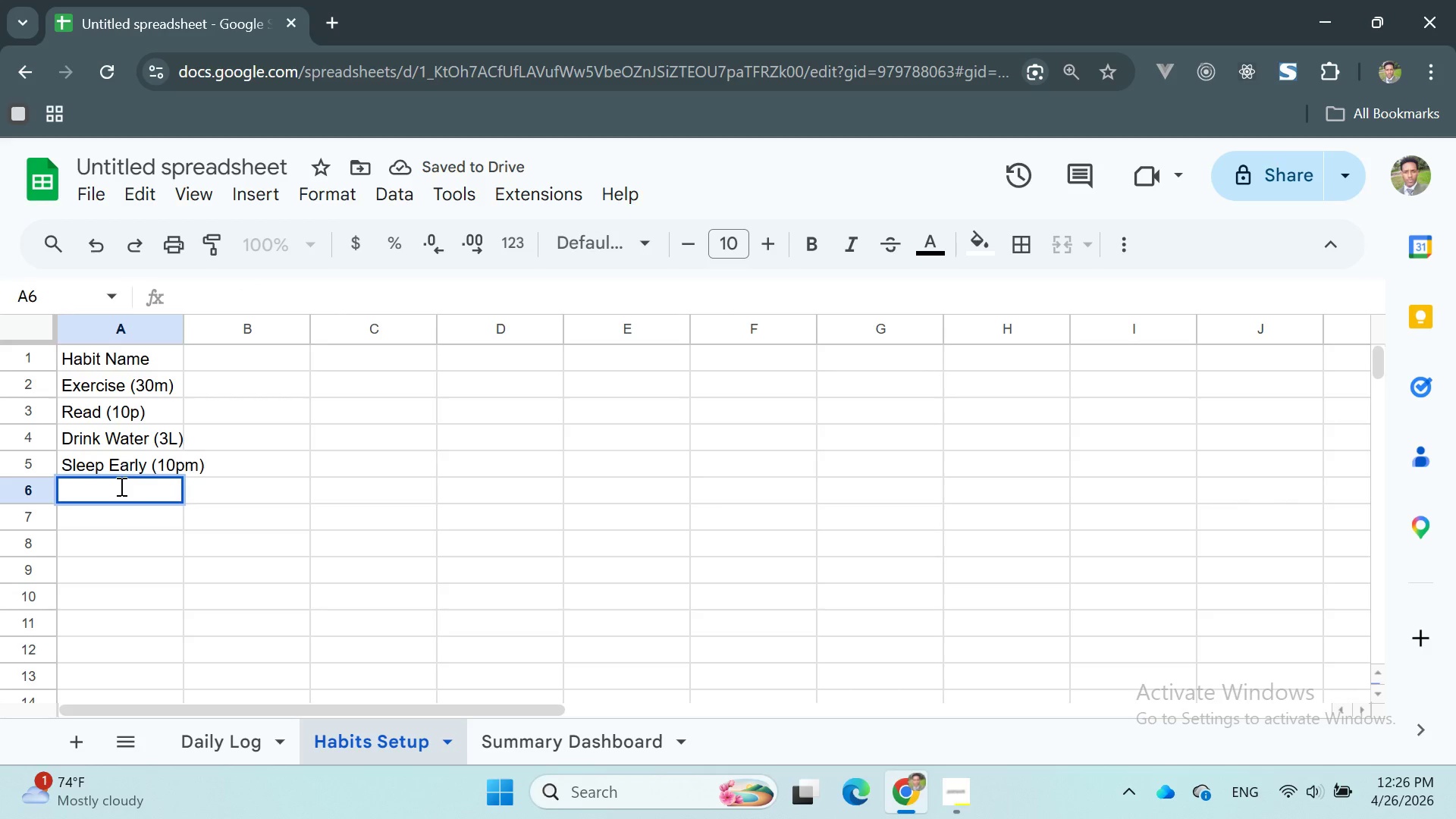 
type(Meditate ())
 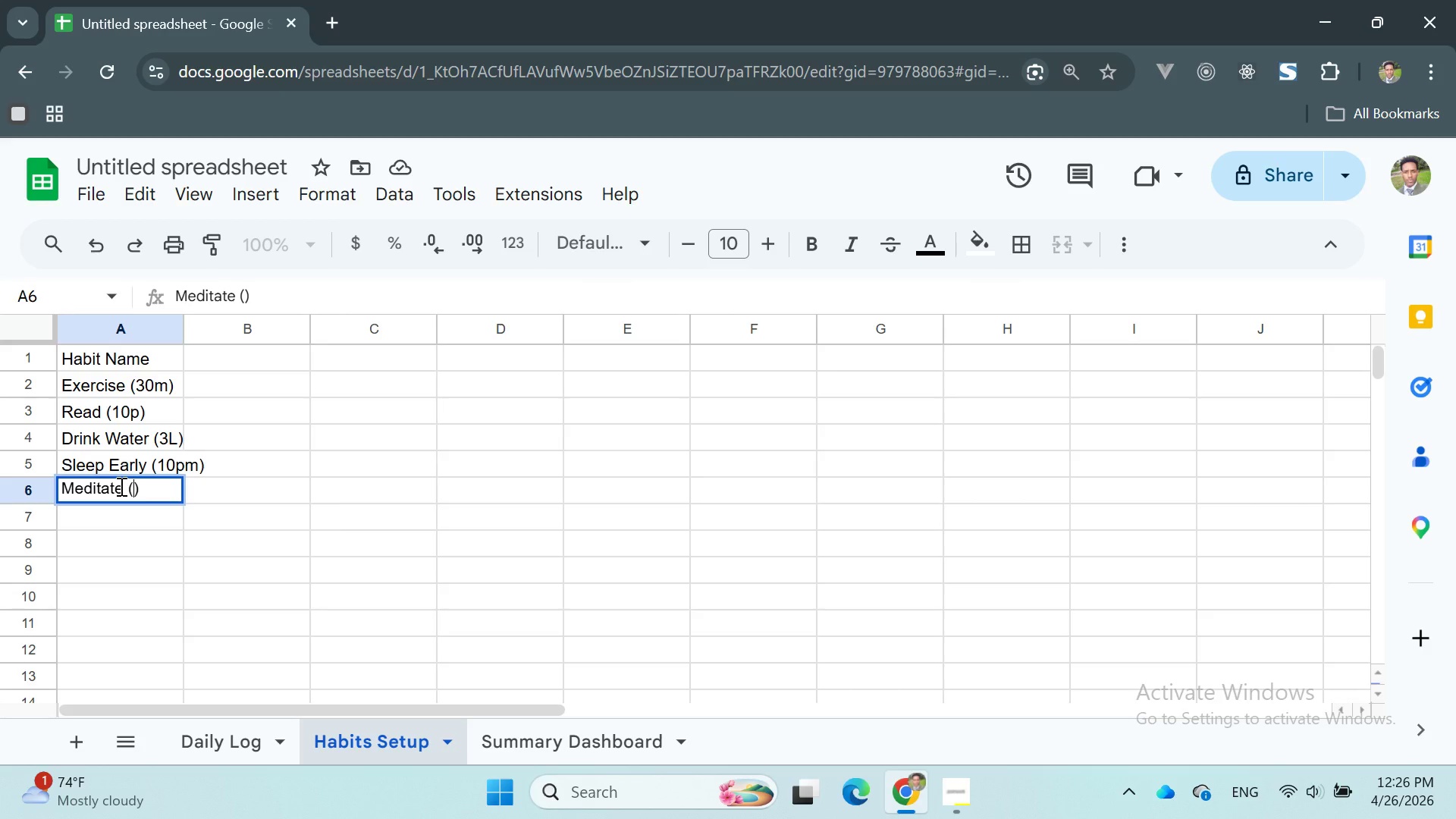 
 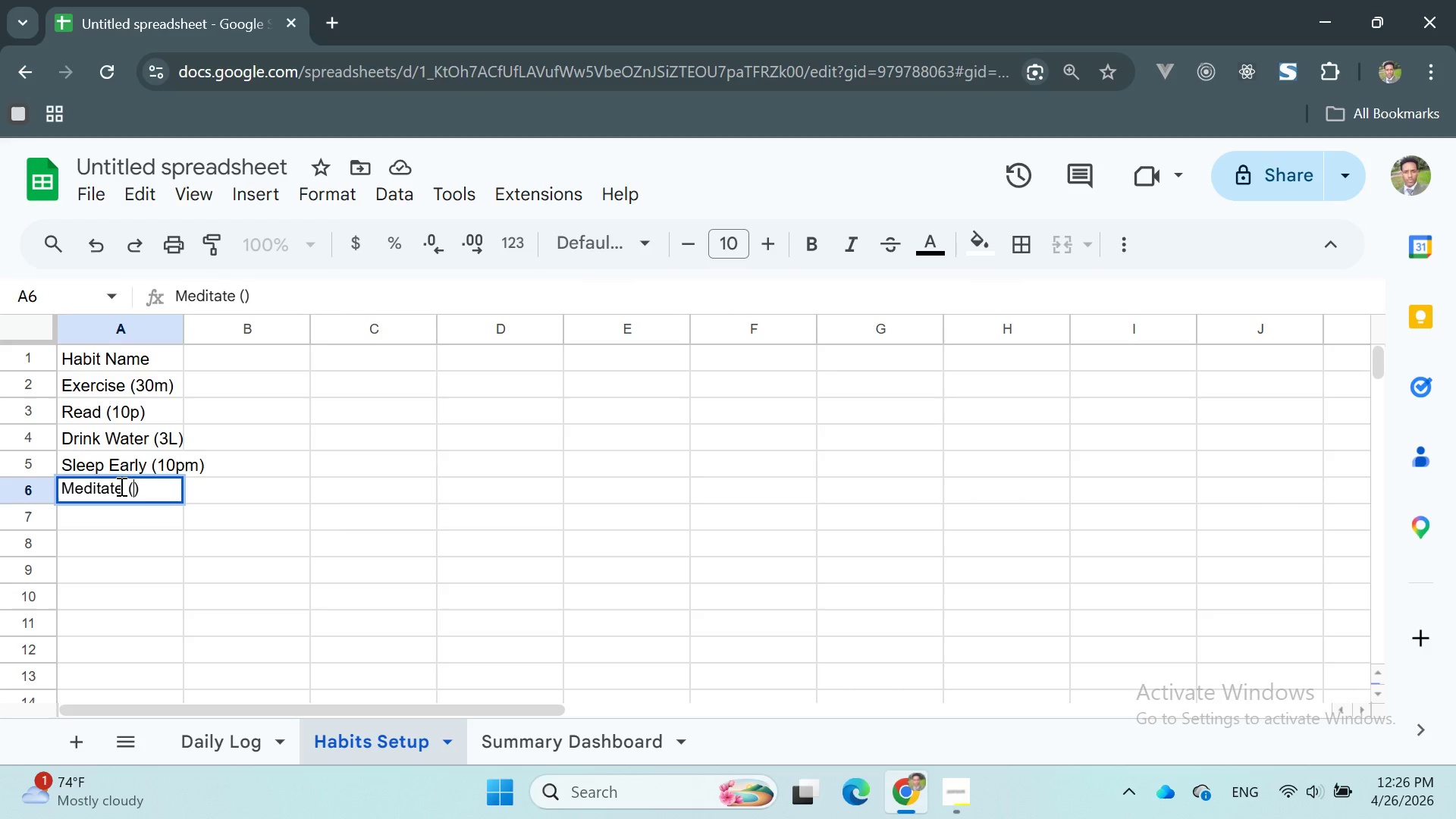 
key(ArrowLeft)
 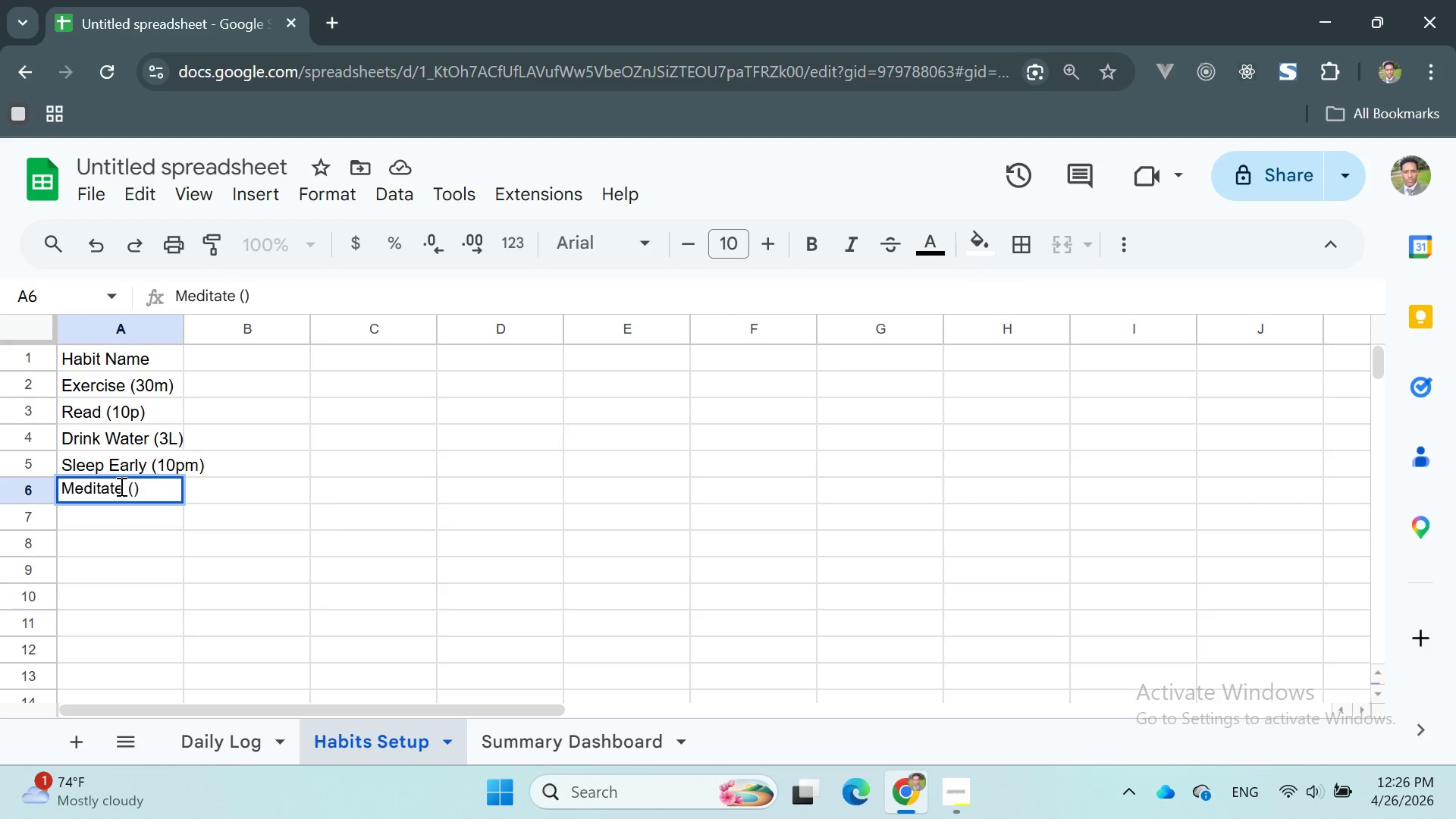 
type(5m)
 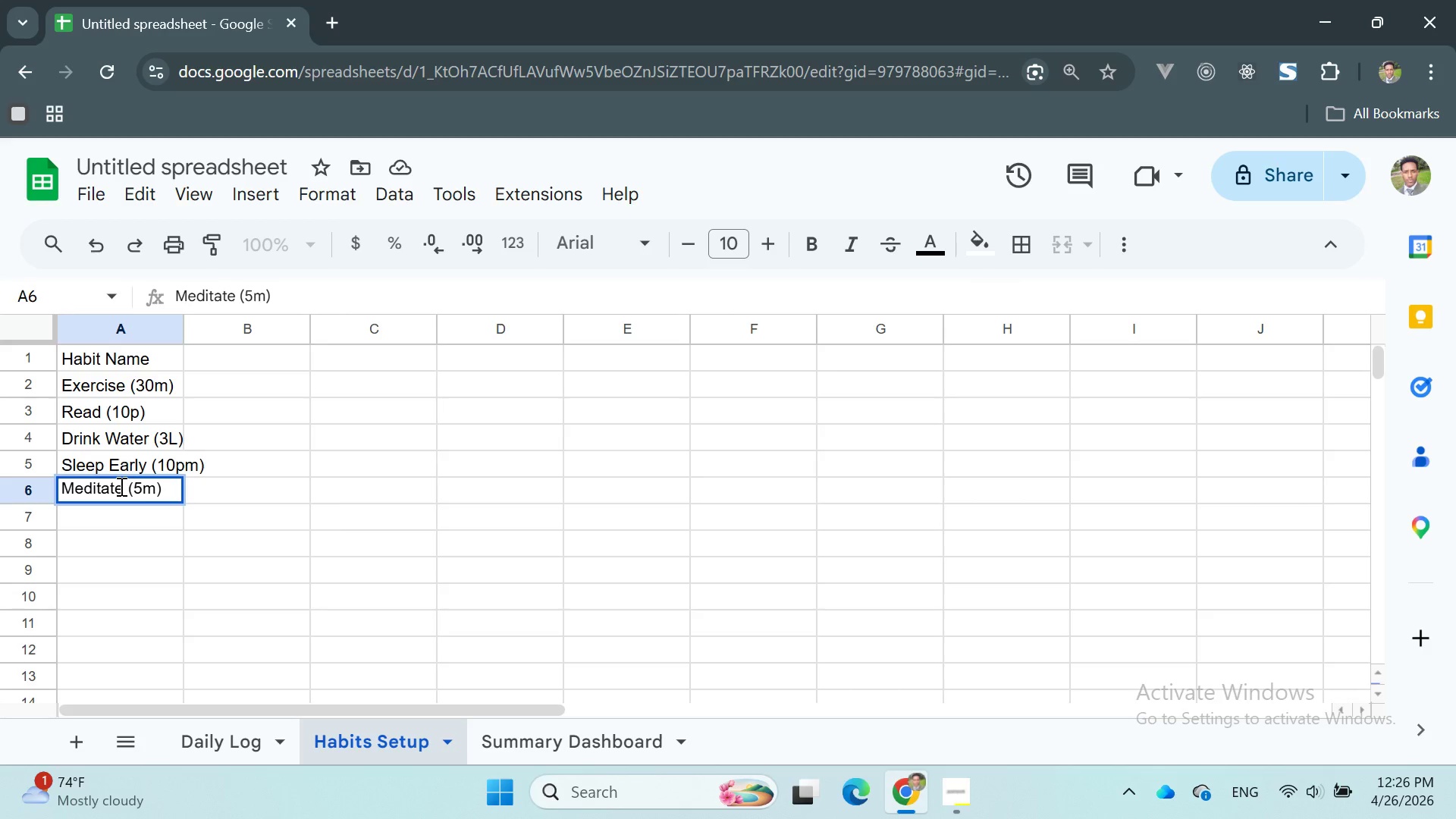 
key(Enter)
 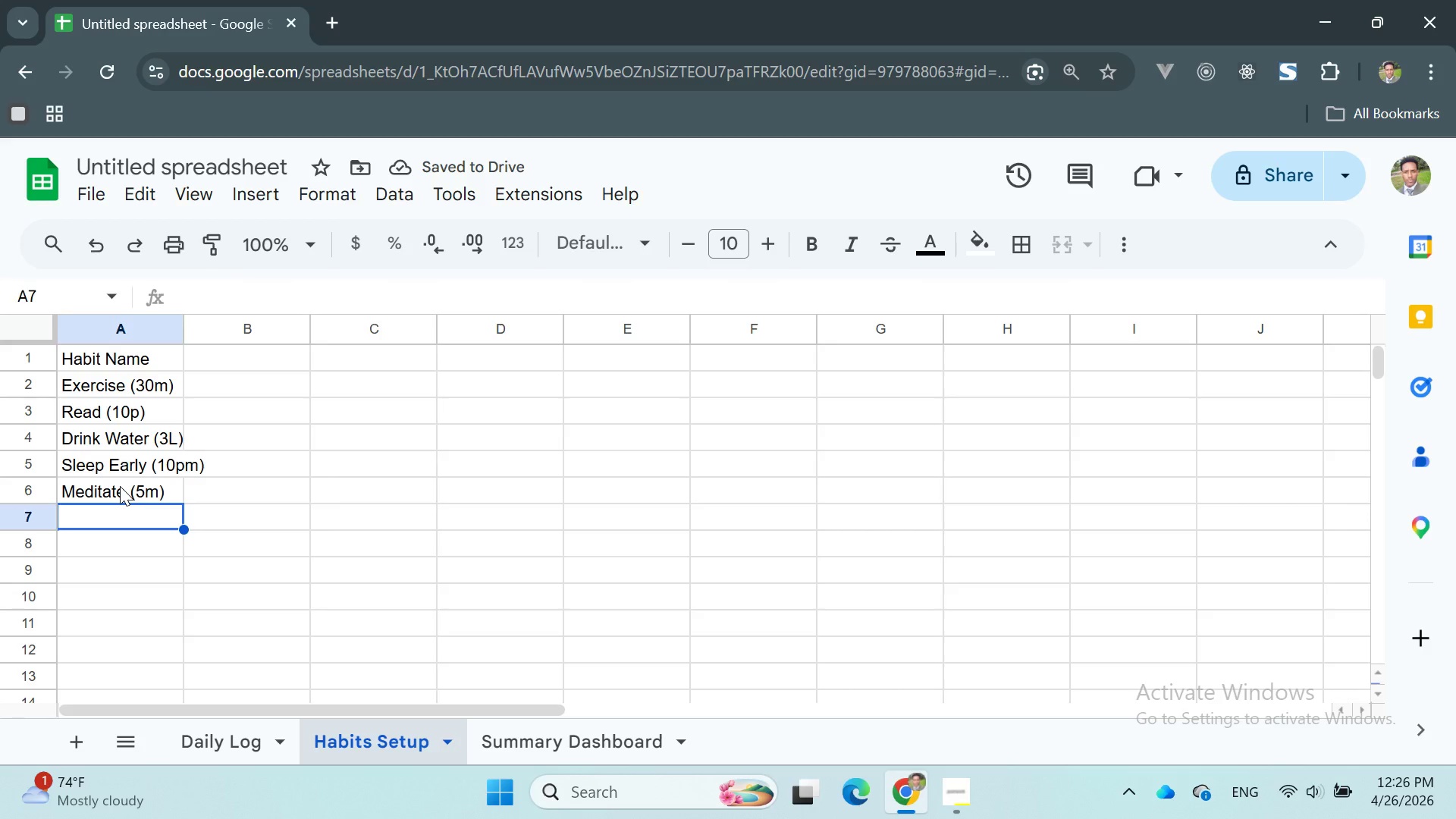 
wait(6.72)
 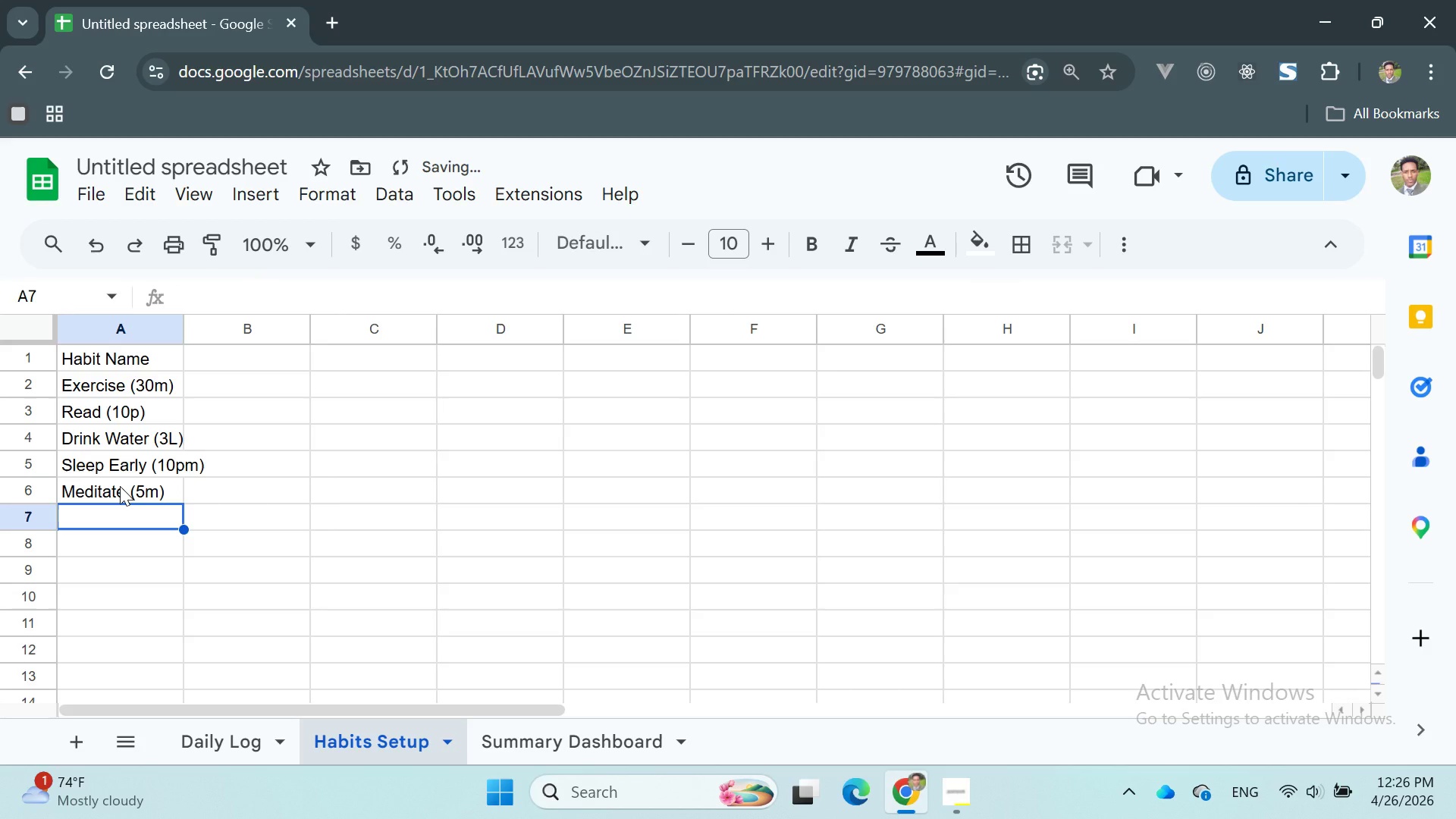 
double_click([102, 355])
 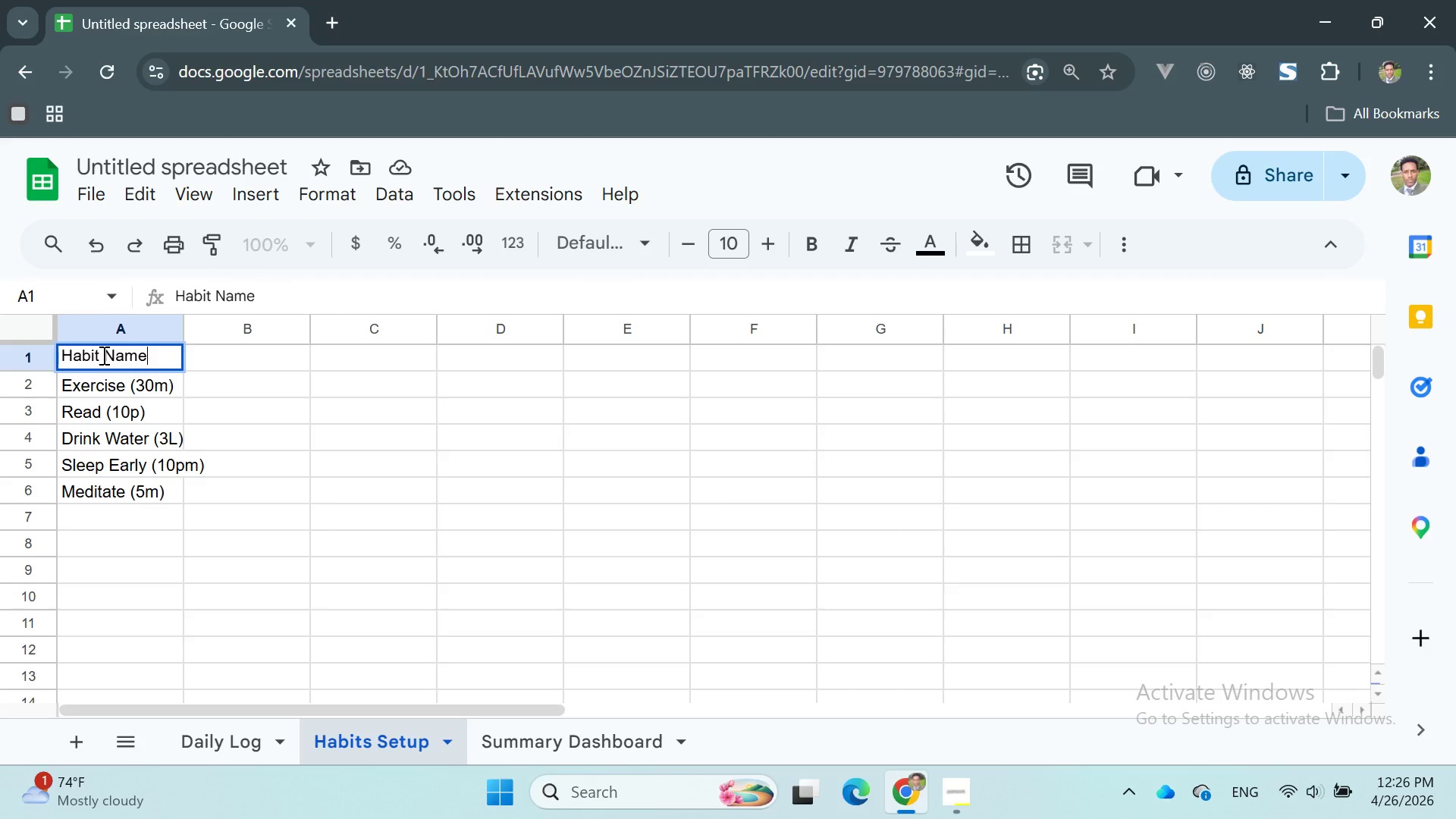 
triple_click([102, 355])
 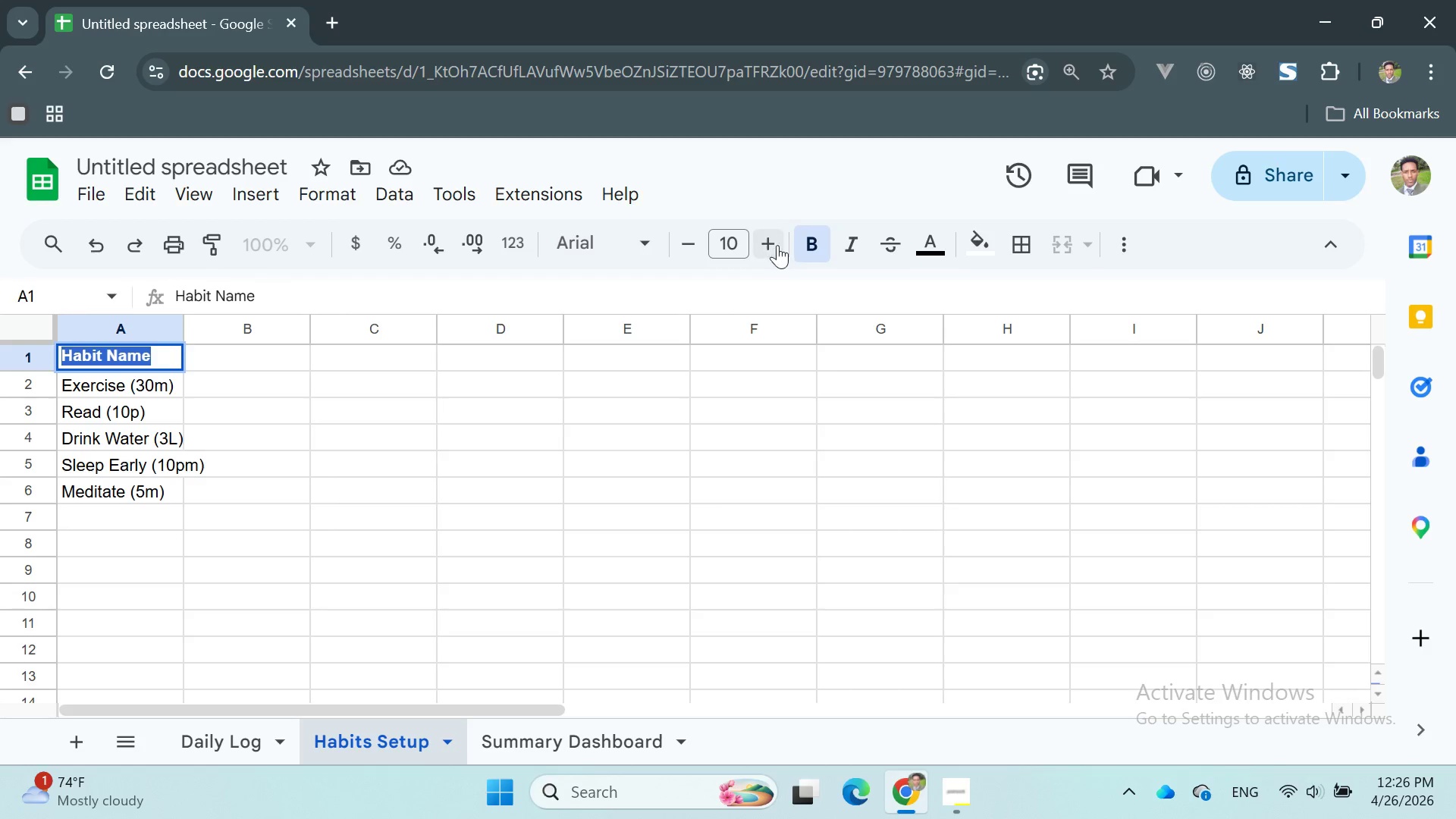 
double_click([766, 239])
 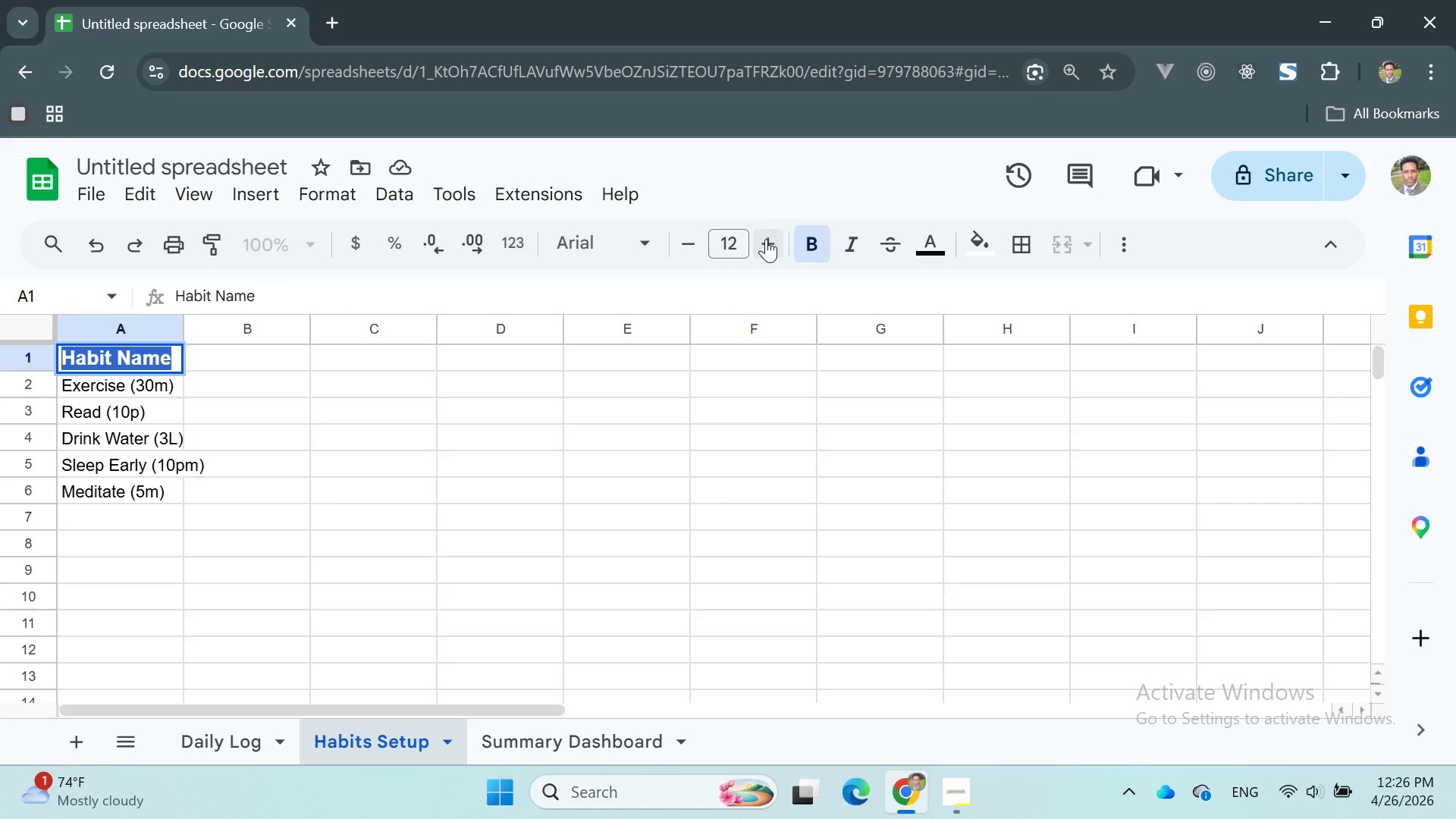 
triple_click([766, 239])
 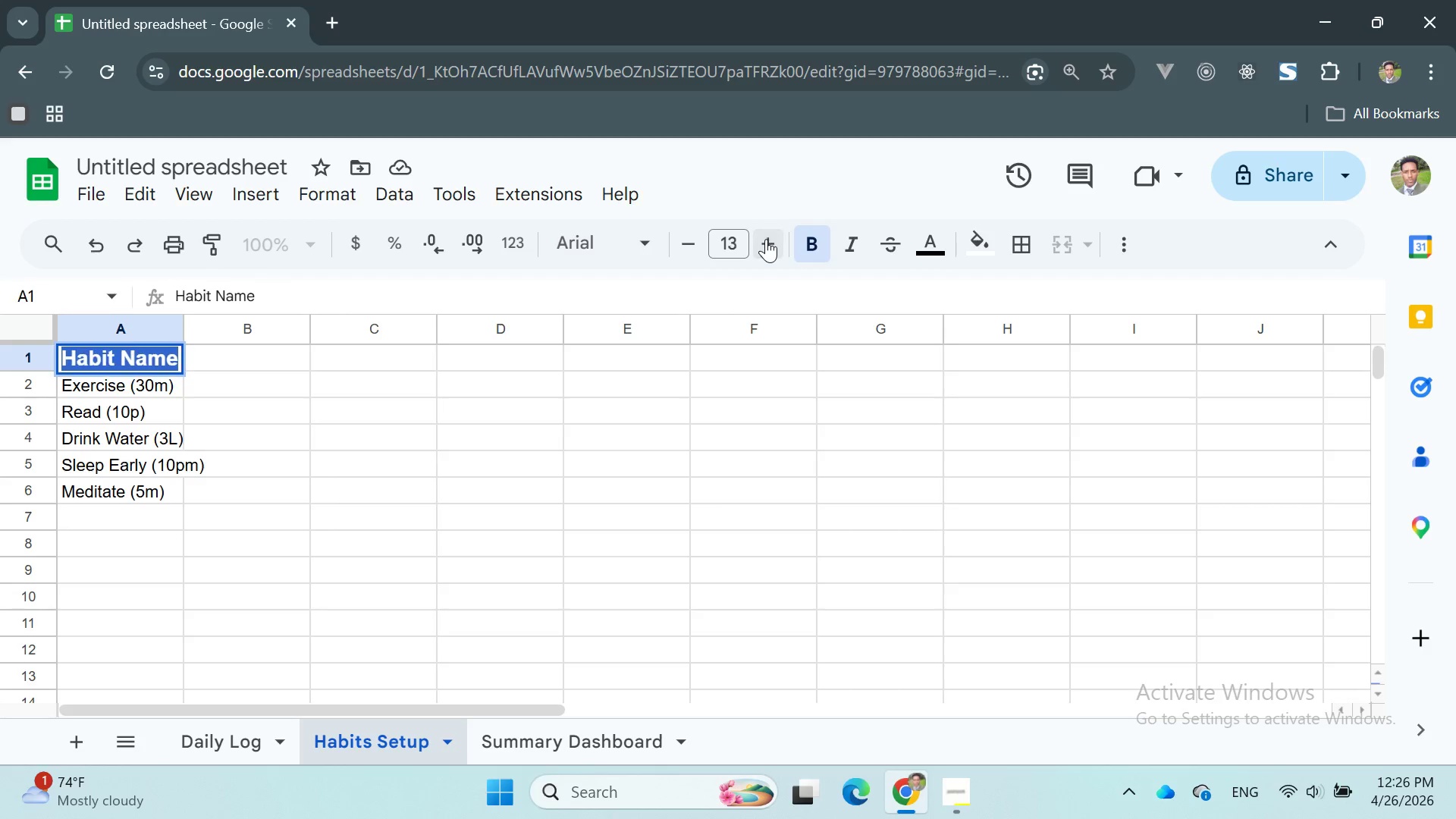 
triple_click([766, 239])
 